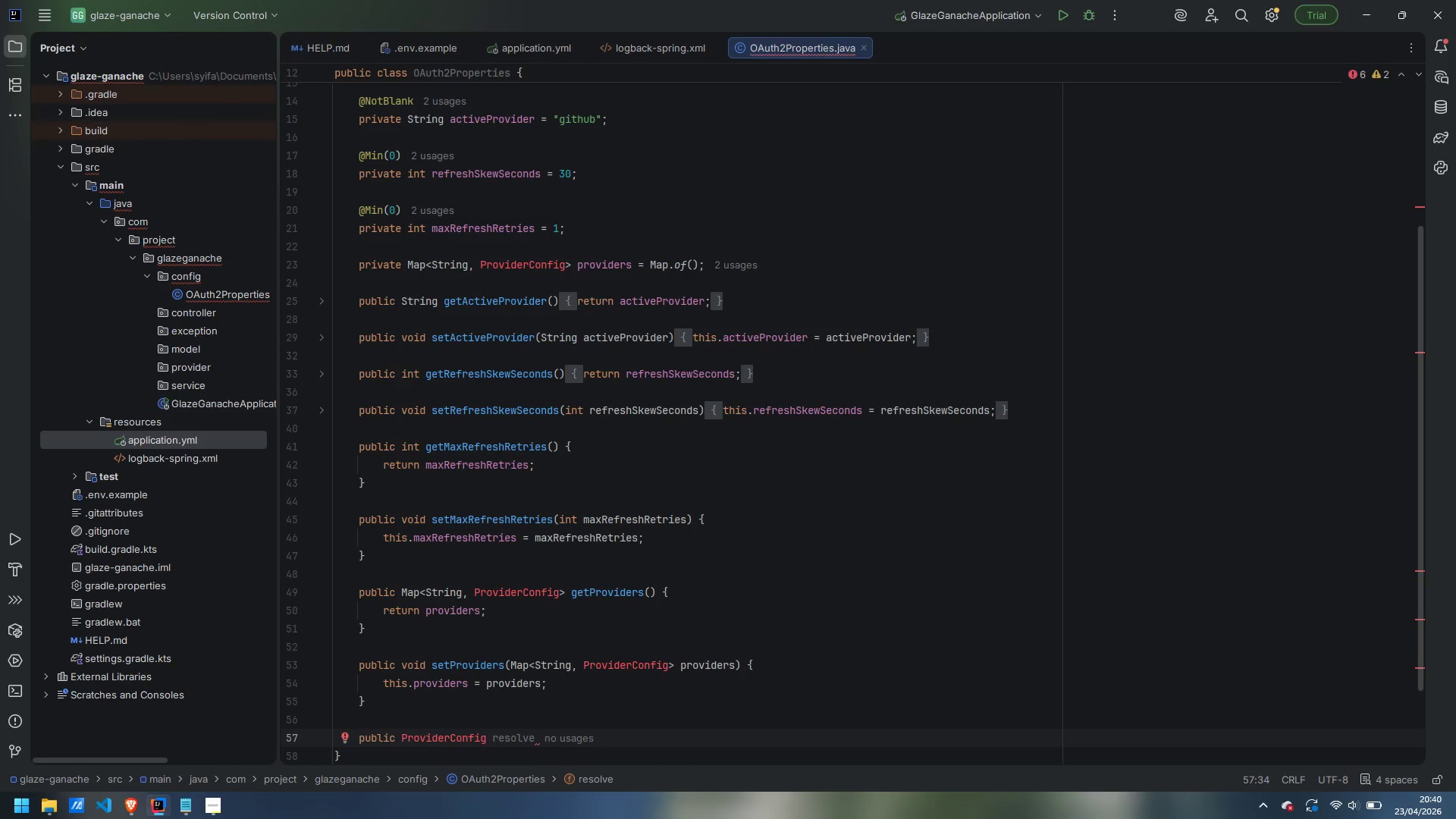 
type((String name)
 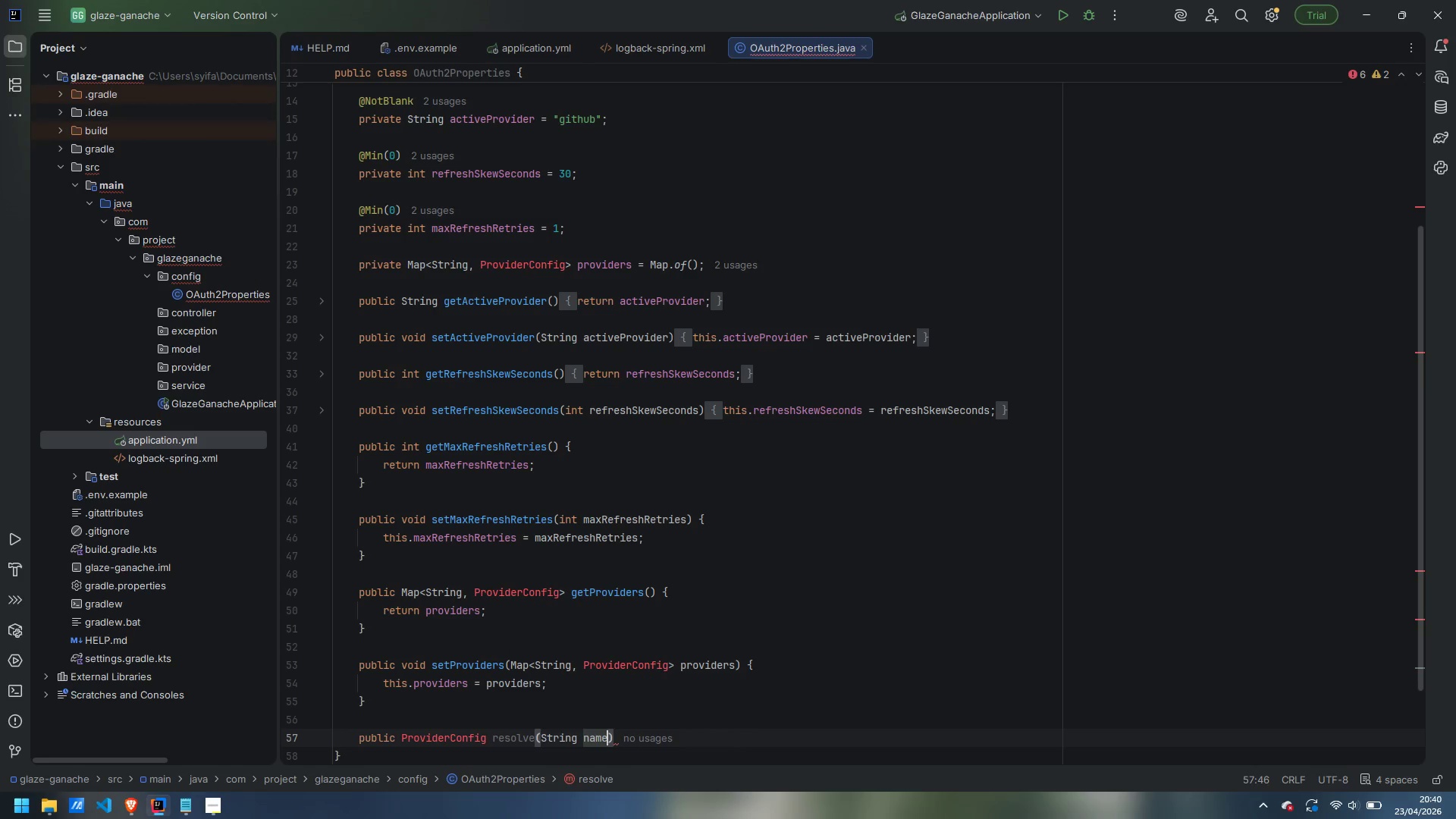 
key(ArrowRight)
 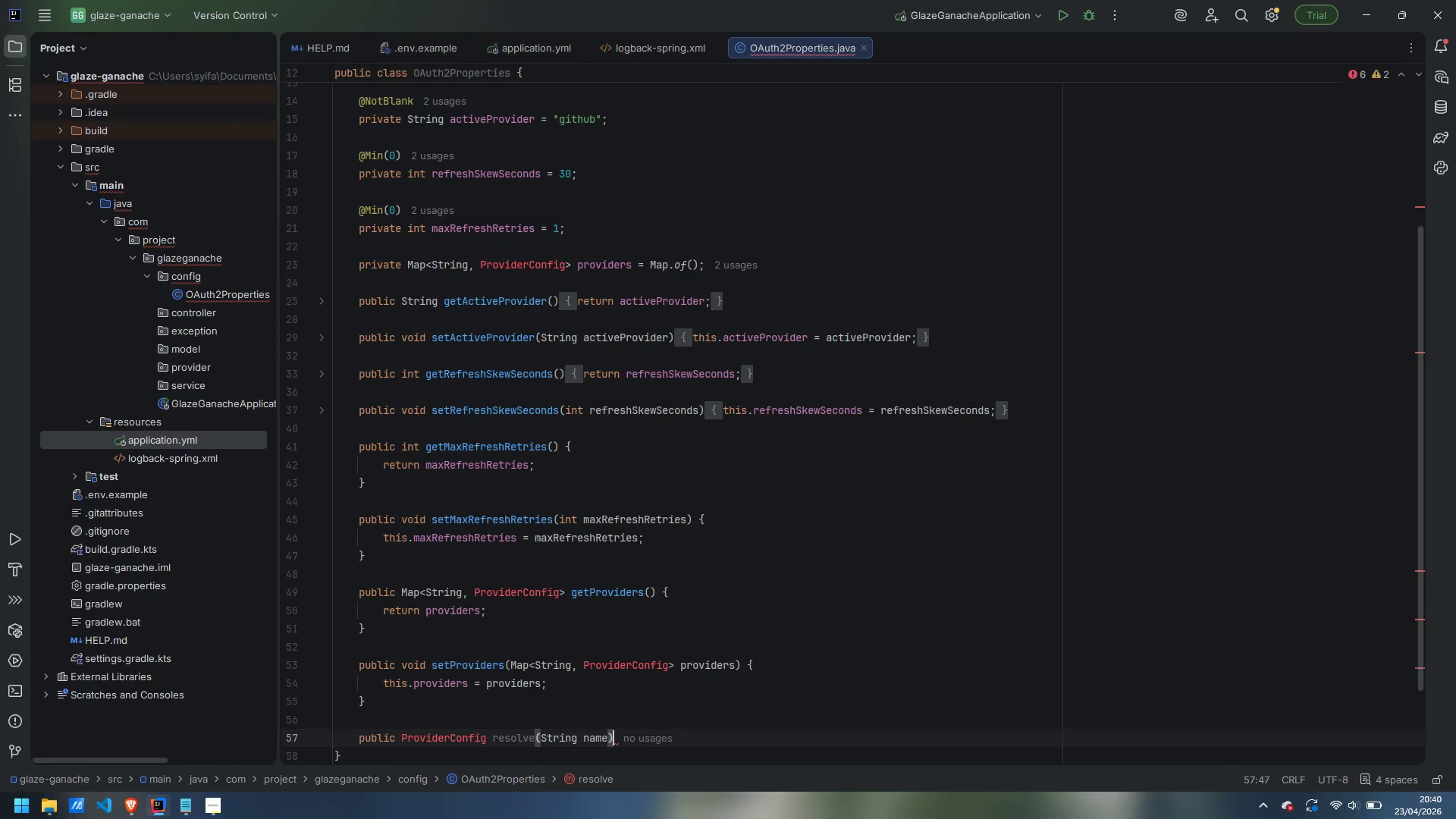 
key(Space)
 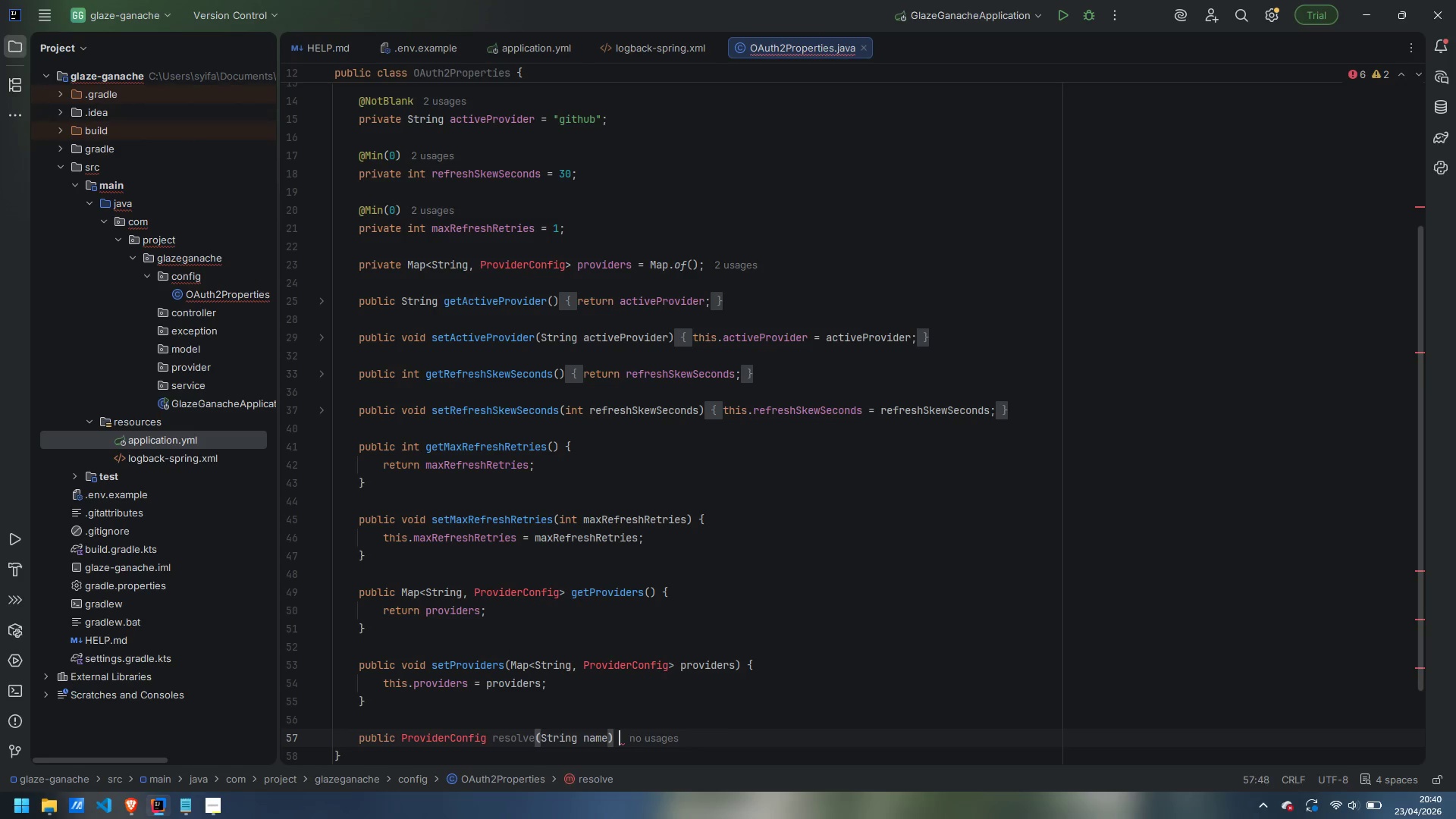 
key(Shift+ShiftLeft)
 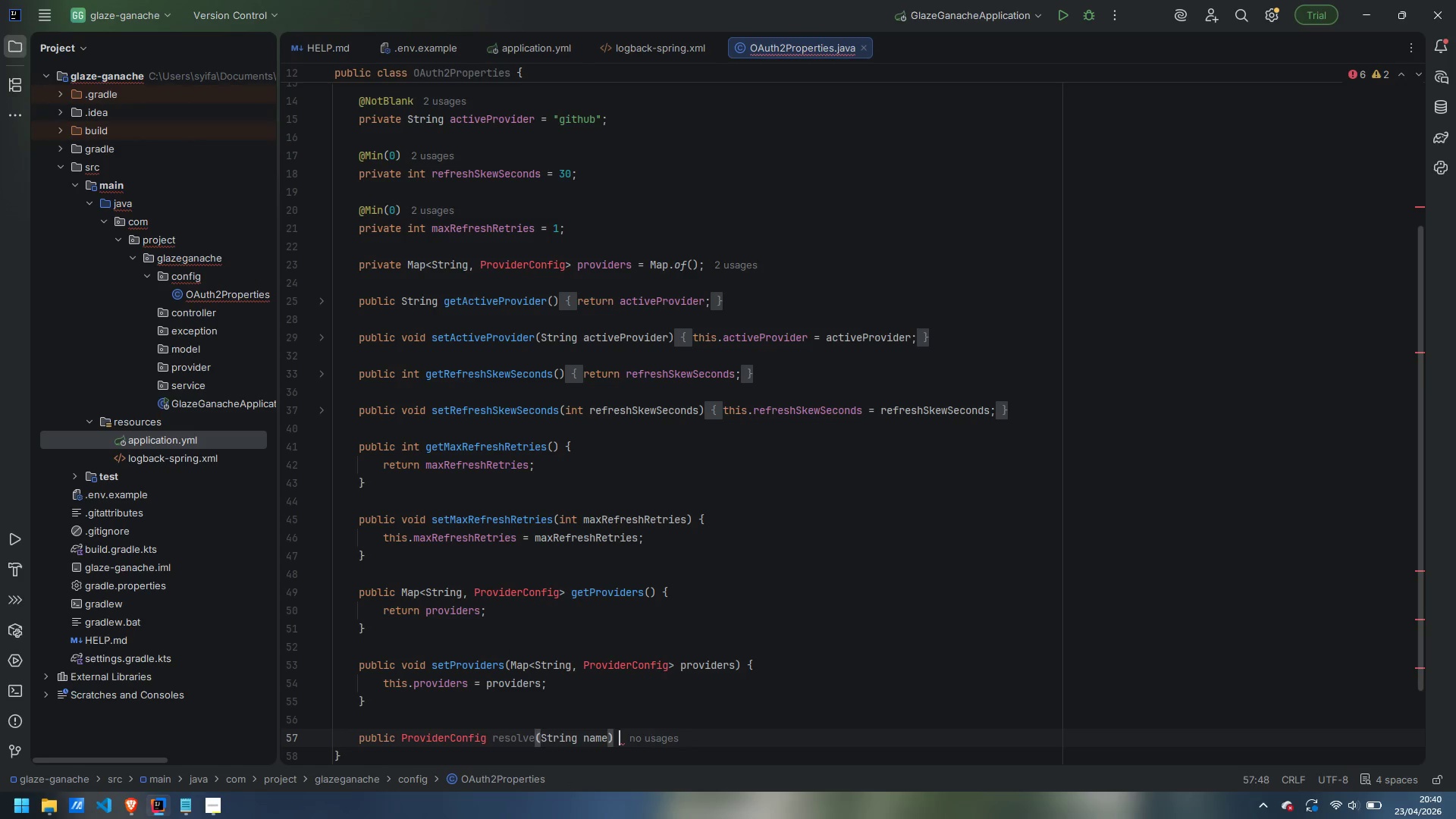 
key(Shift+BracketLeft)
 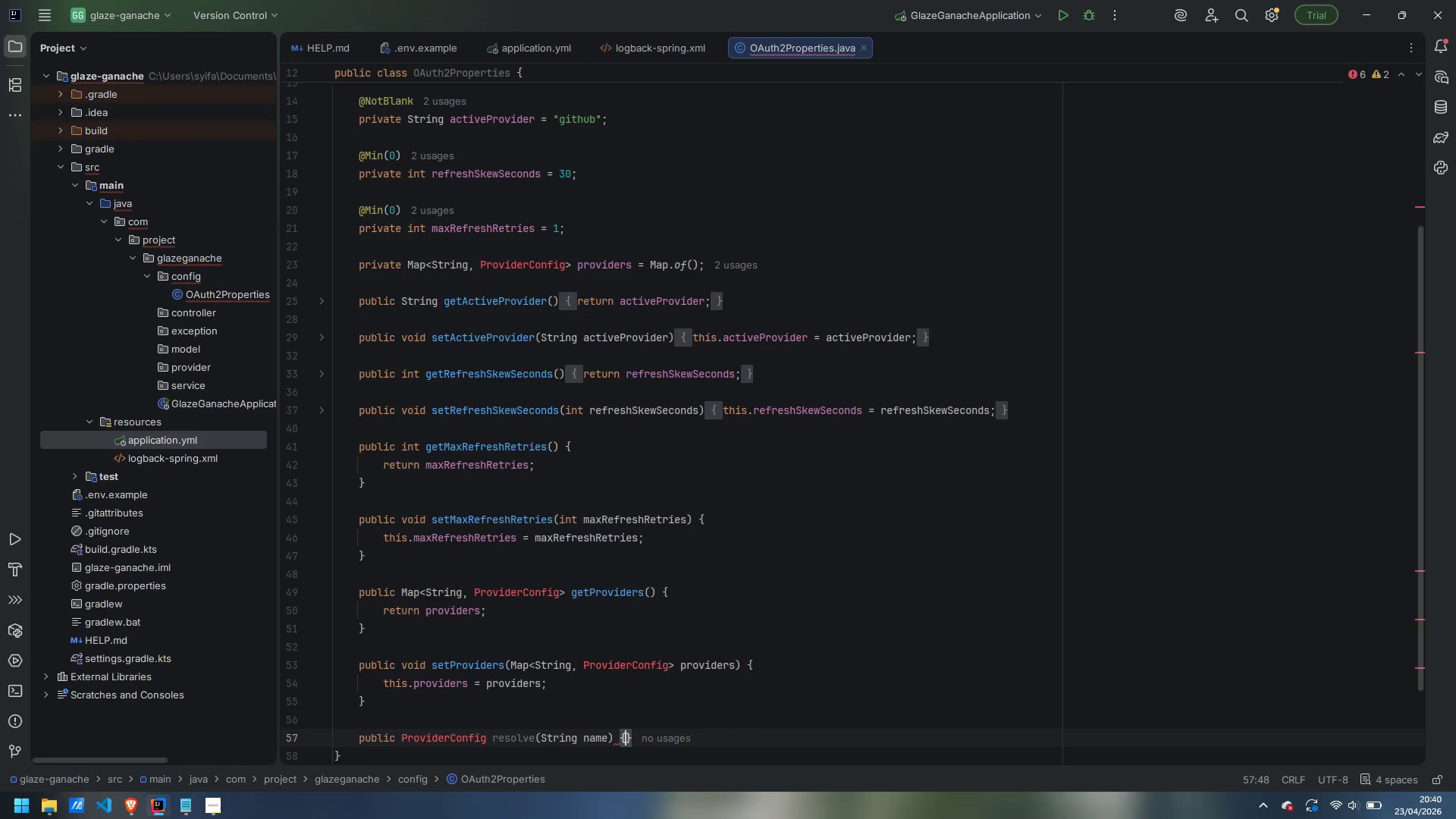 
key(Enter)
 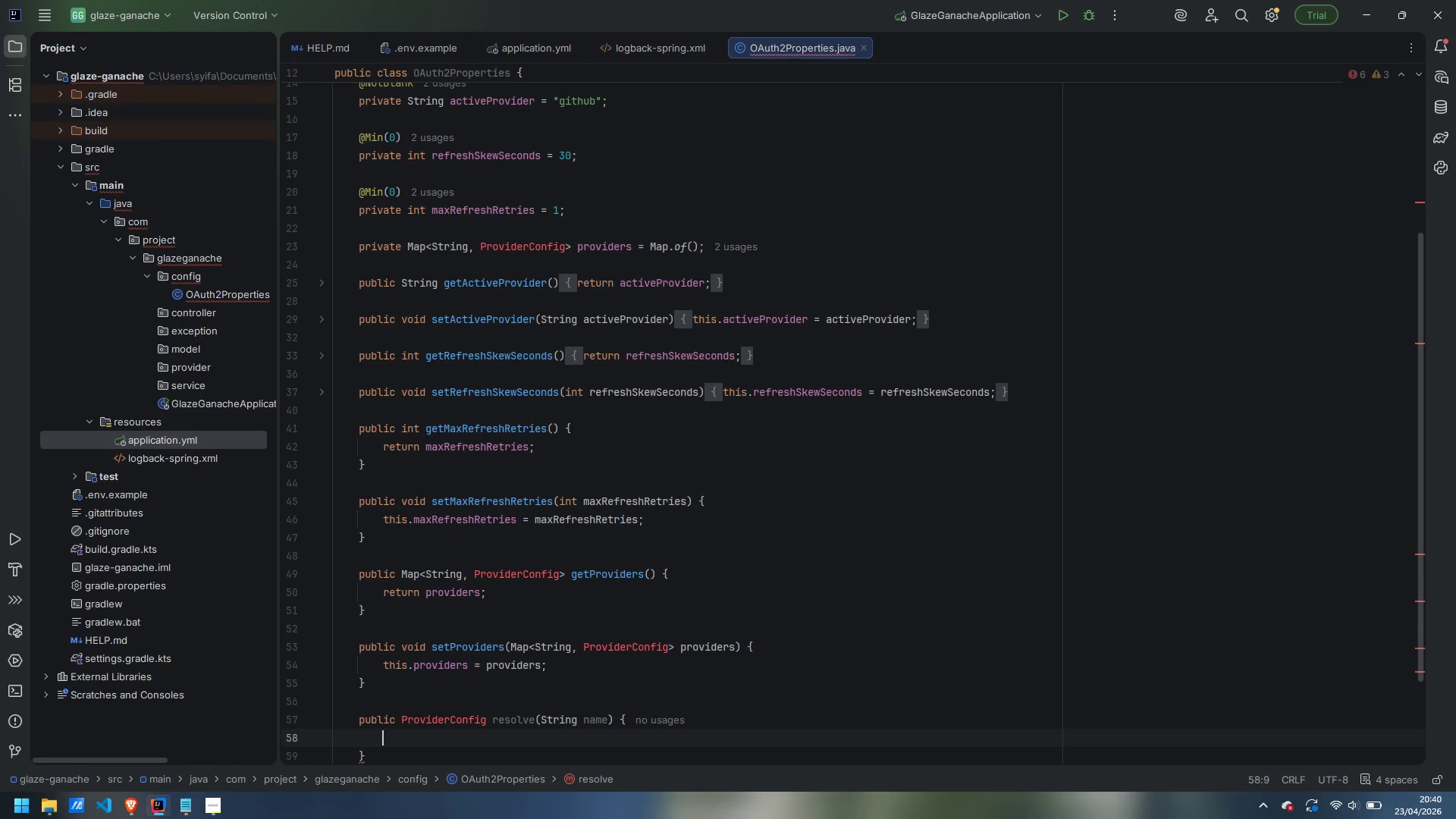 
type(ProviderConfig cfg = providers.get(name)
 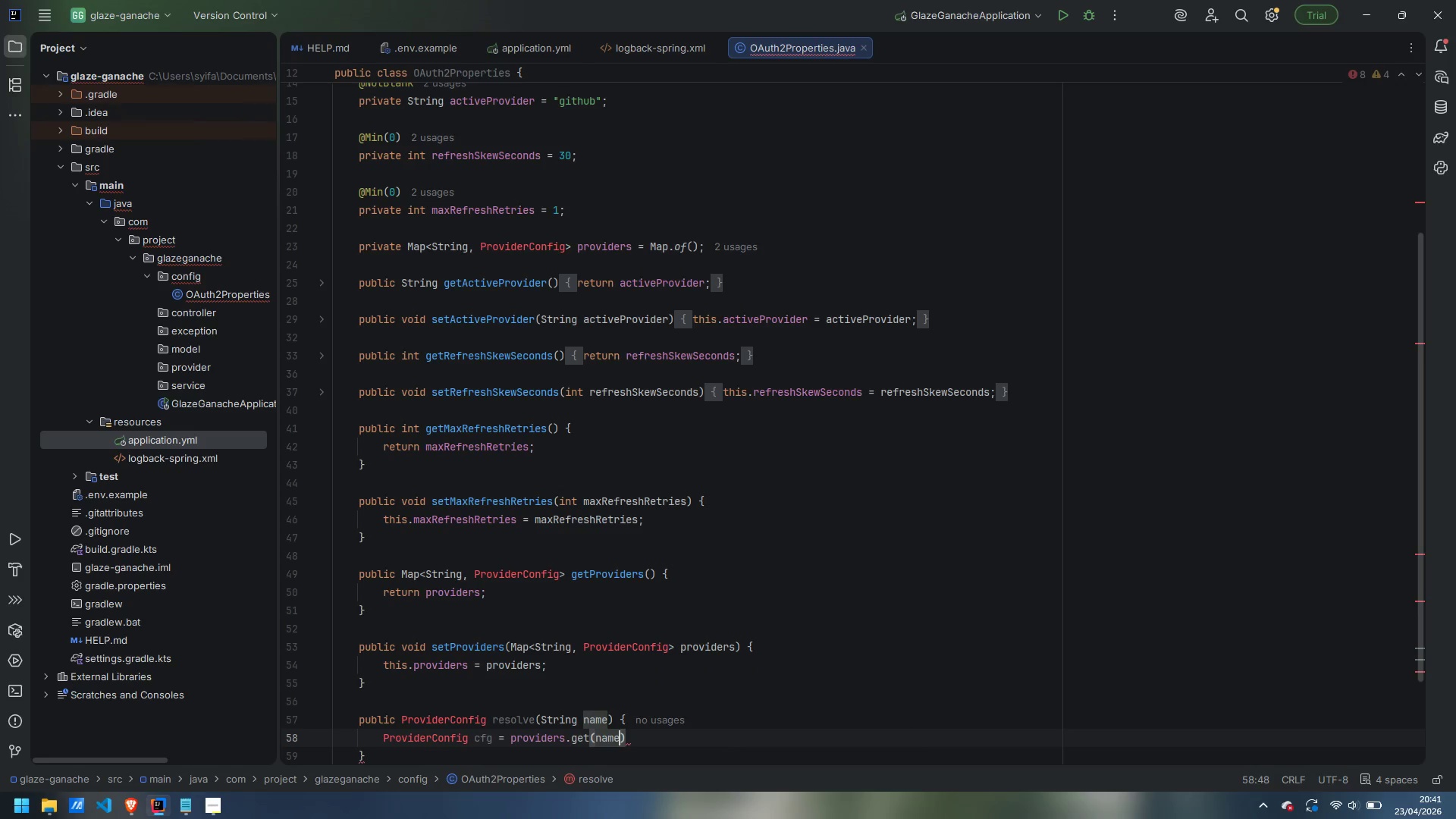 
 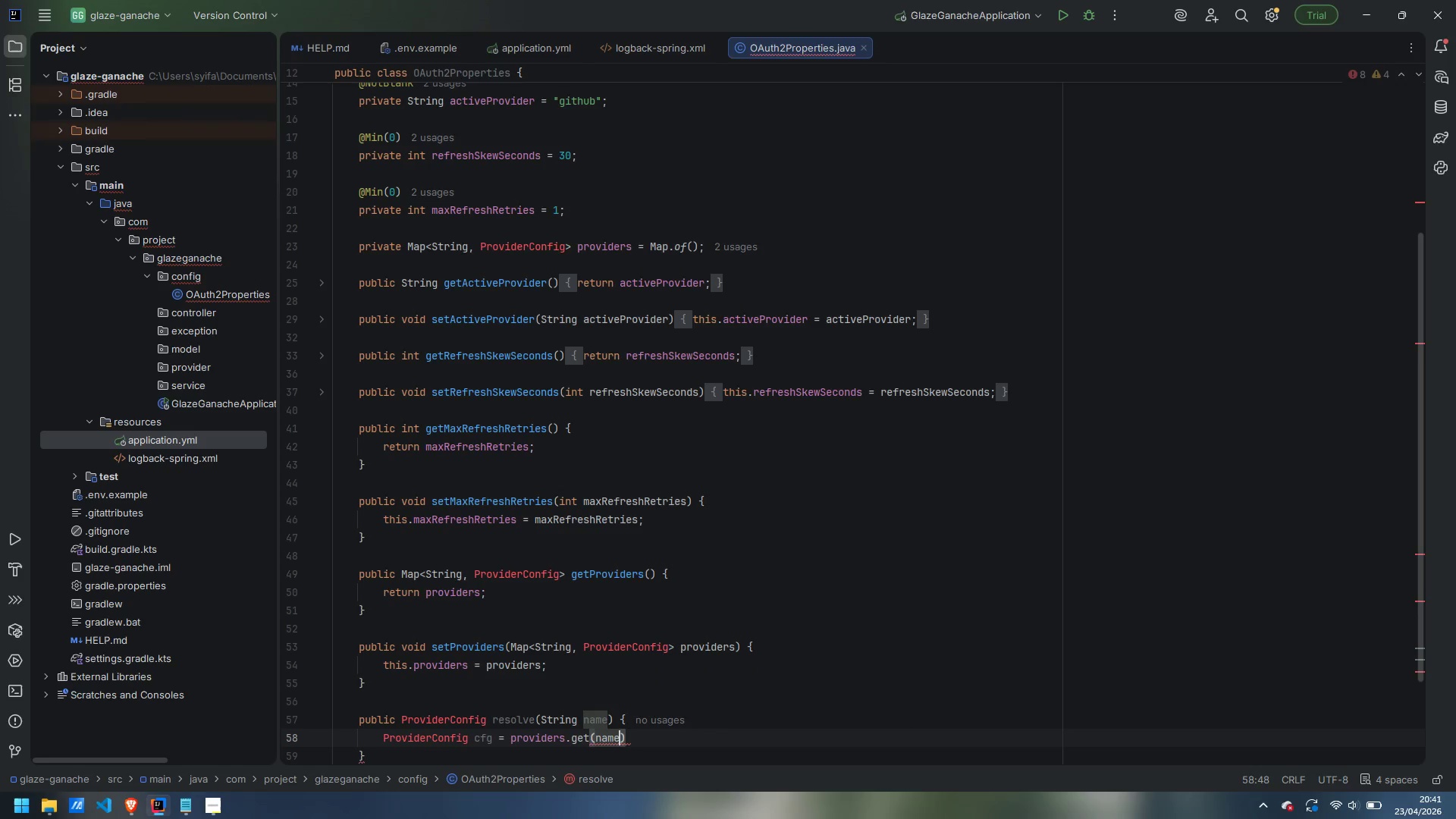 
key(ArrowRight)
 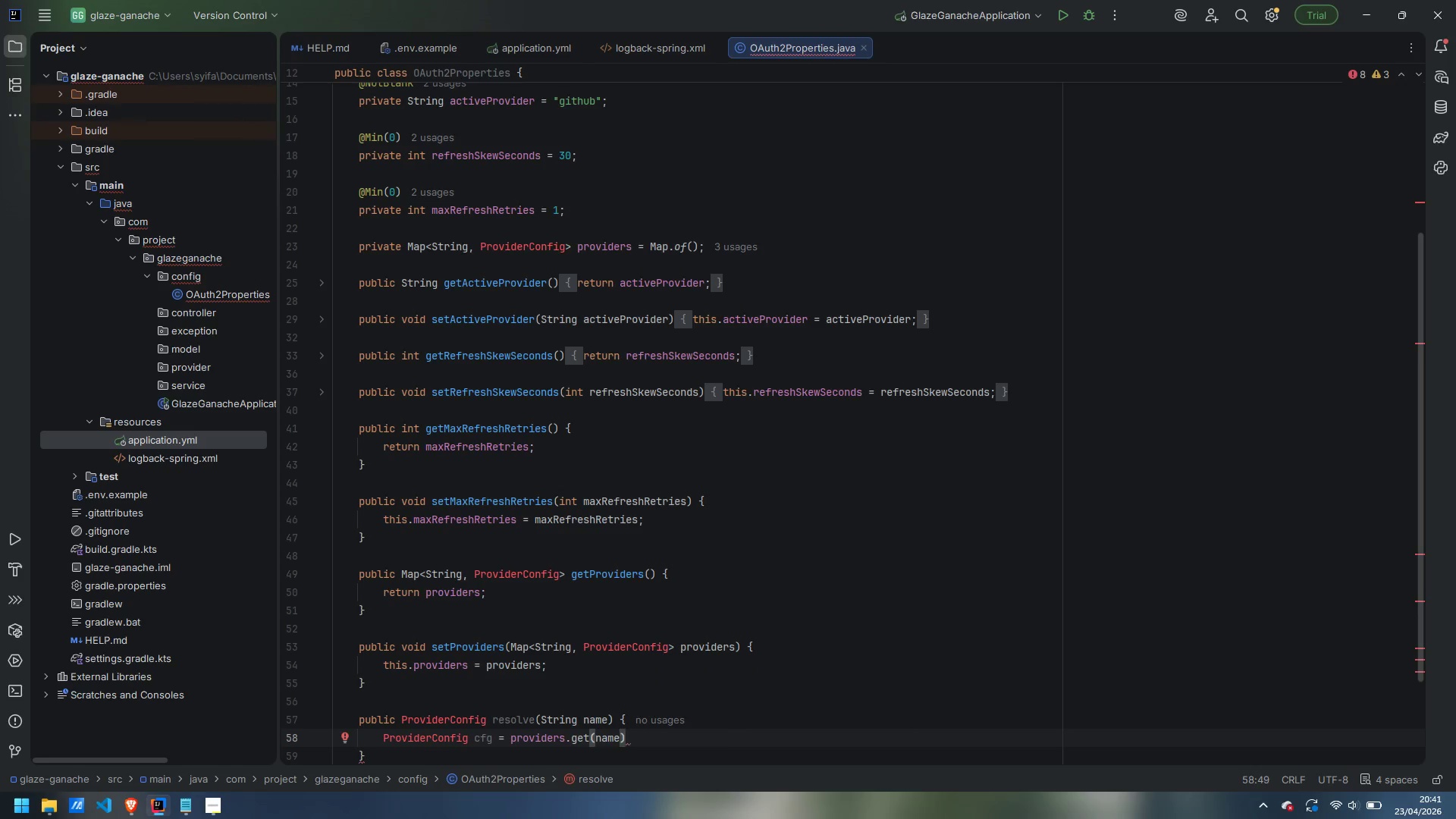 
key(Semicolon)
 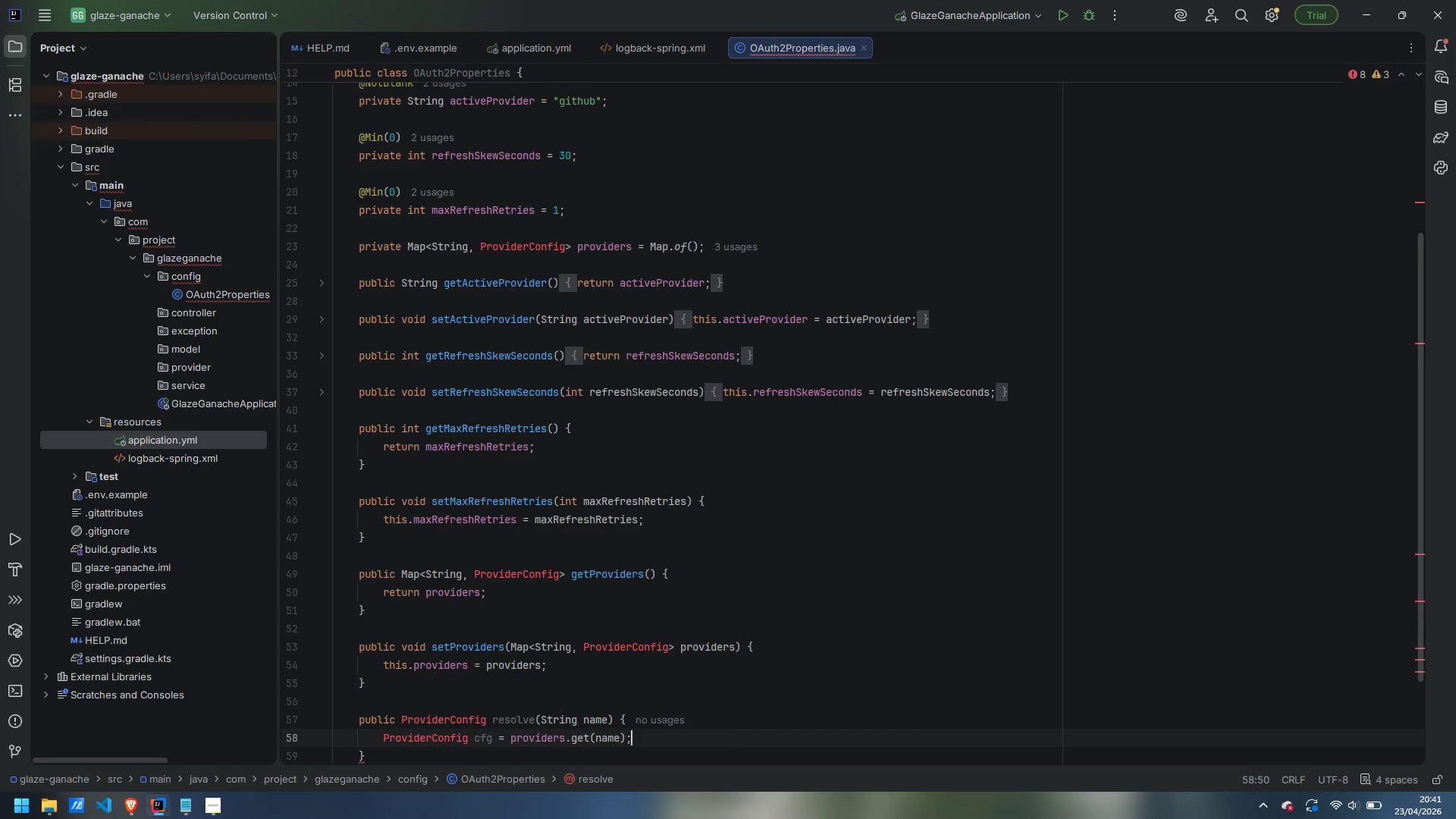 
key(Enter)
 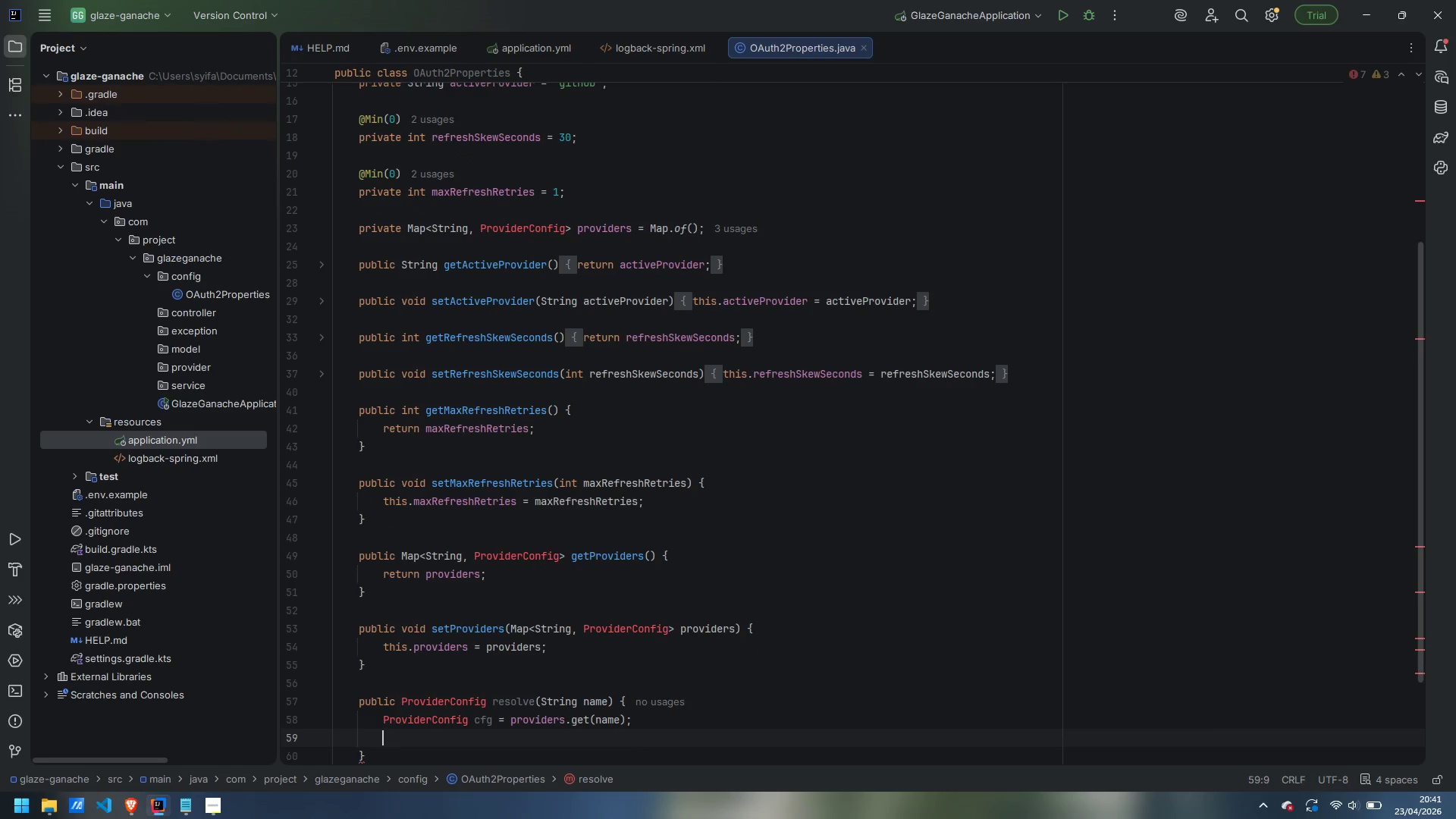 
type(if (cfg == null)
 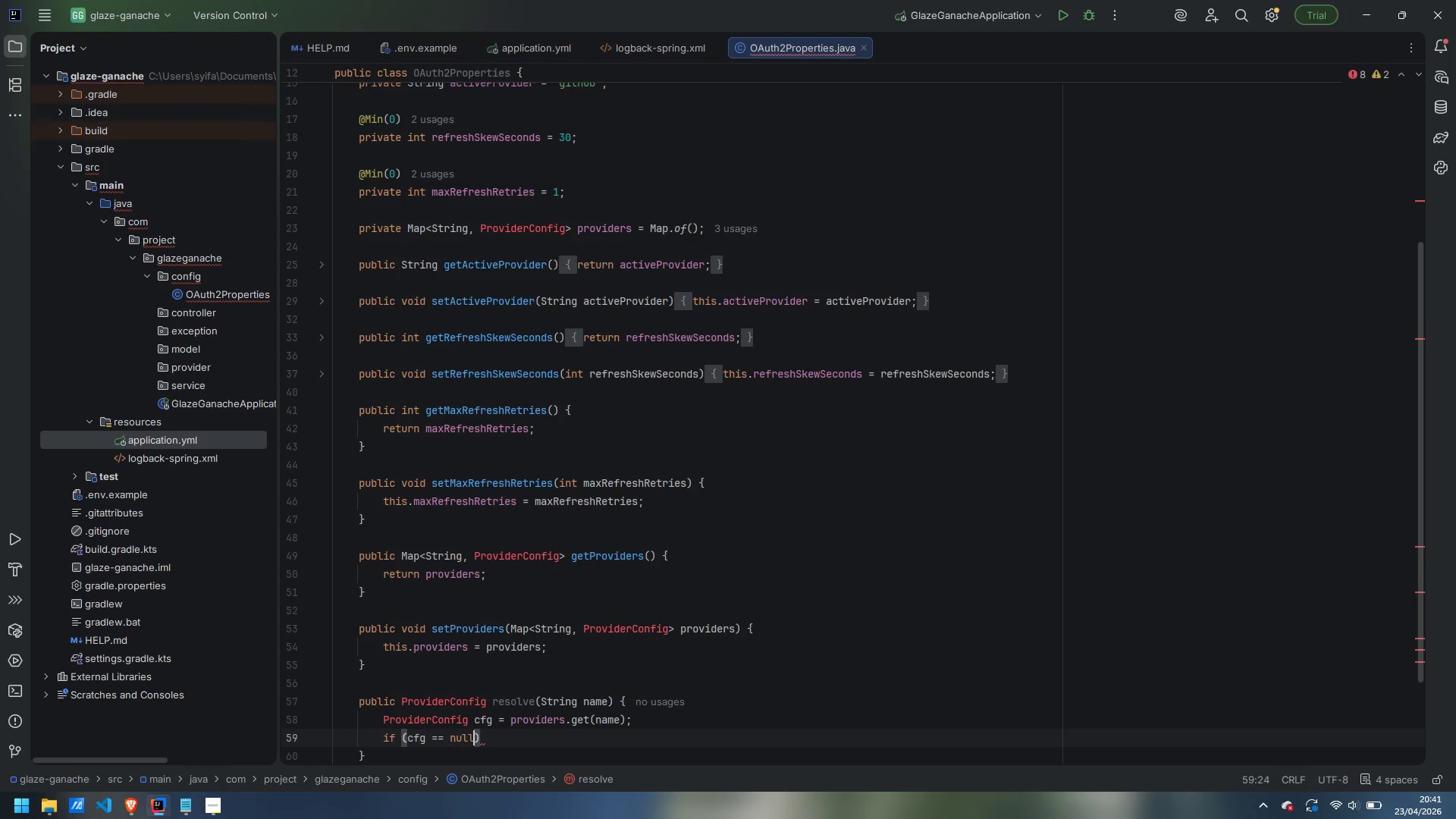 
key(ArrowRight)
 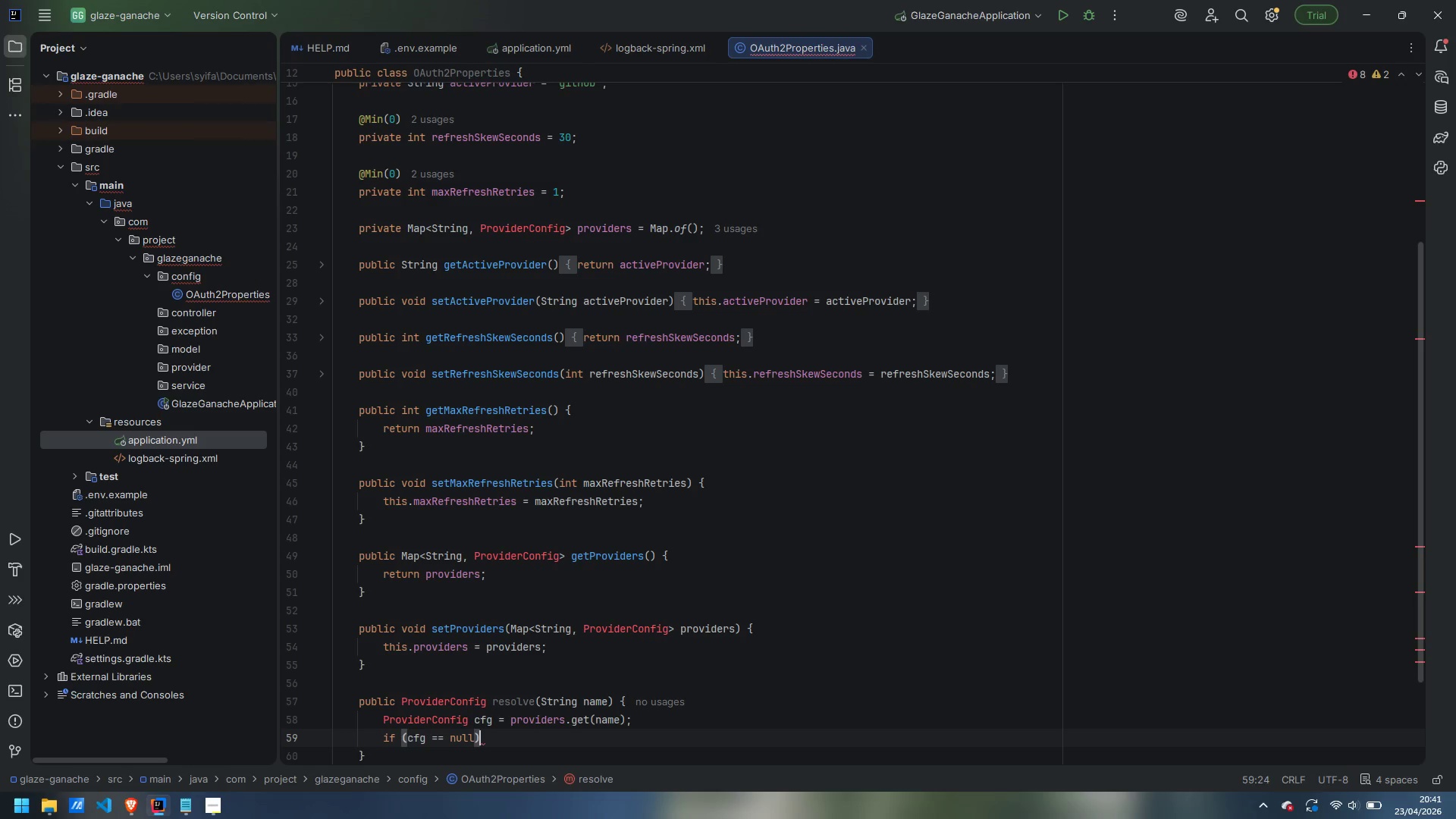 
key(Space)
 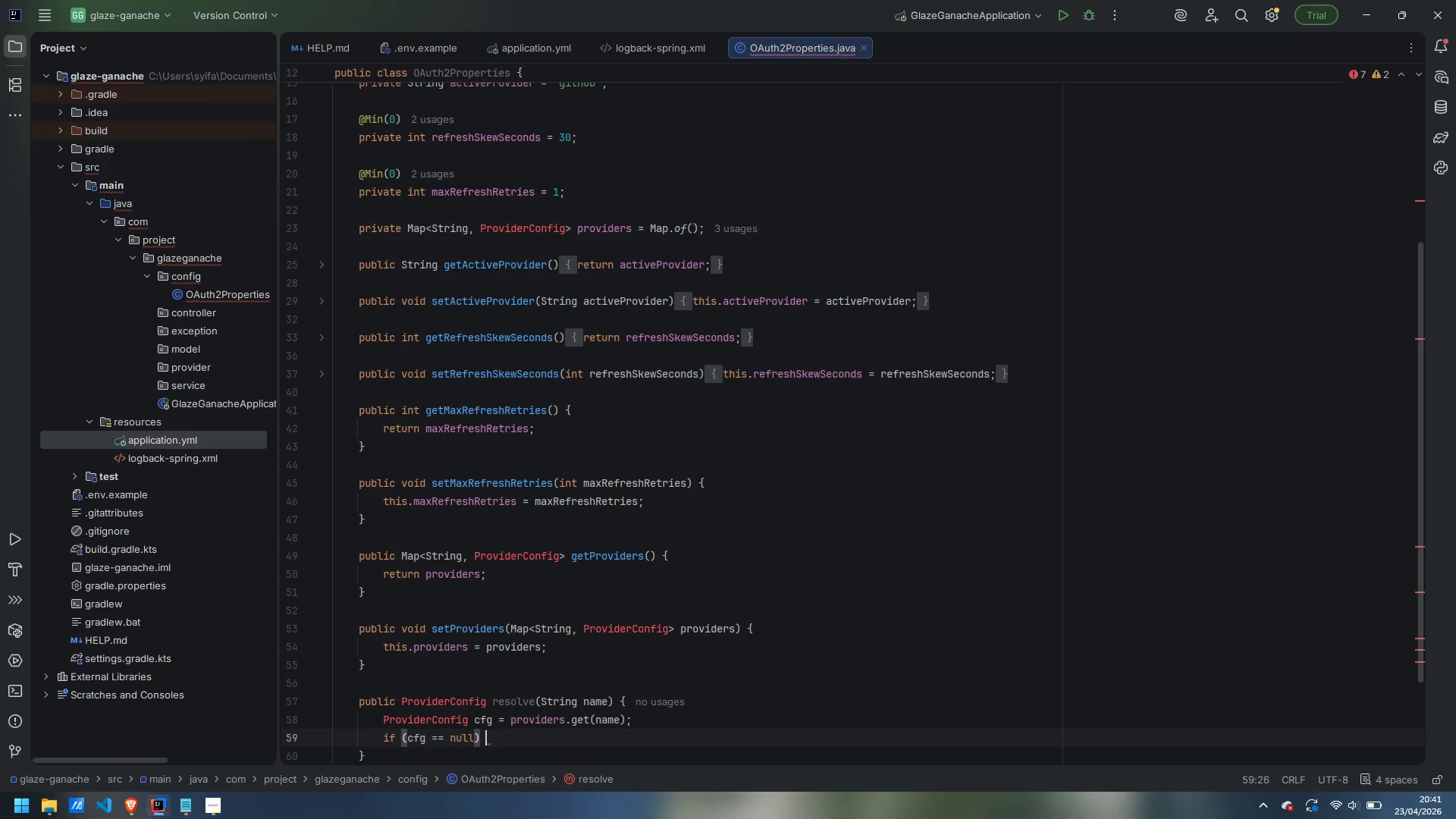 
key(Shift+BracketLeft)
 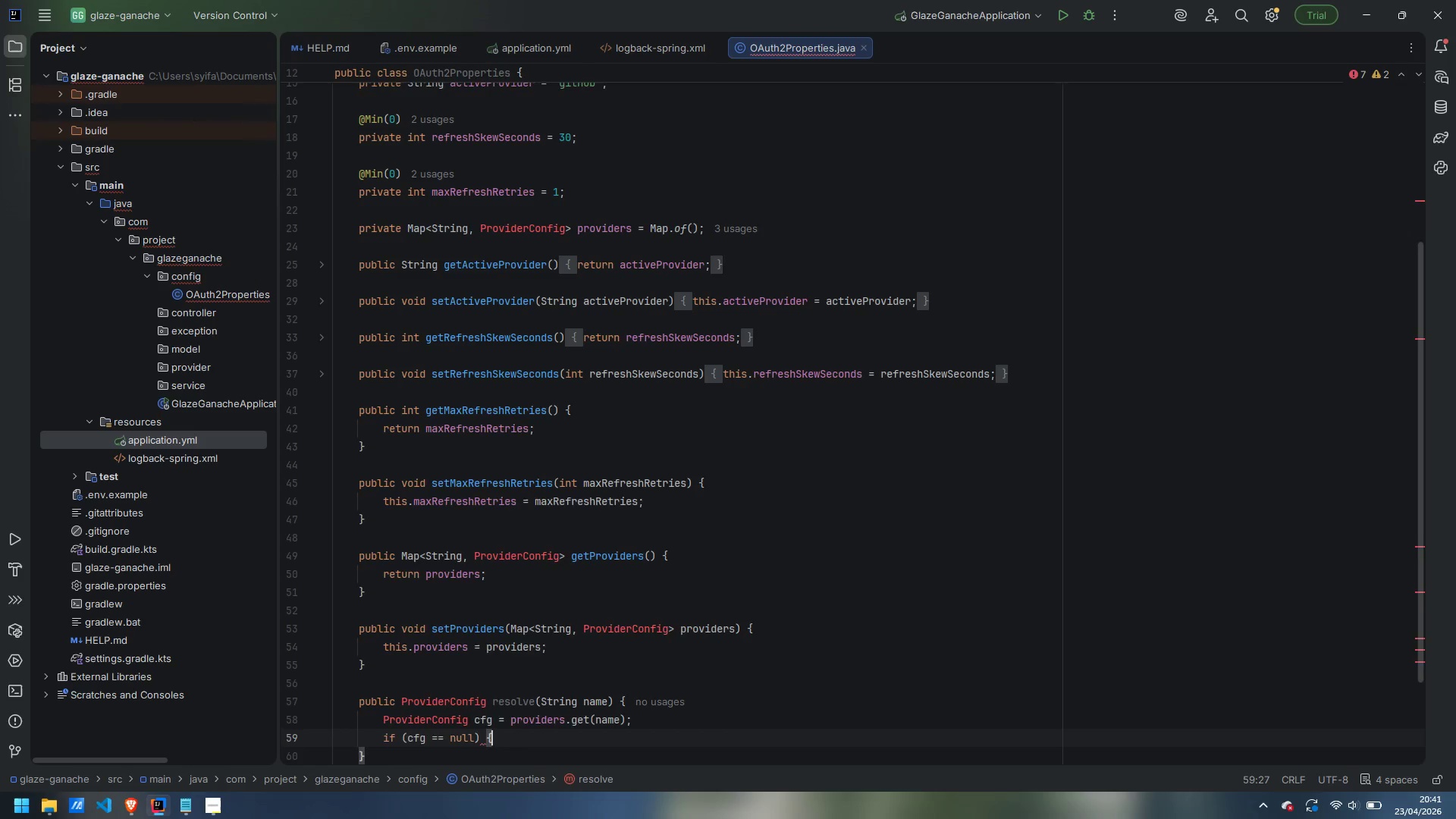 
key(Enter)
 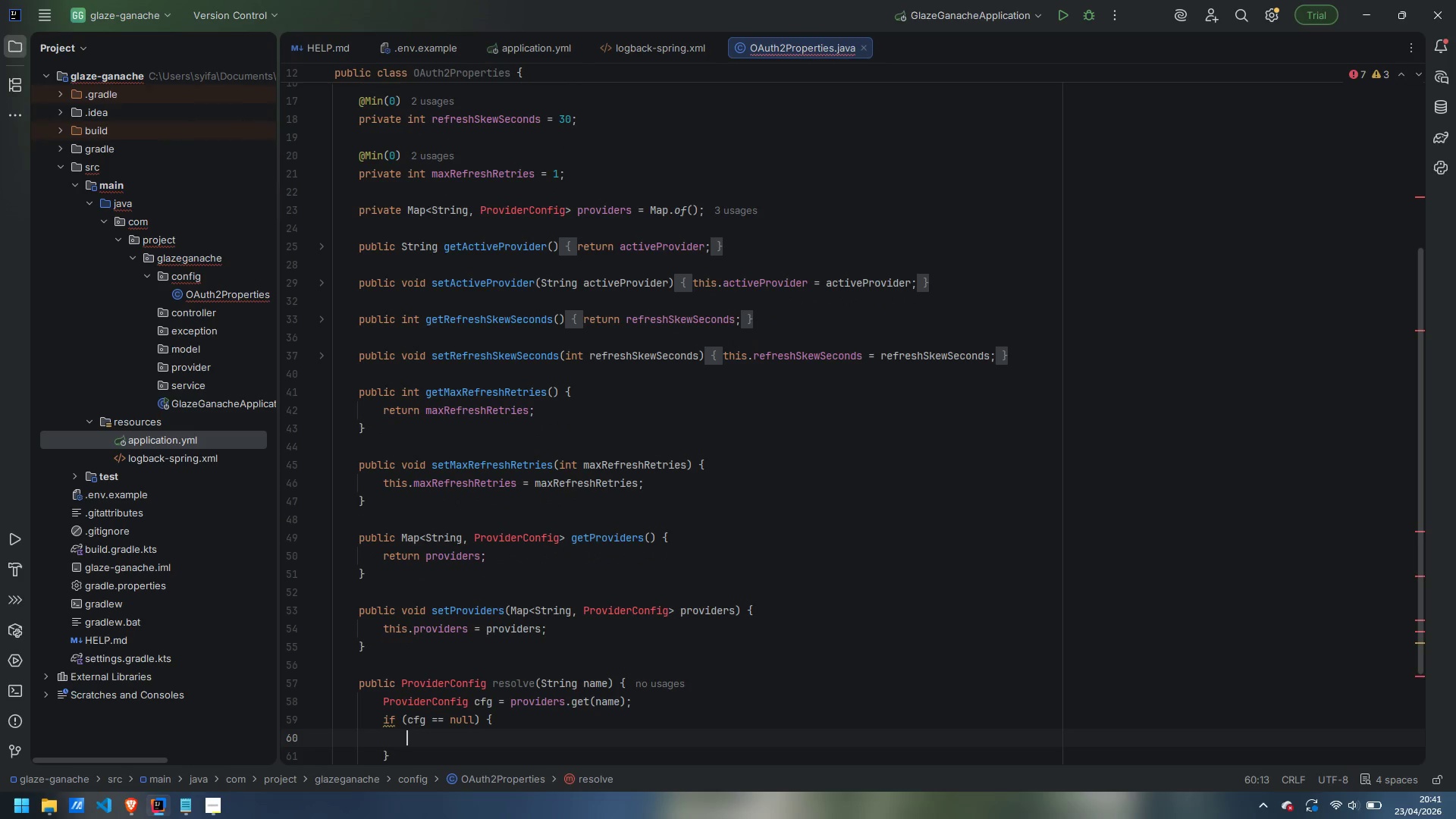 
type(thr)
 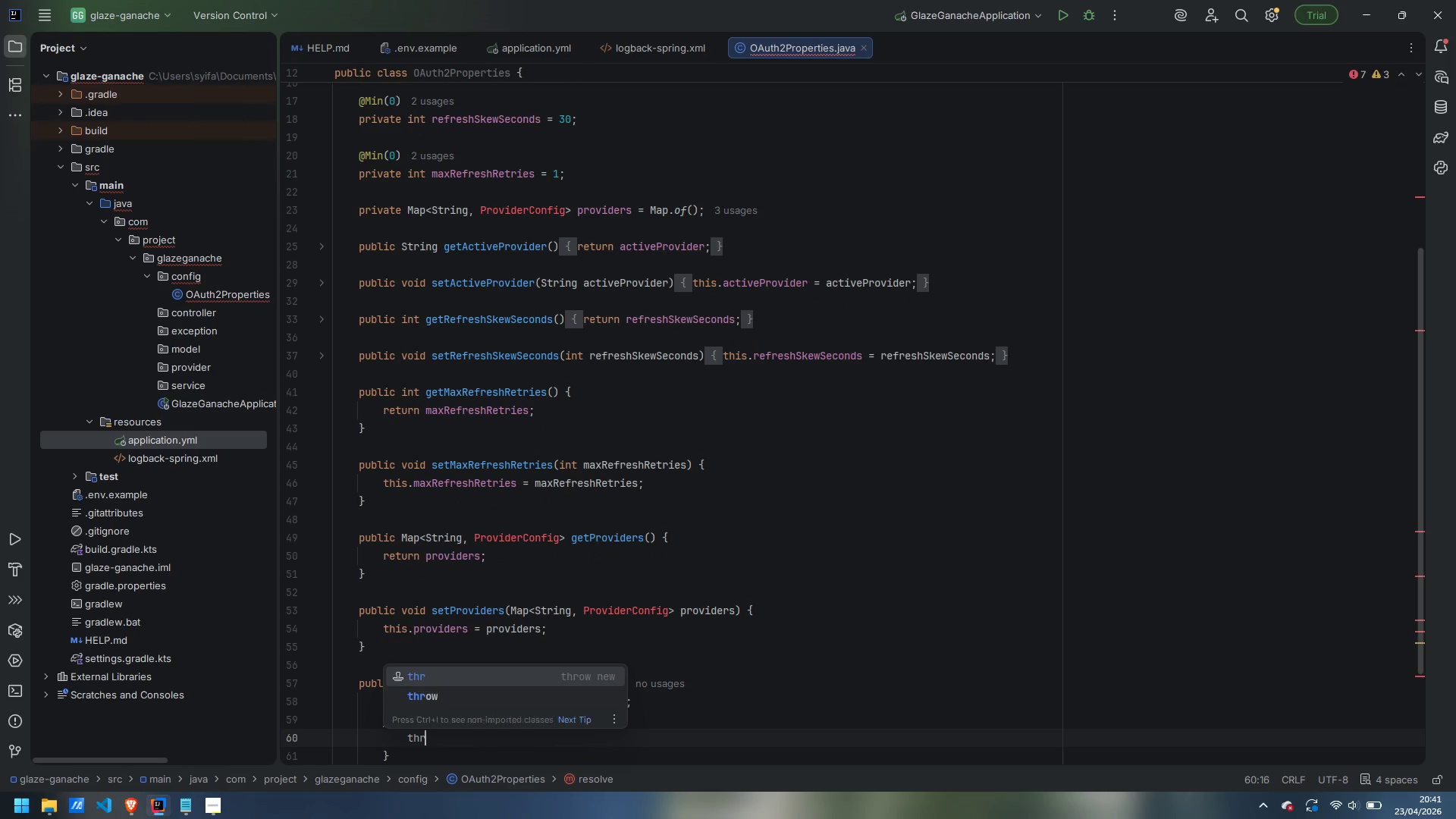 
key(Enter)
 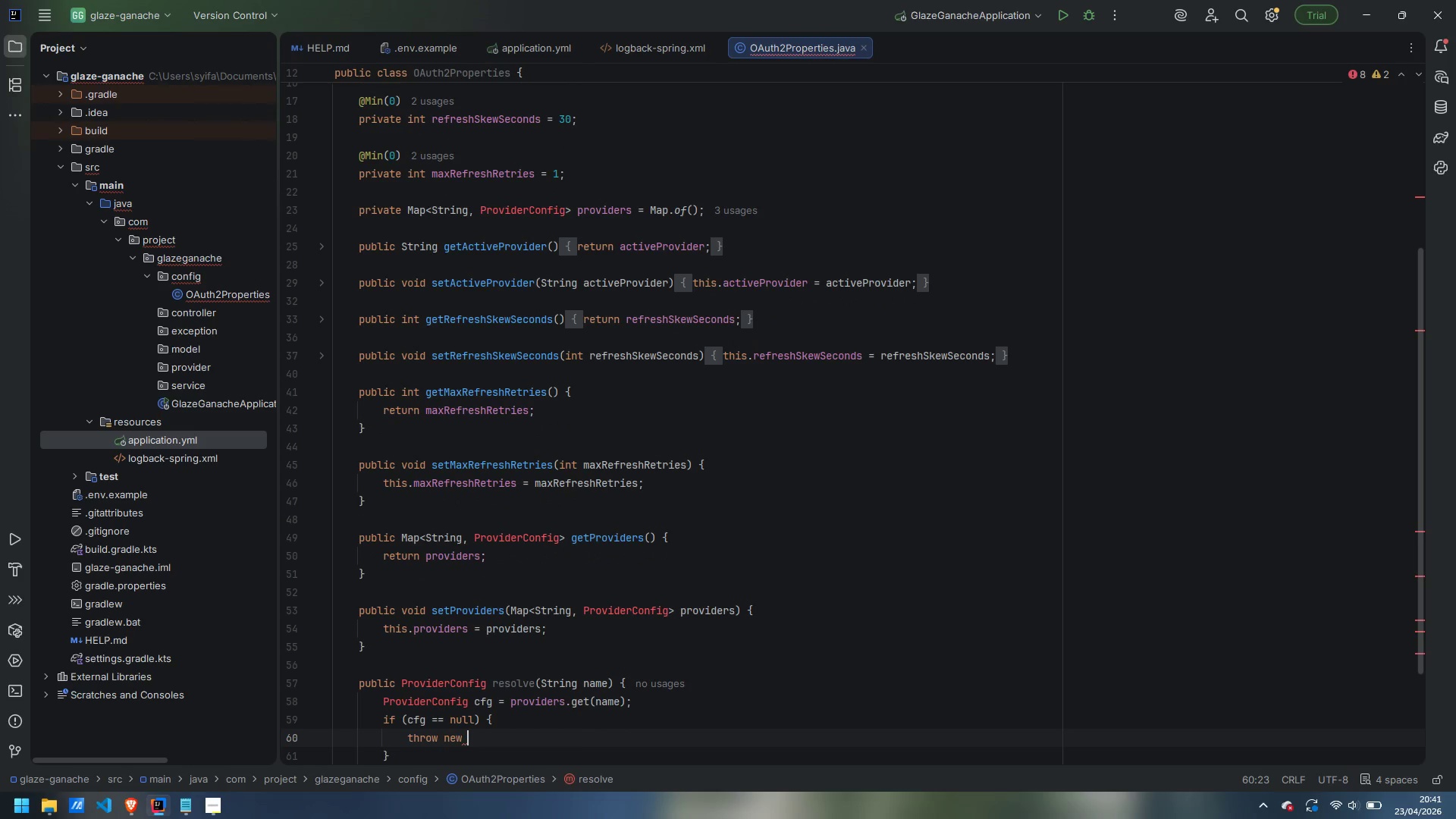 
type(IllegalStateException)
 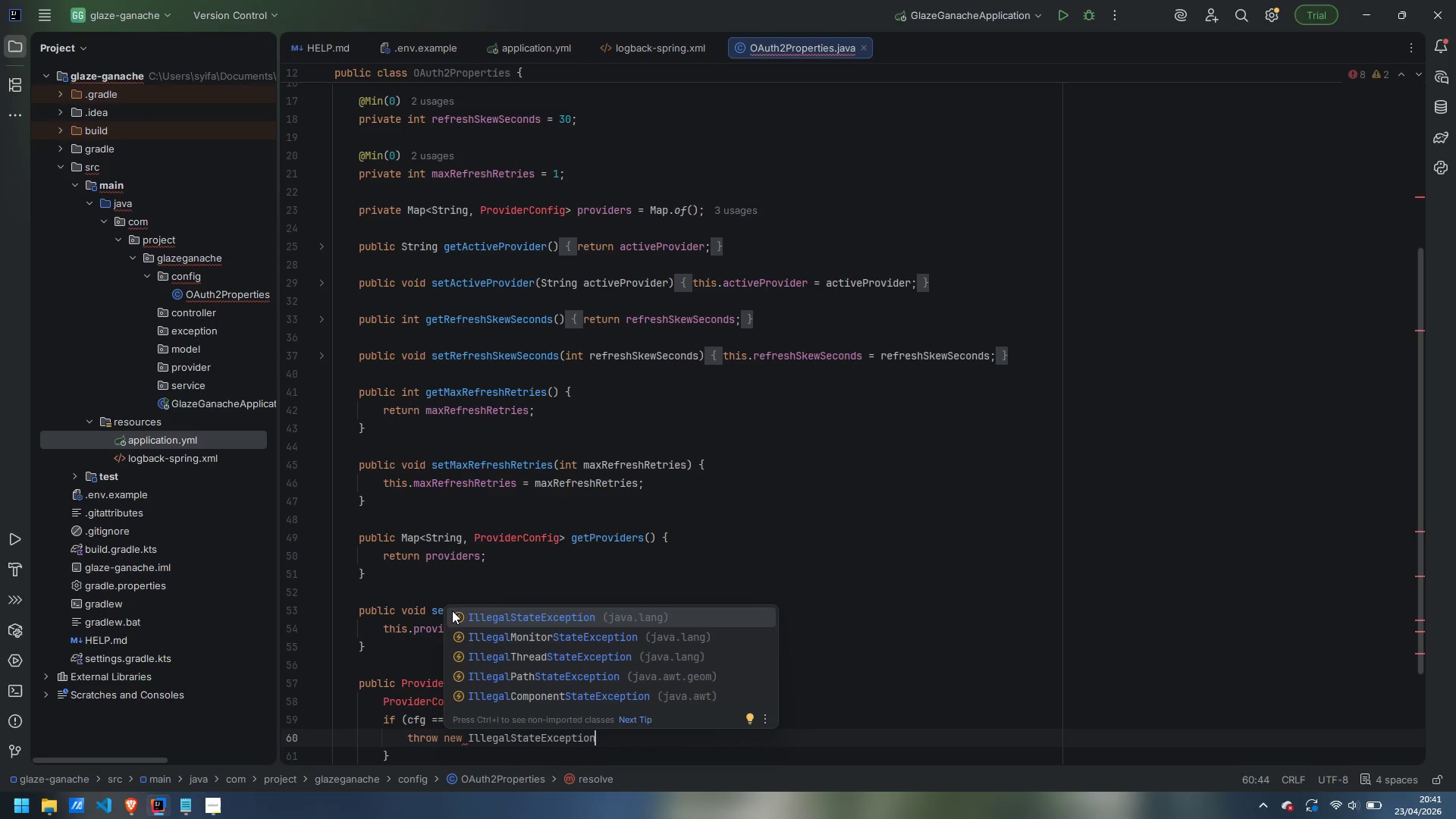 
key(Enter)
 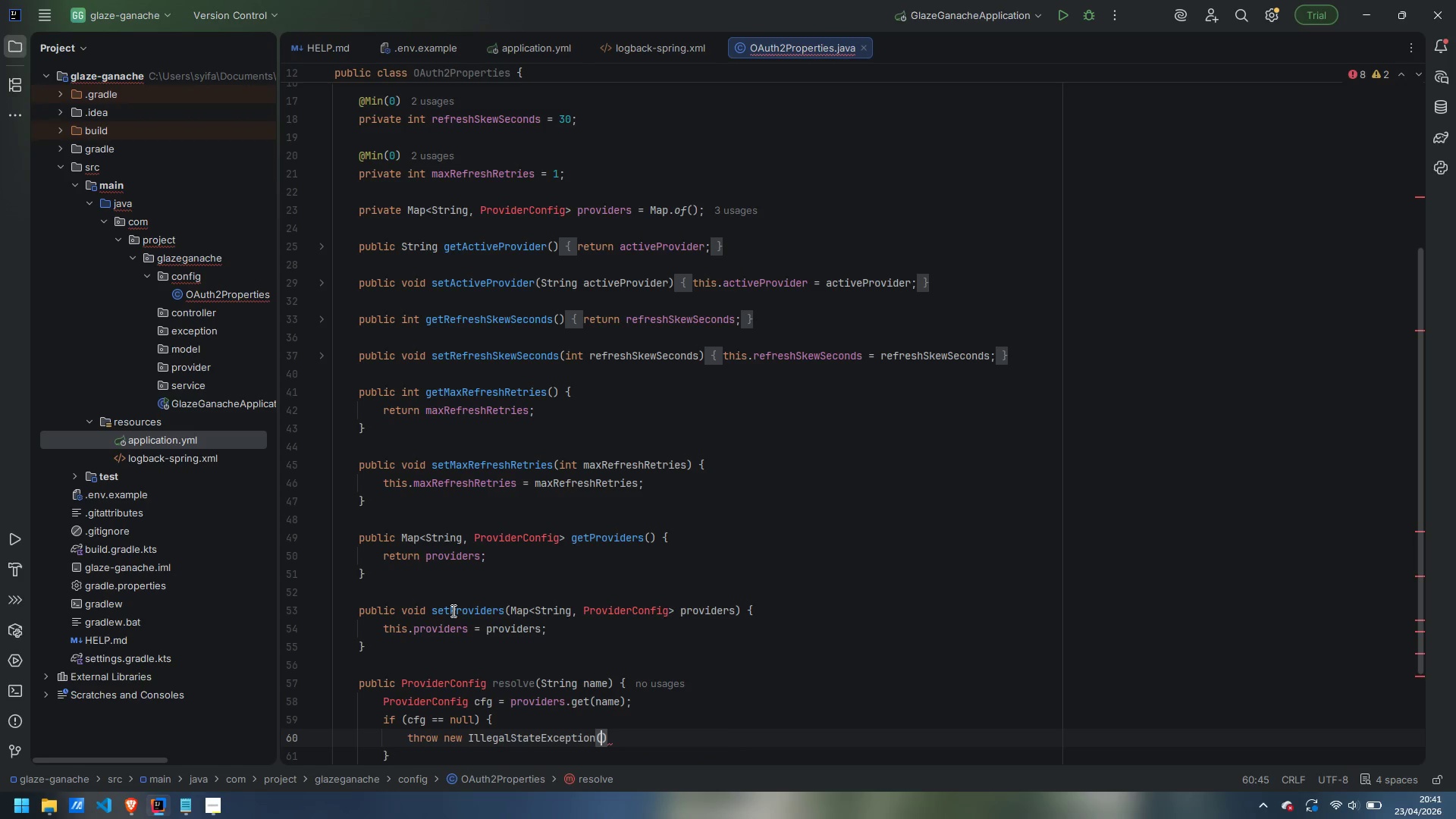 
type("No OAuth2 provider configured under glazeganace)
key(Backspace)
type(he.oauth2.providers.)
 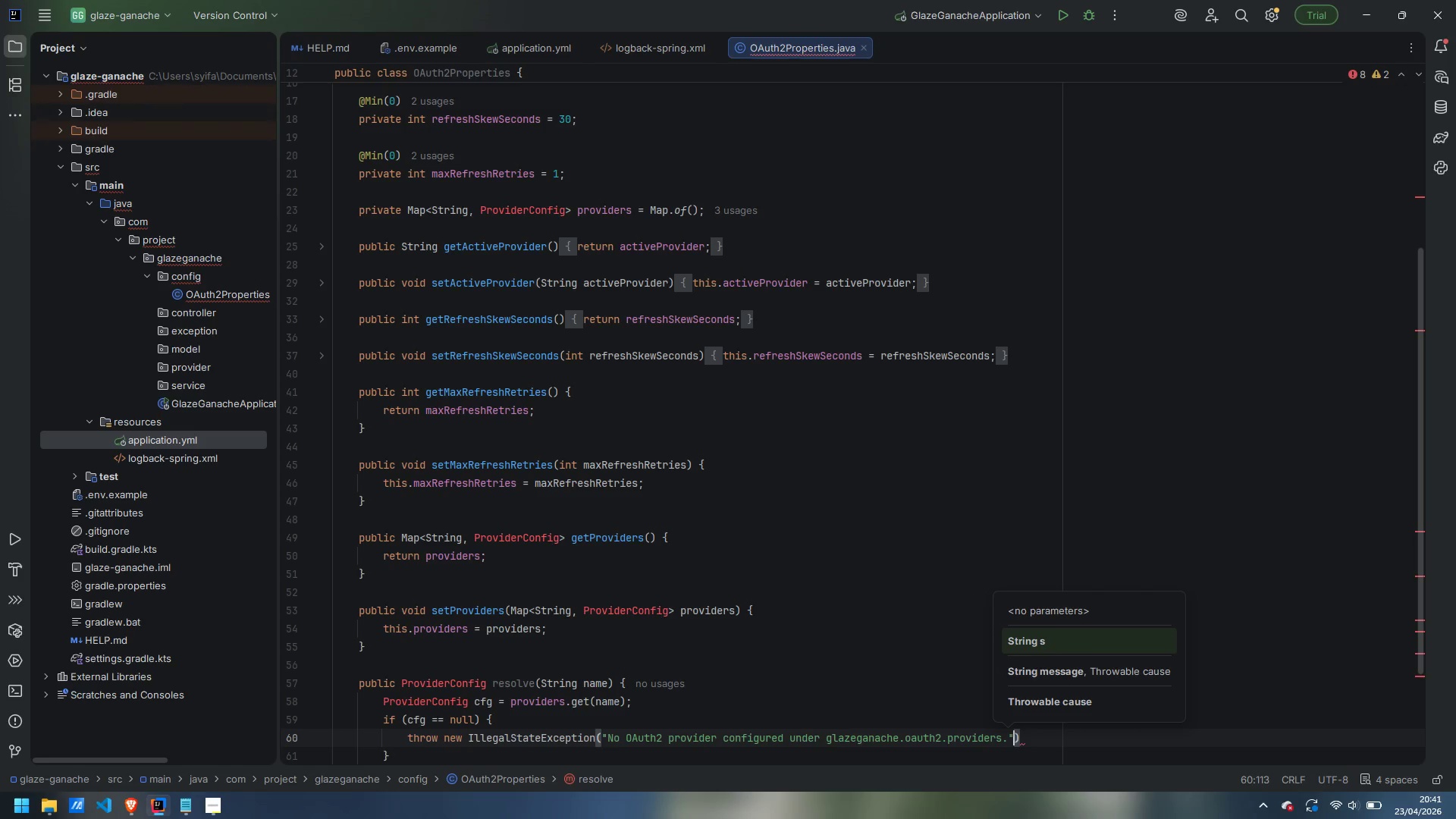 
 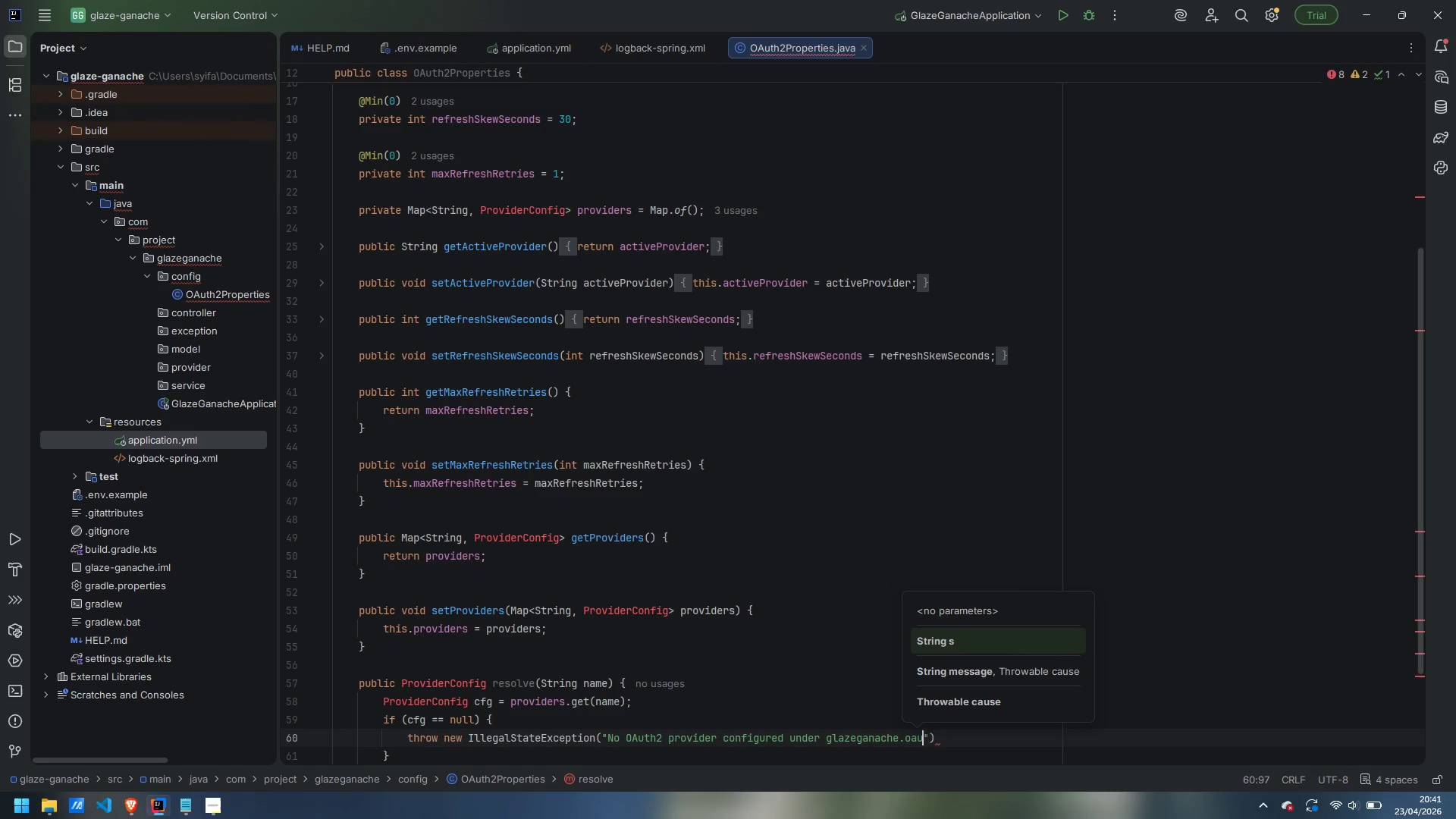 
key(ArrowRight)
 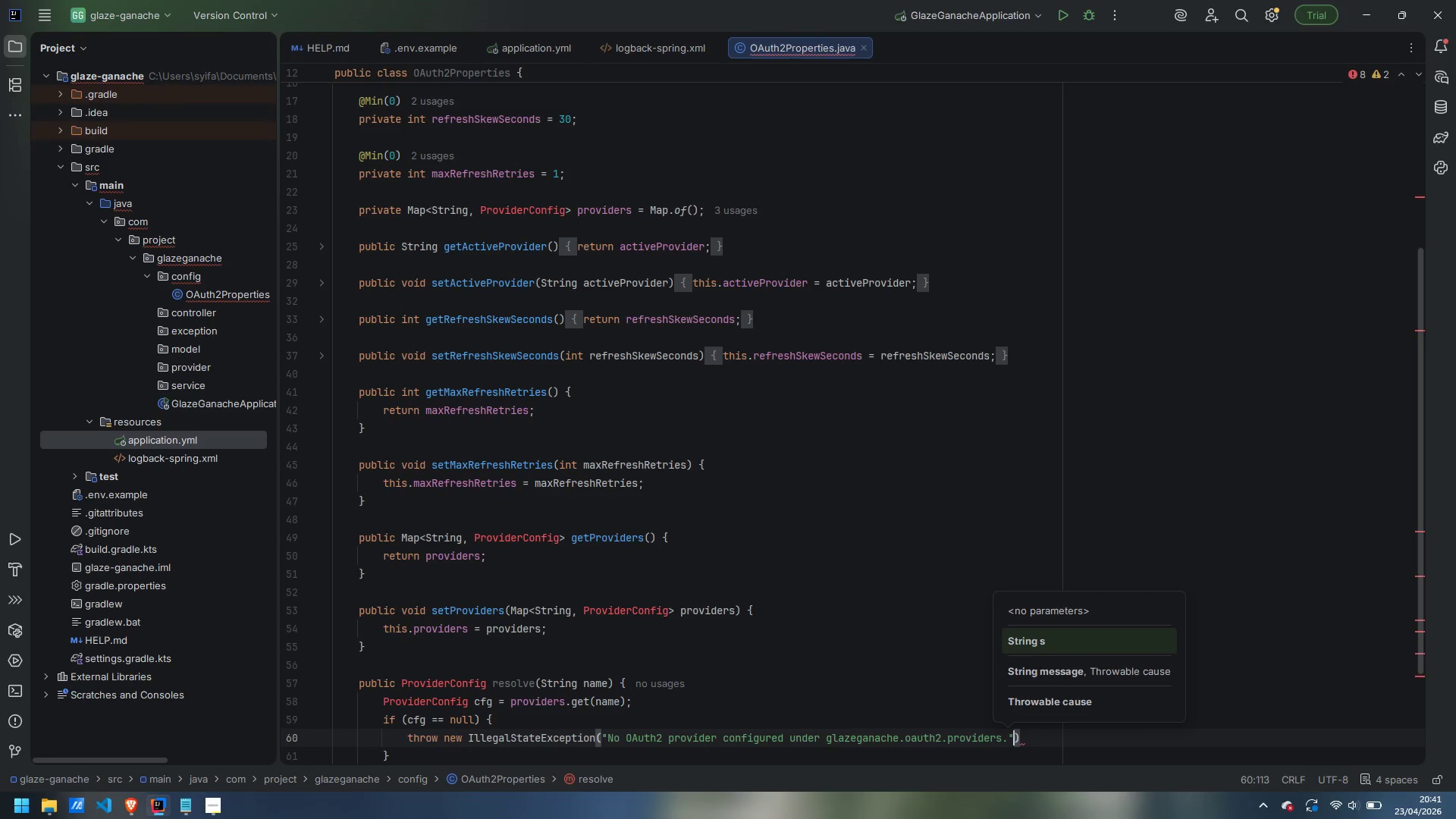 
type( + name)
 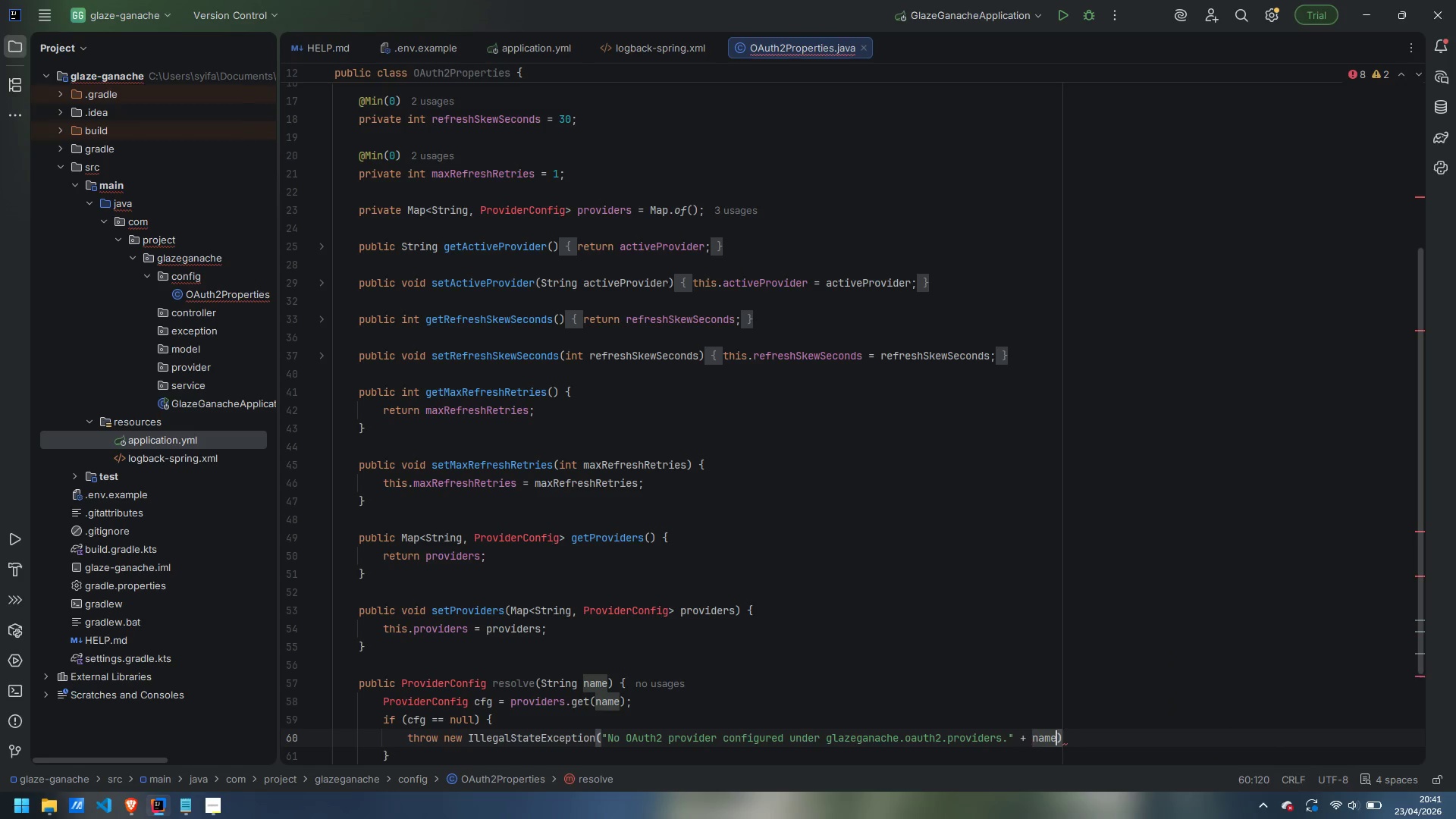 
key(ArrowRight)
 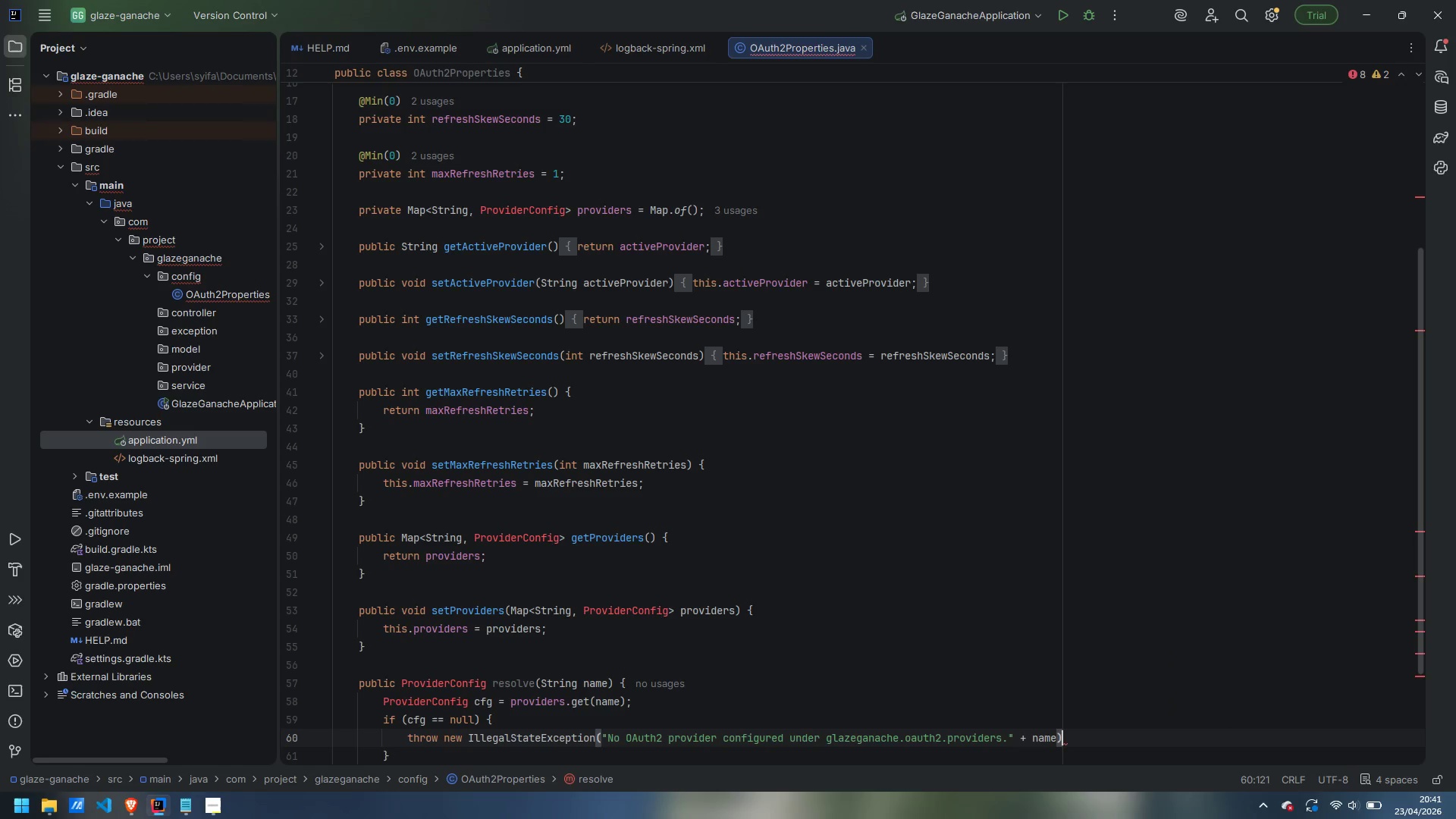 
key(Semicolon)
 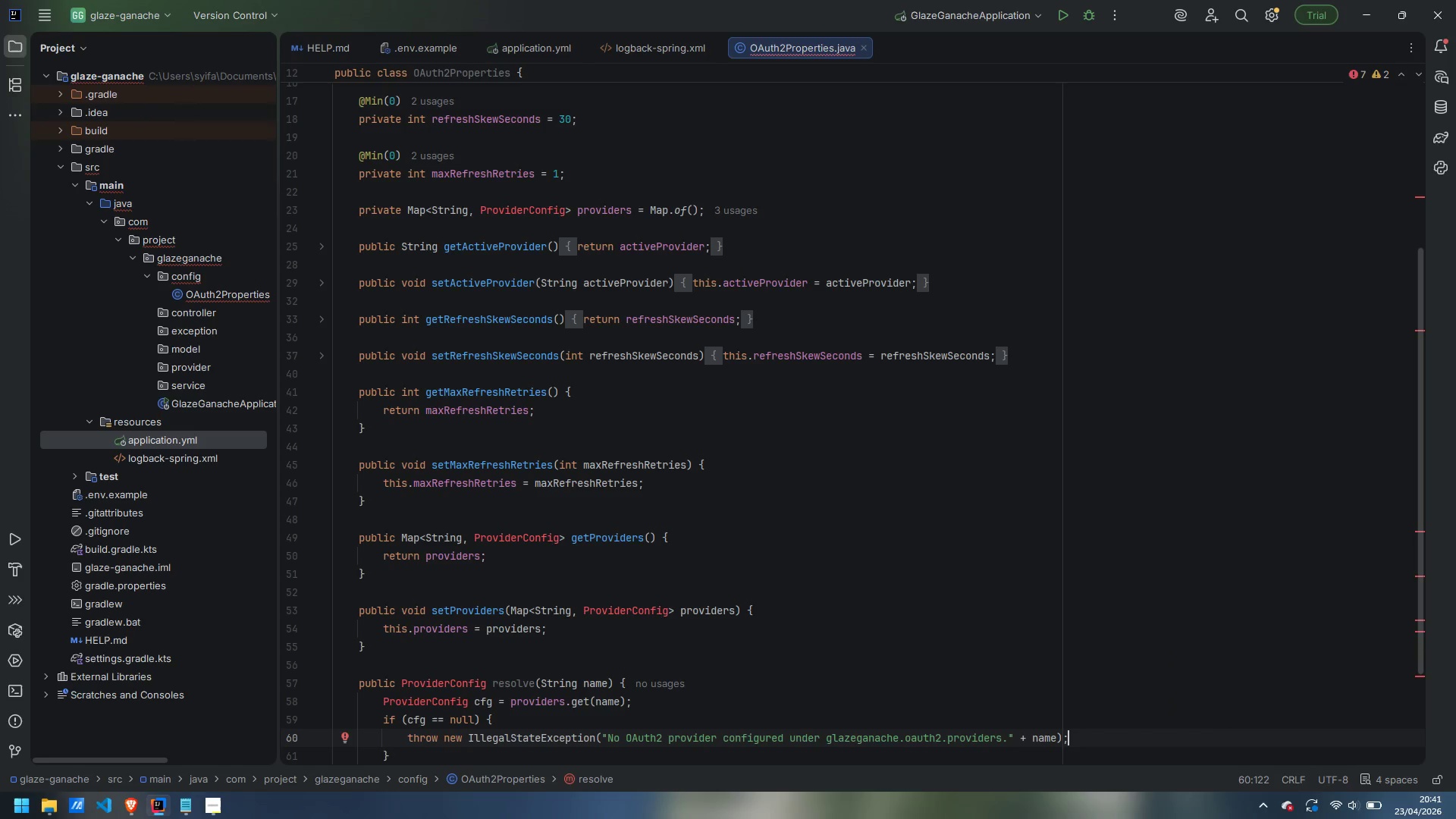 
key(ArrowDown)
 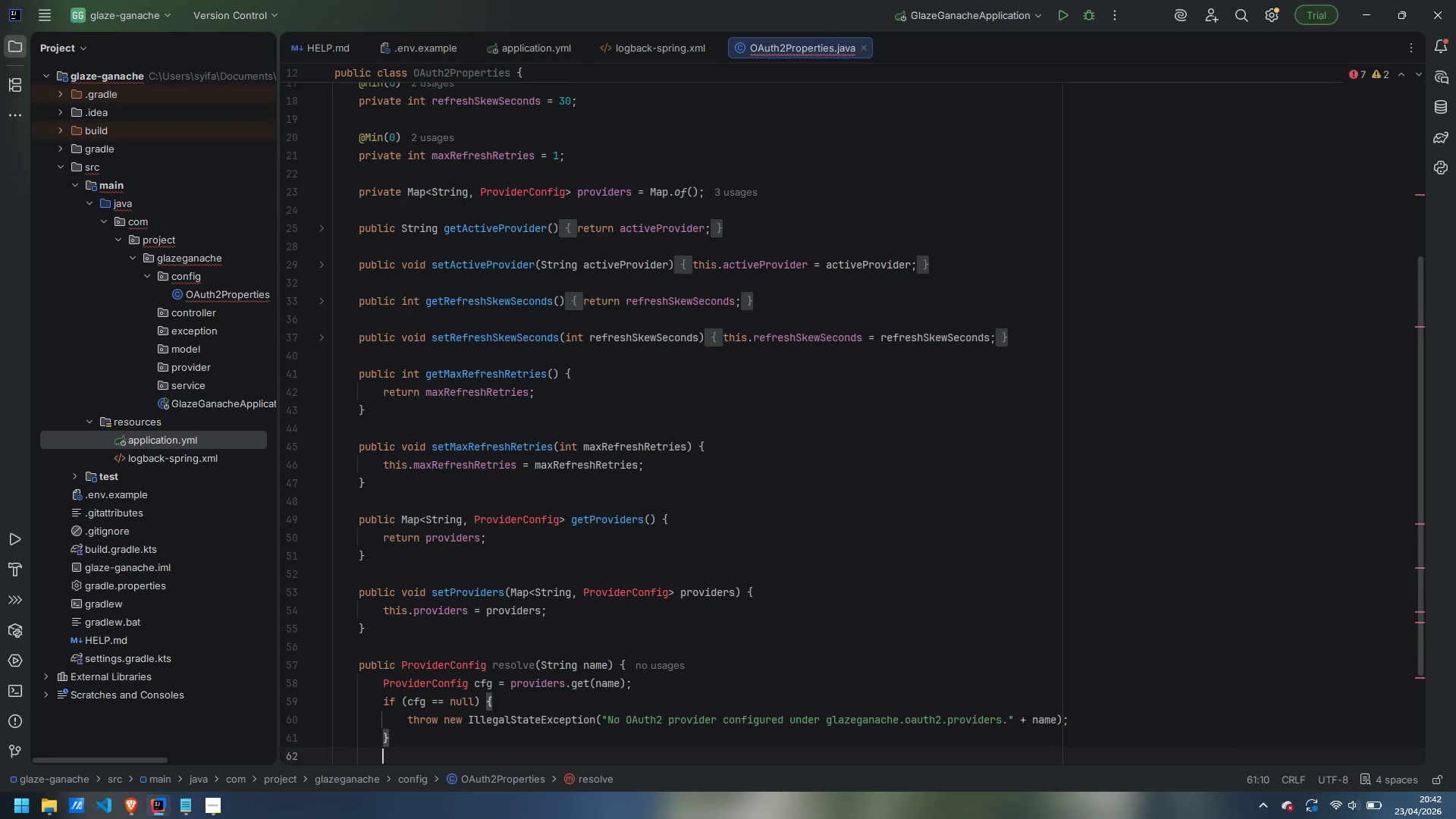 
key(Enter)
 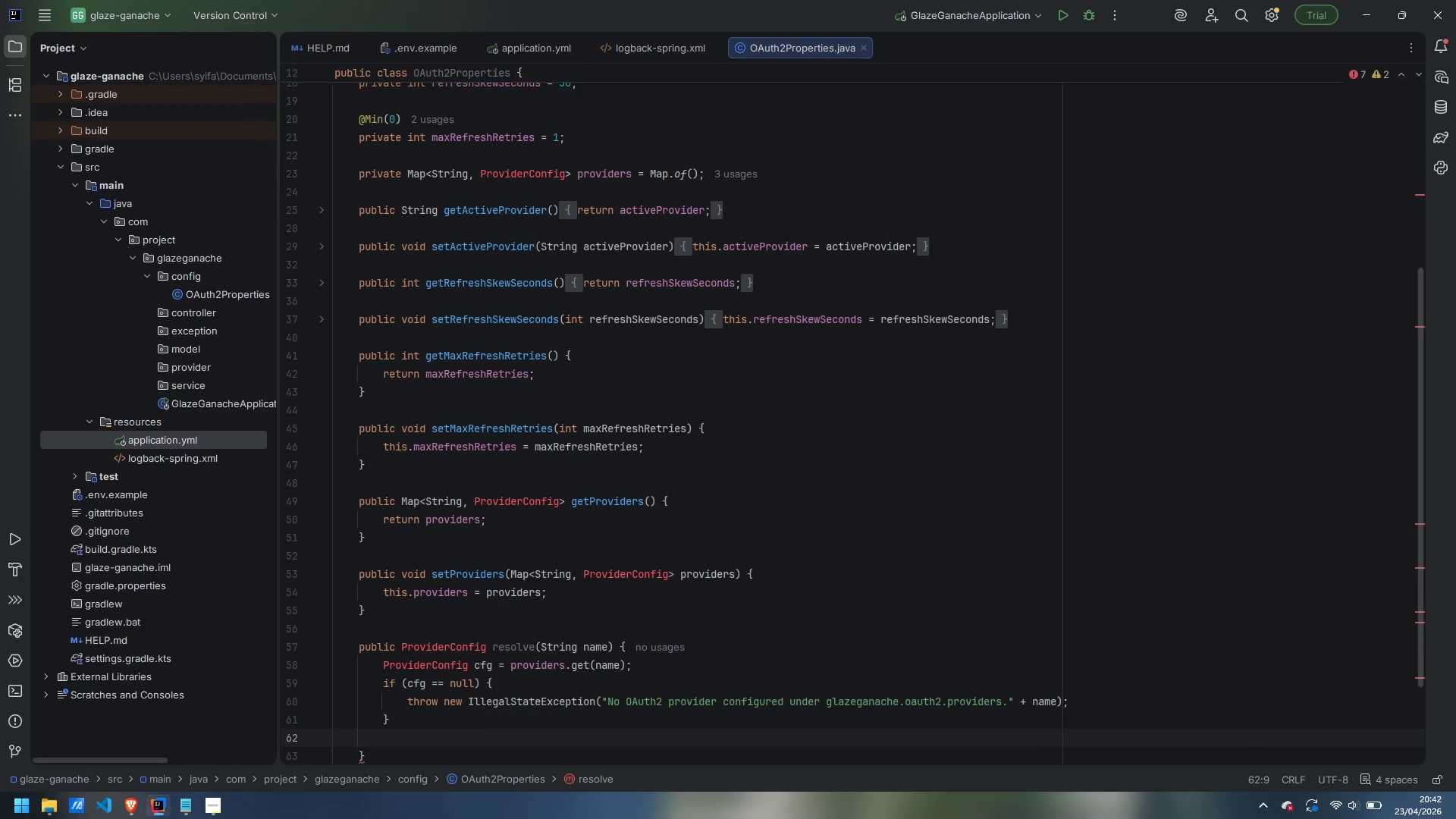 
type(retutrn)
key(Backspace)
key(Backspace)
type(n crfg)
key(Backspace)
key(Backspace)
key(Backspace)
type(fg;)
 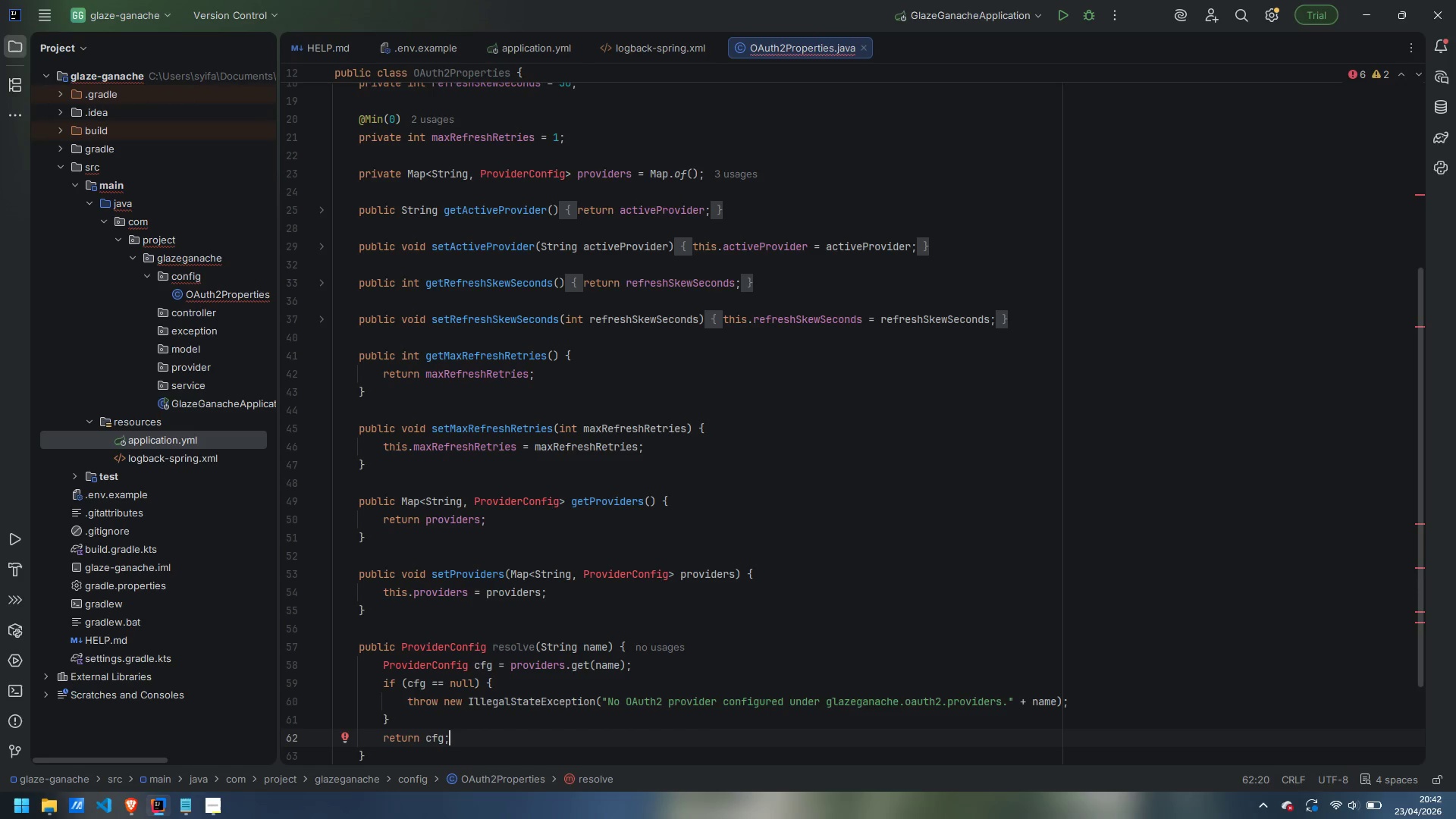 
key(ArrowDown)
 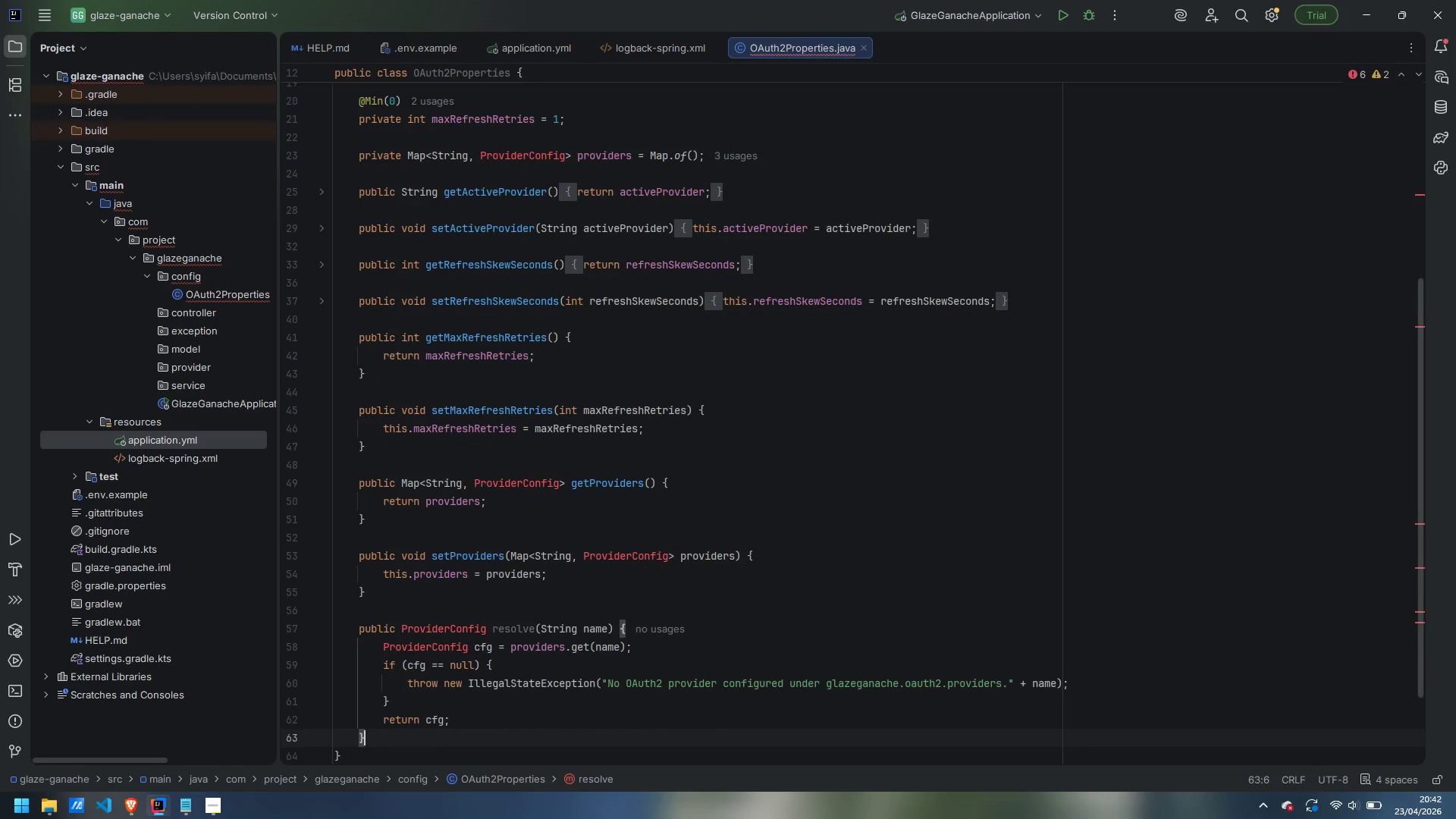 
key(Enter)
 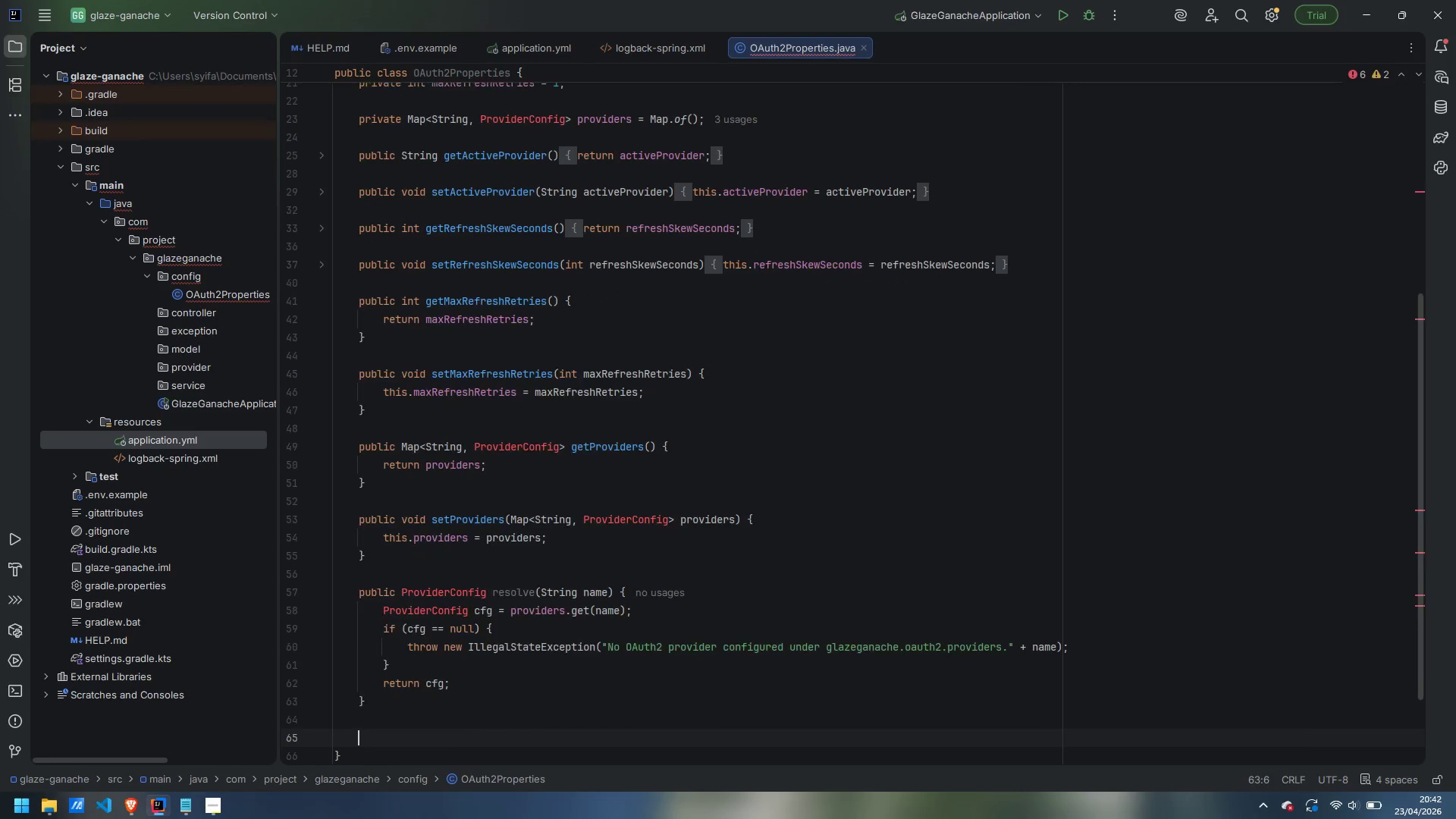 
key(Enter)
 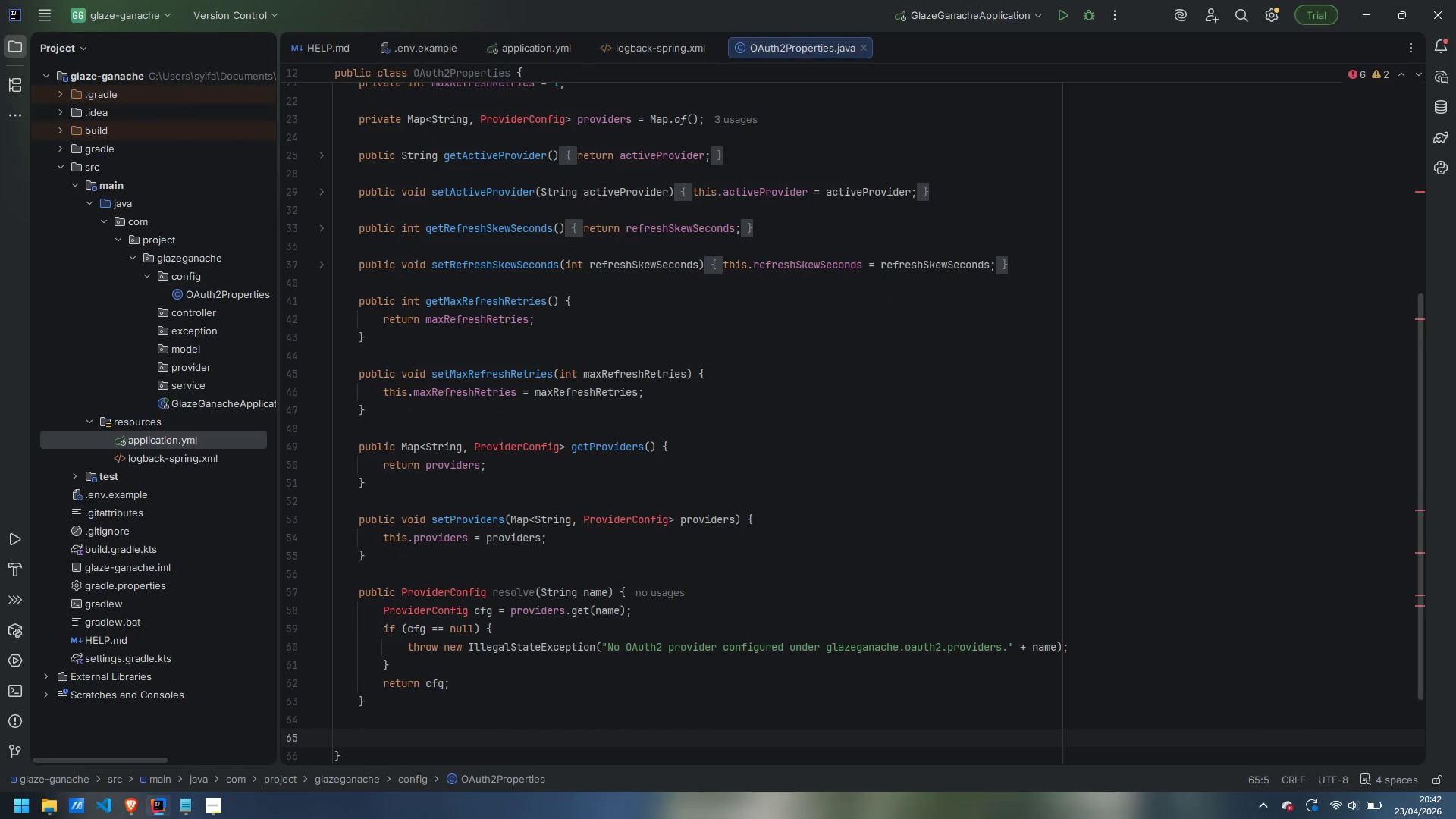 
wait(5.08)
 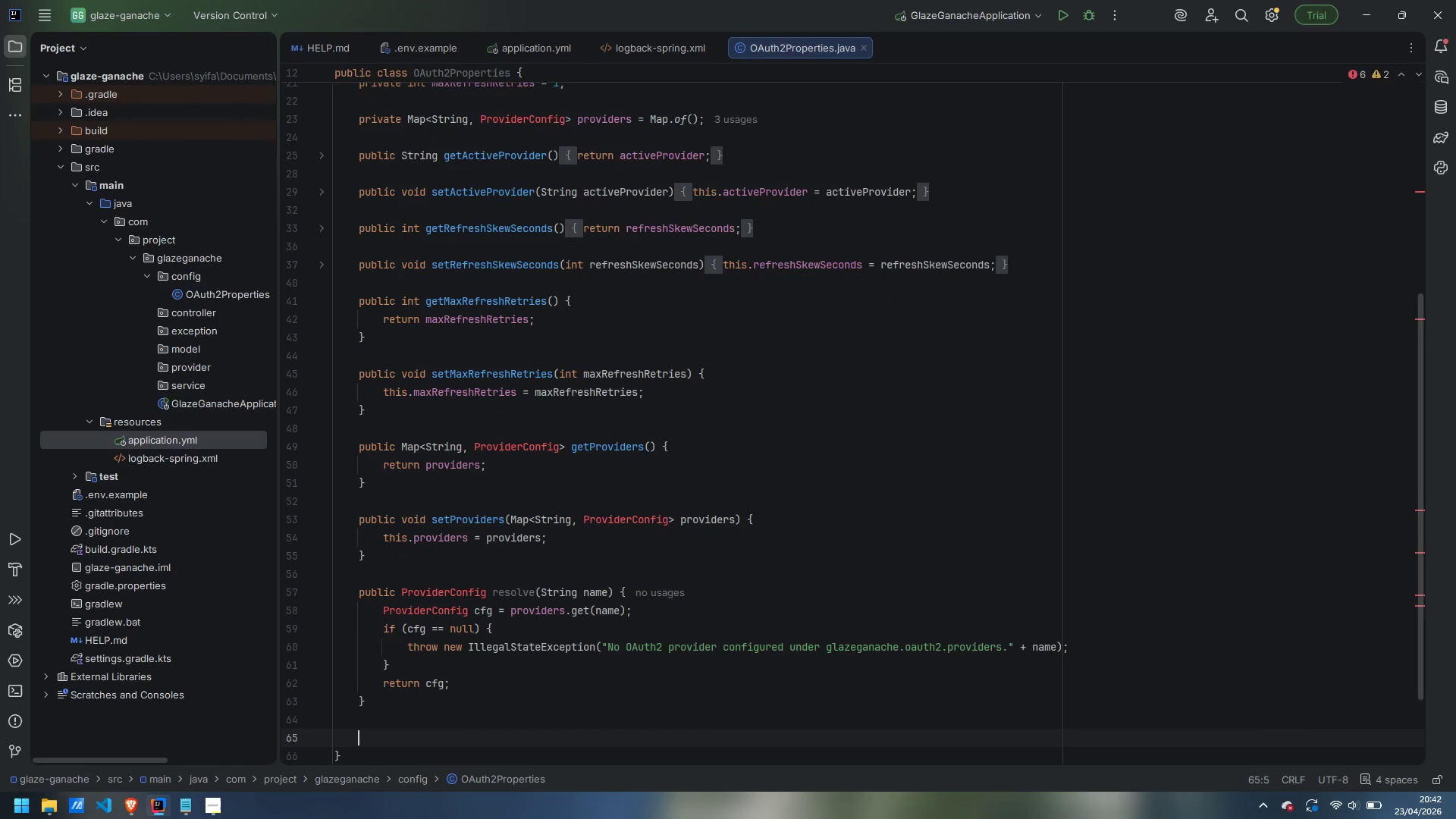 
type(public static class ProviderConfig {)
 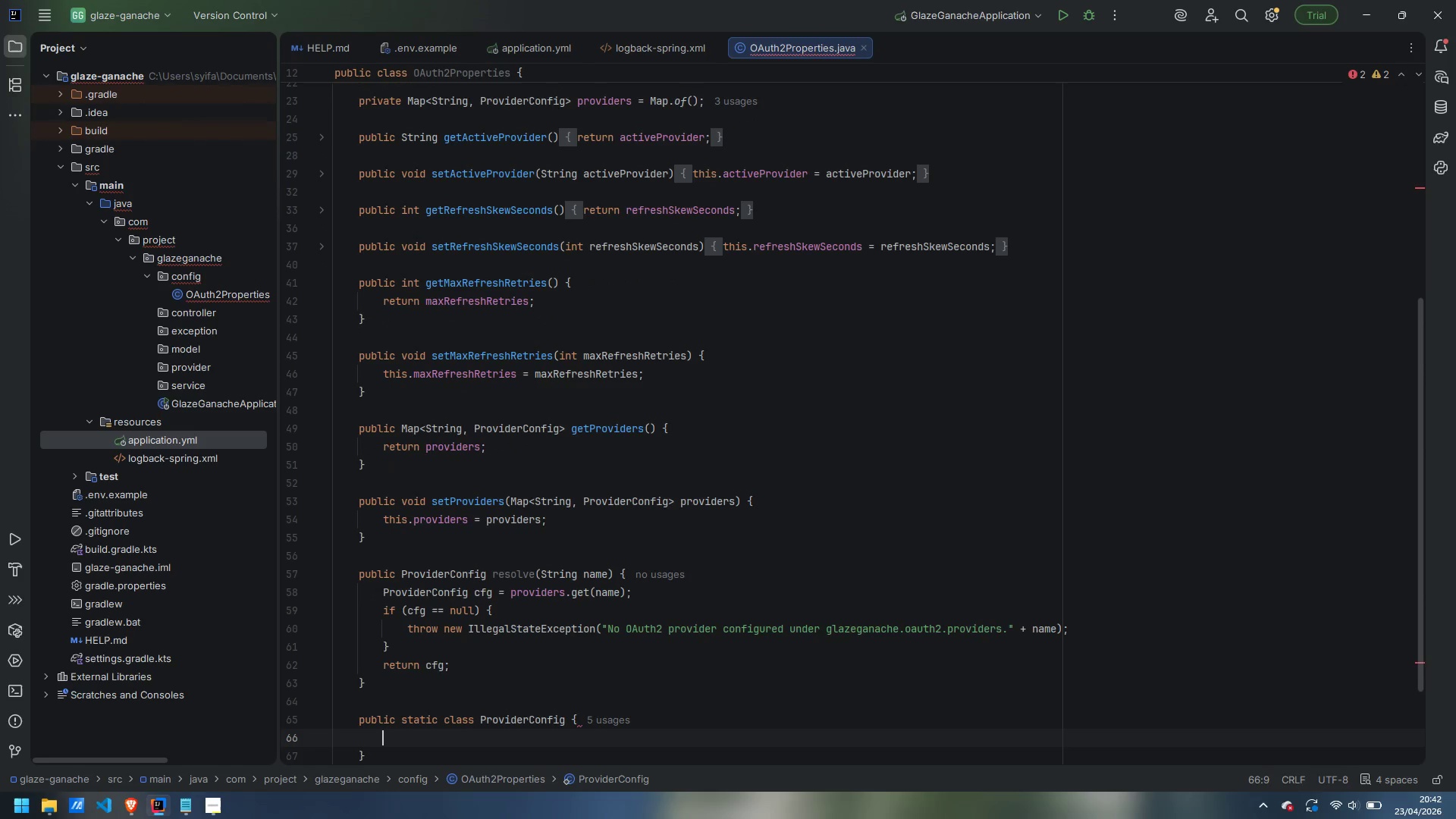 
 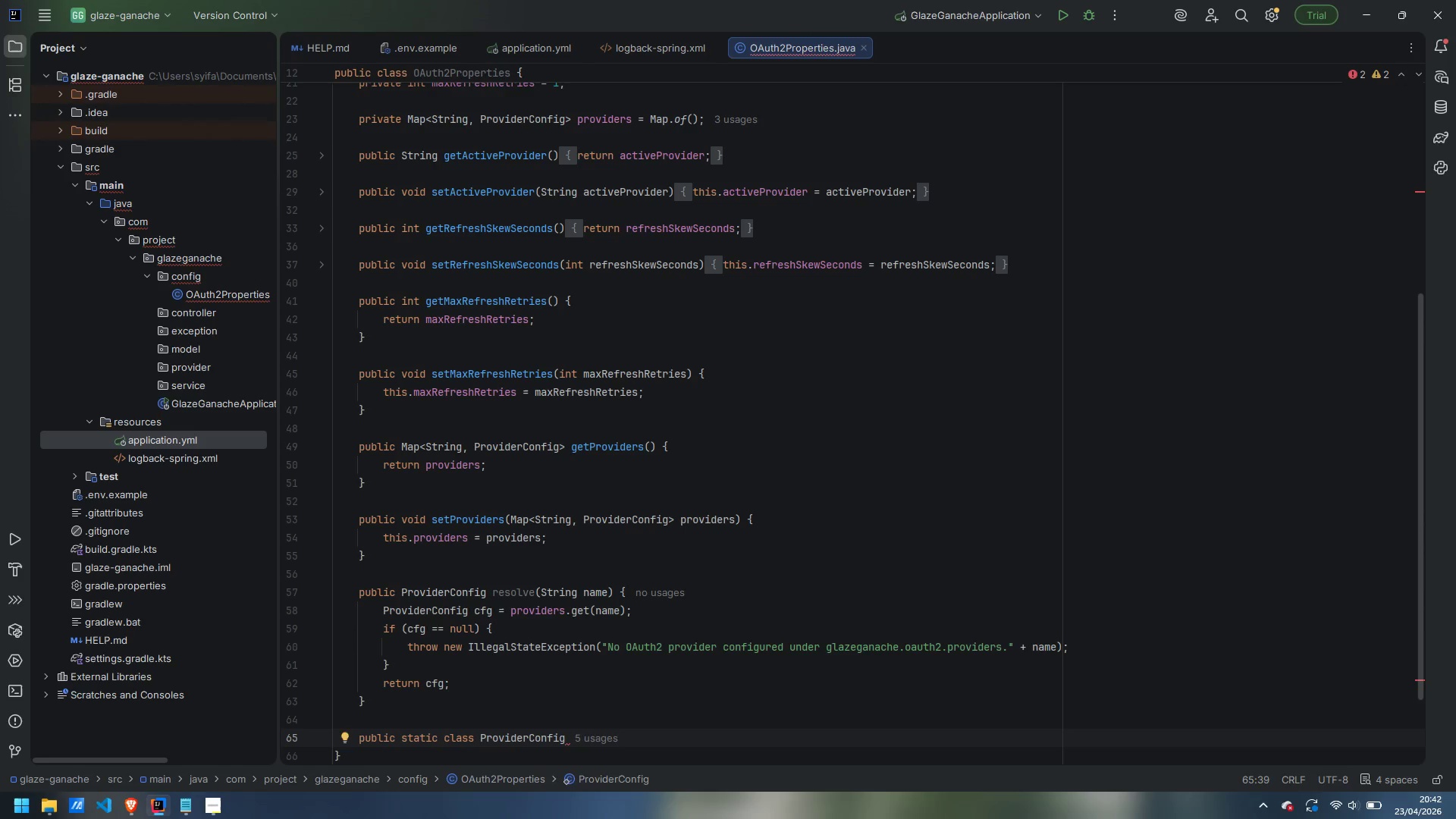 
key(Enter)
 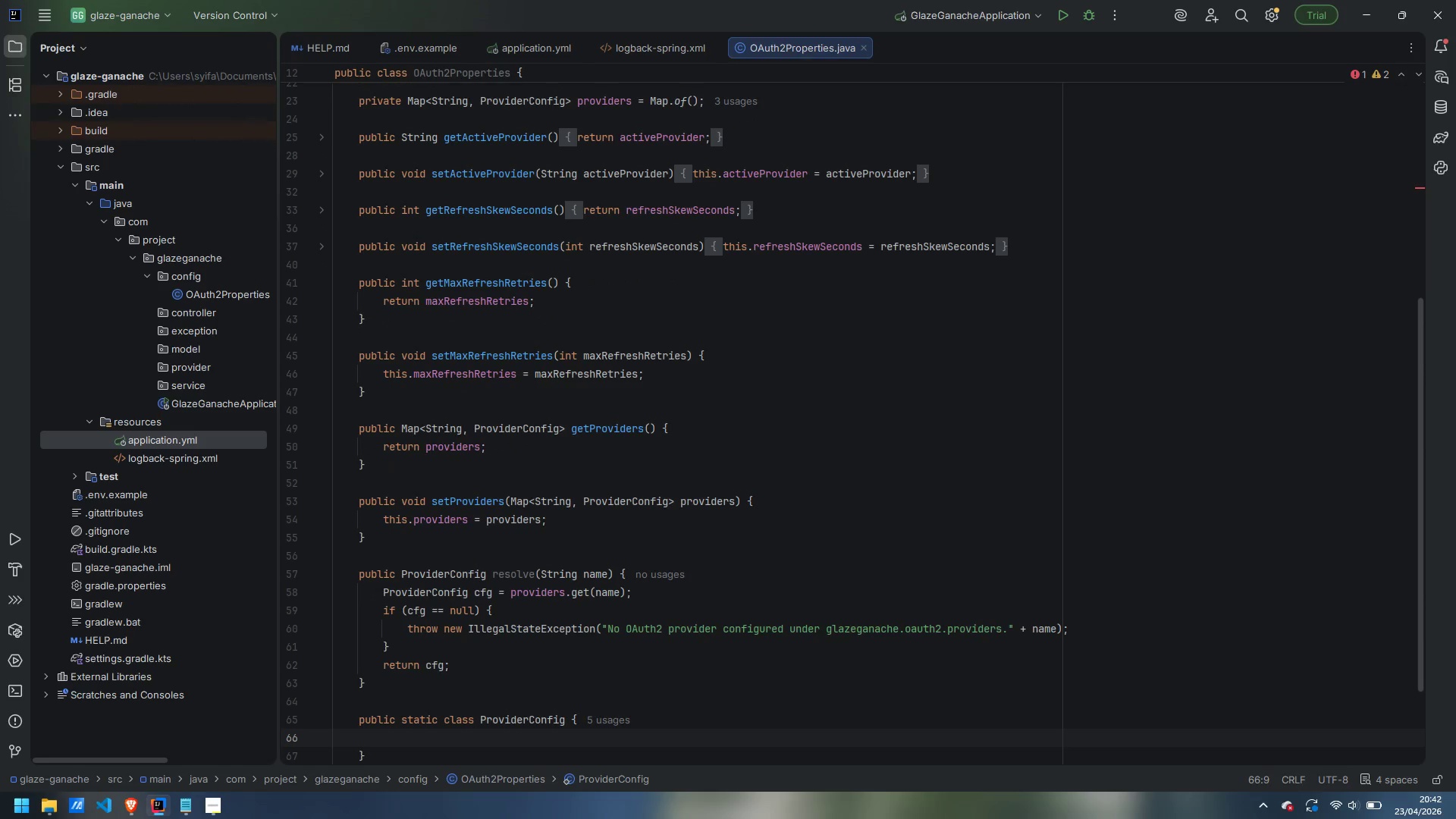 
type(private String clientId;)
 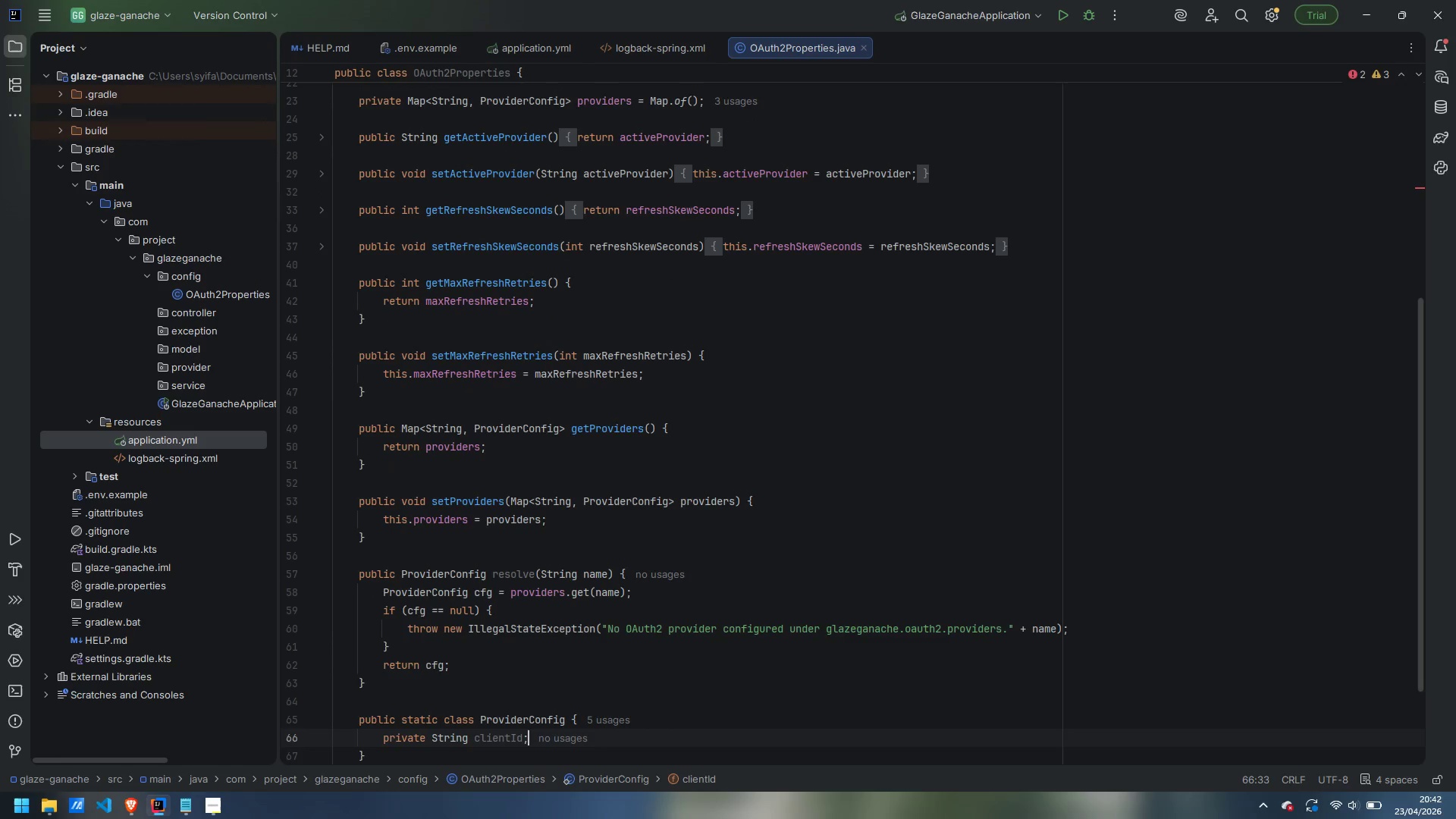 
key(Enter)
 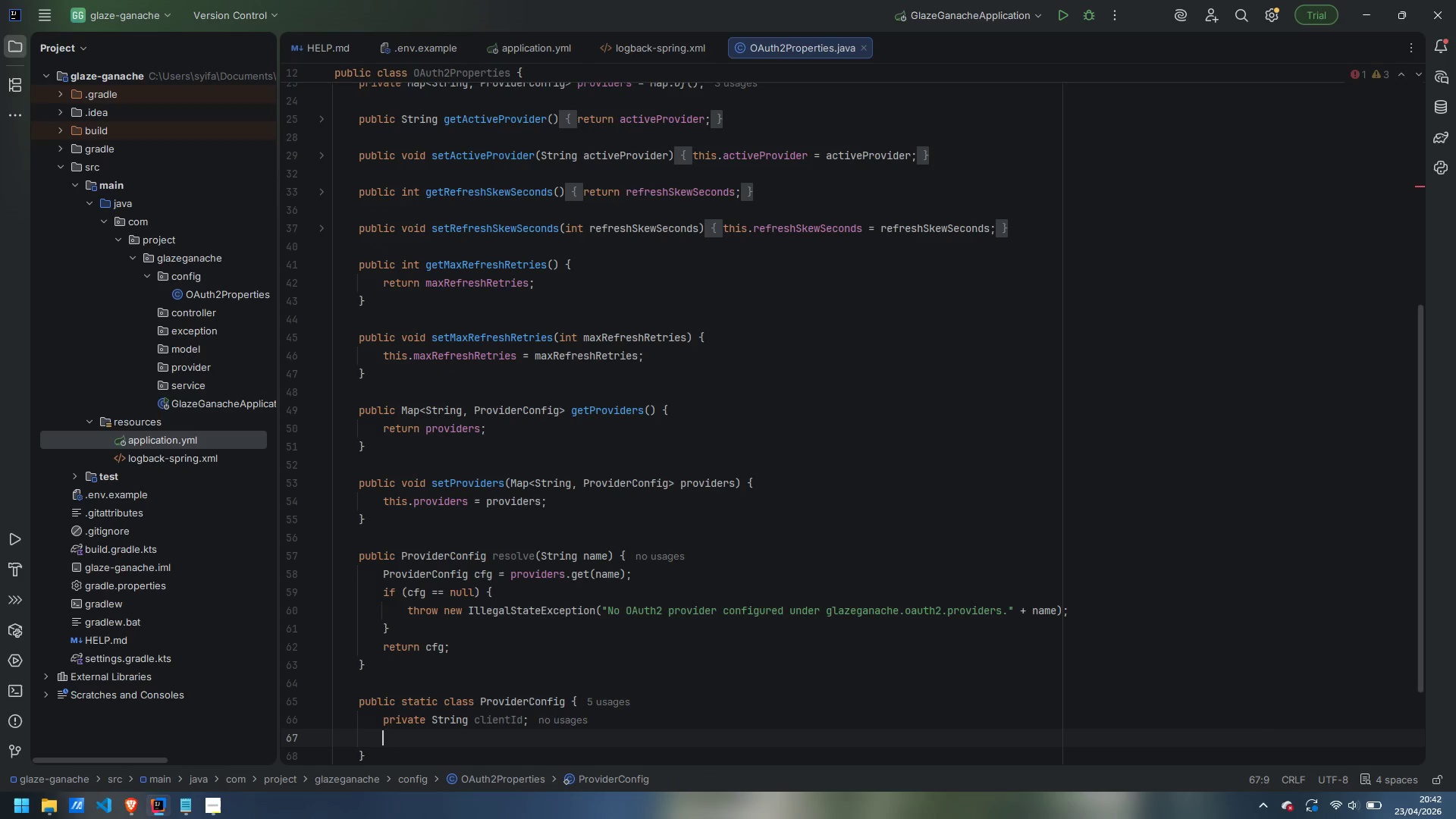 
type(private String clientSecret;)
 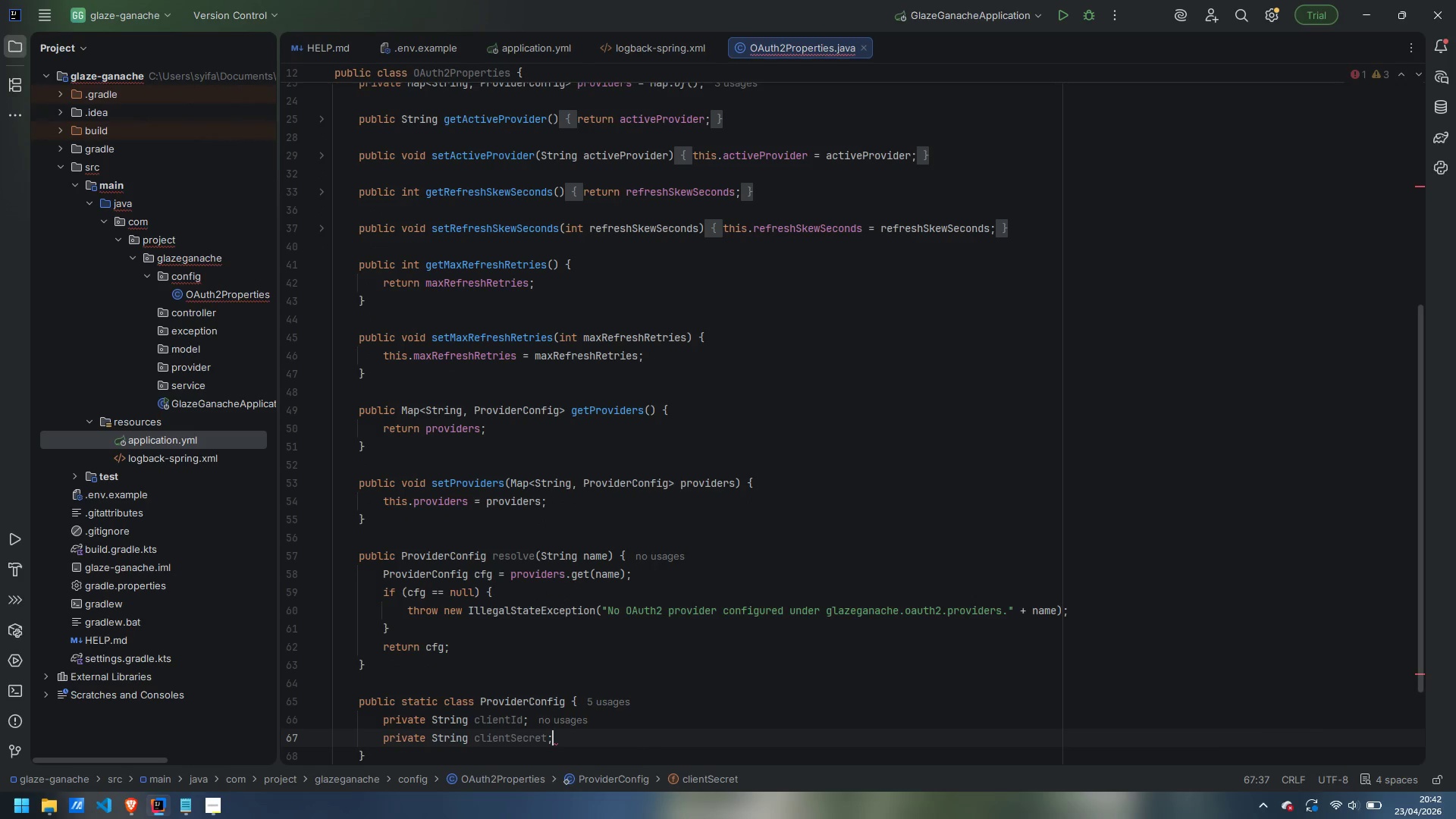 
key(Enter)
 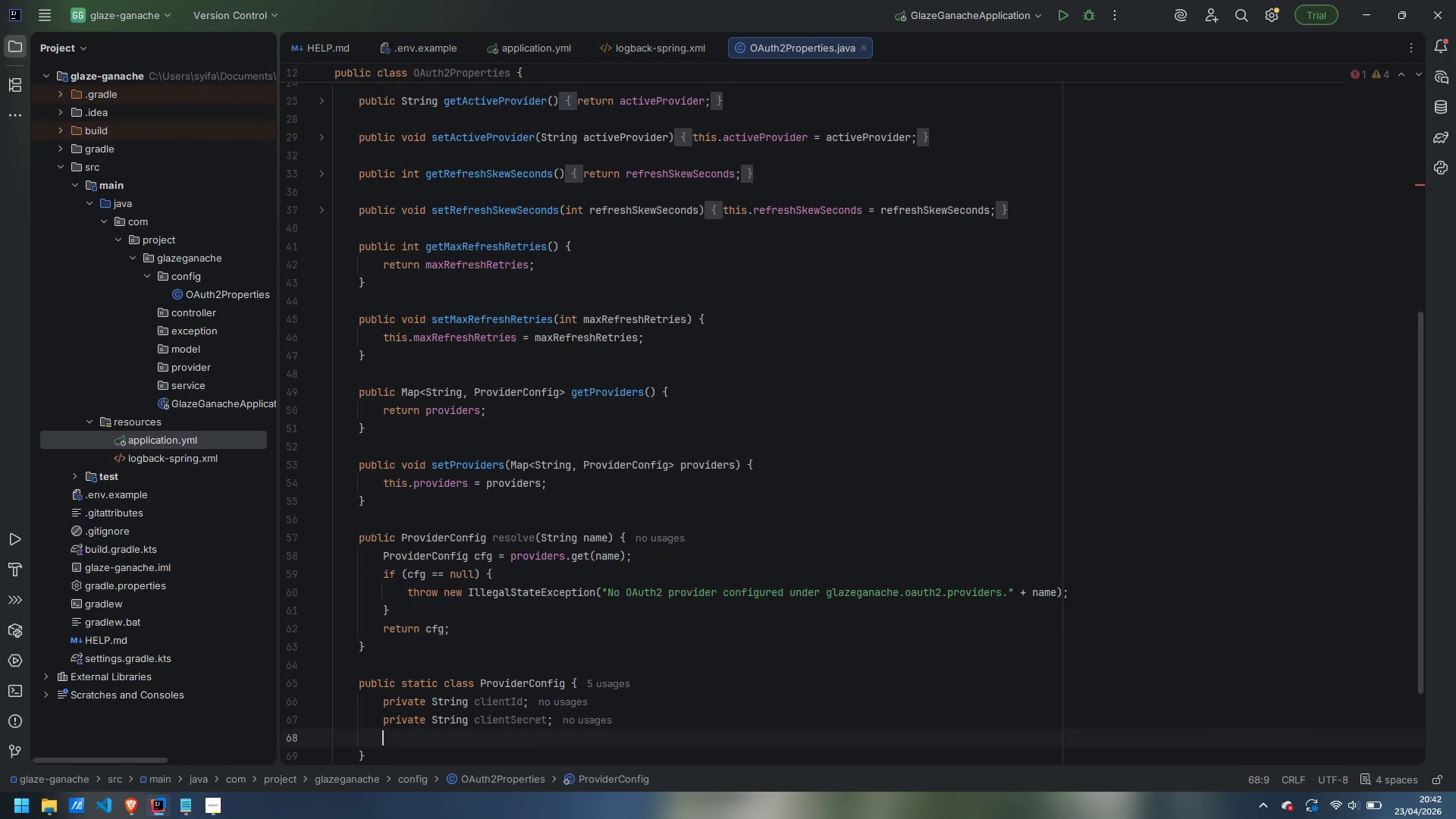 
type(private String authorizationUri;)
 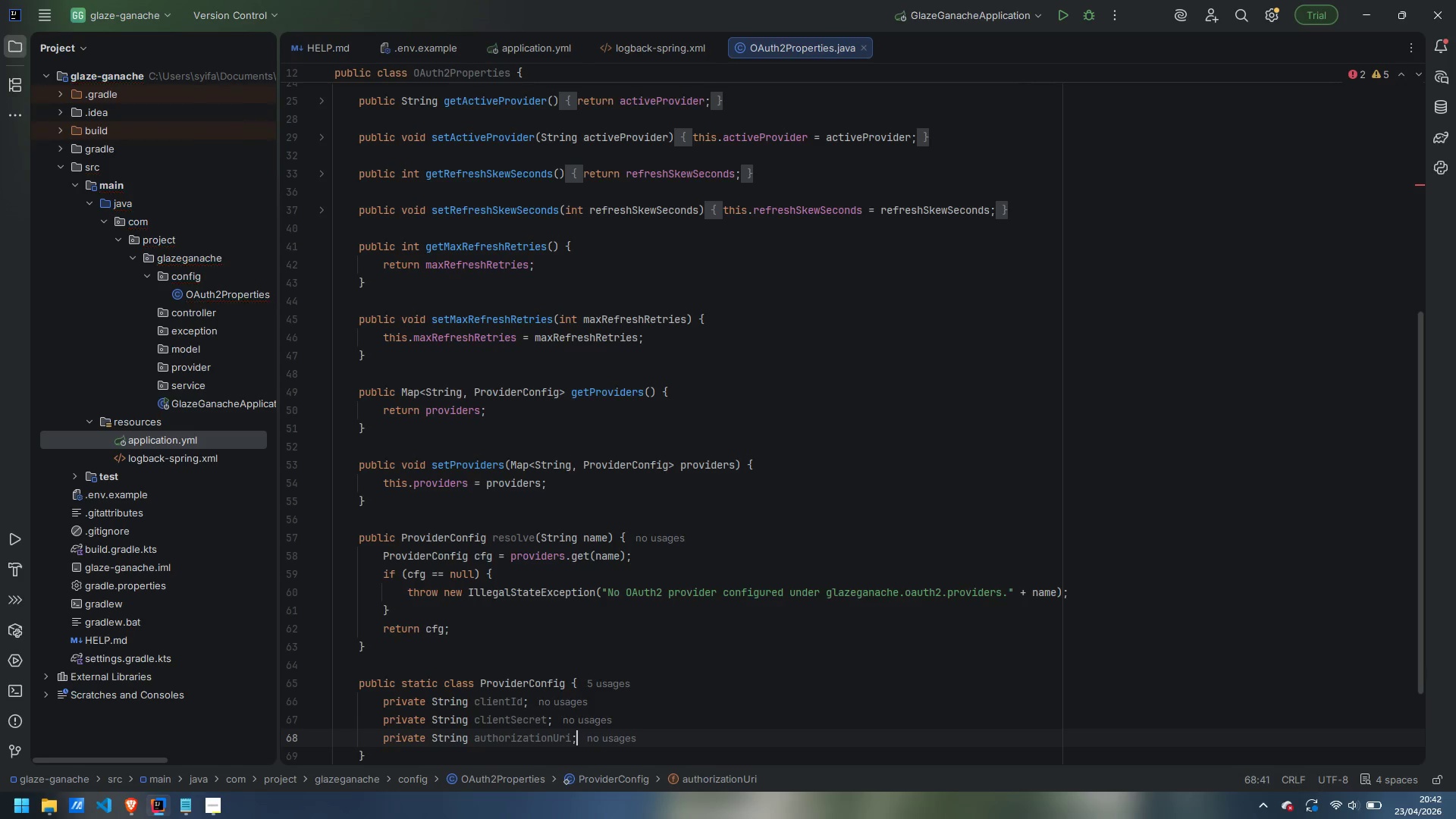 
 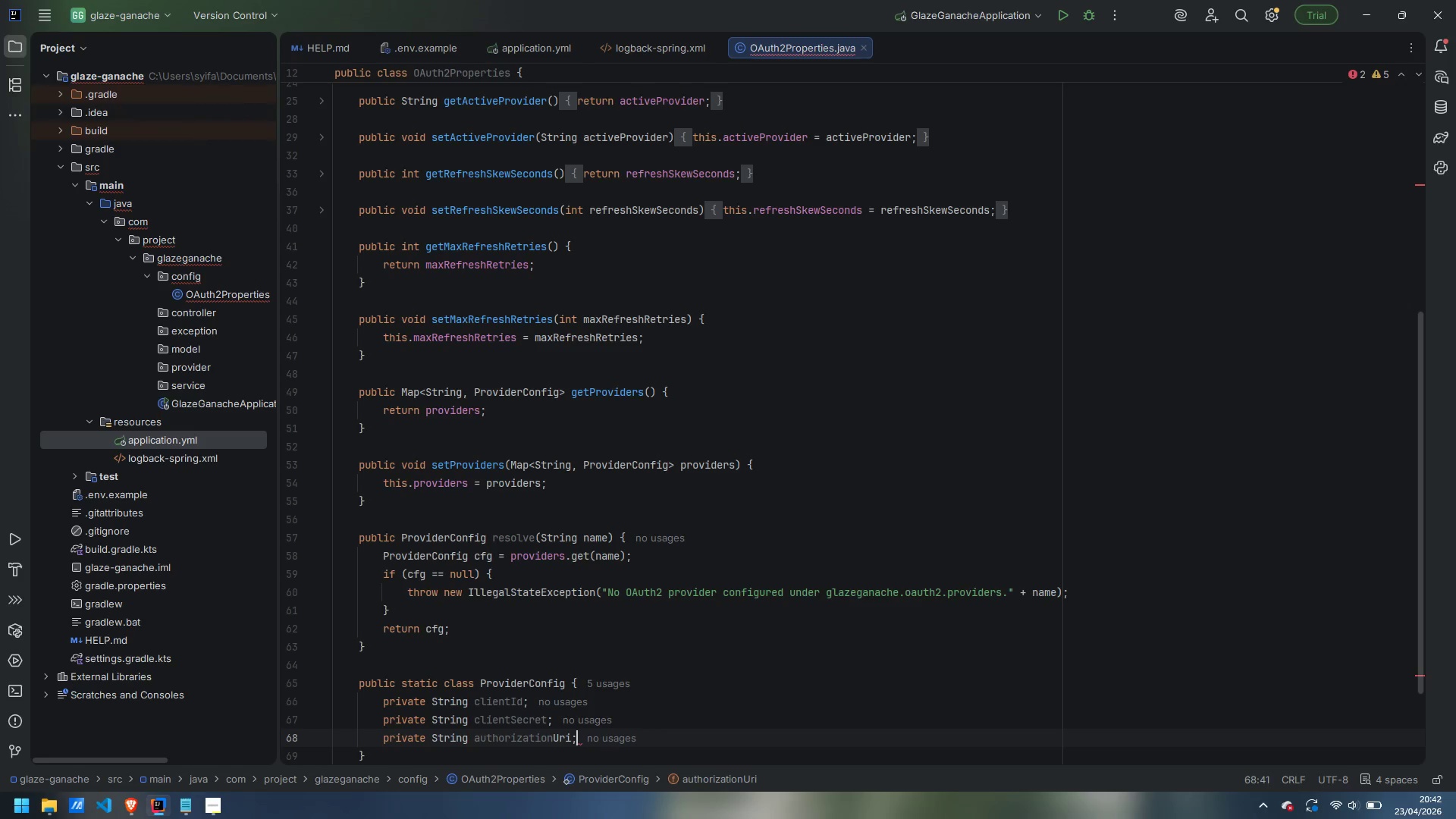 
key(Enter)
 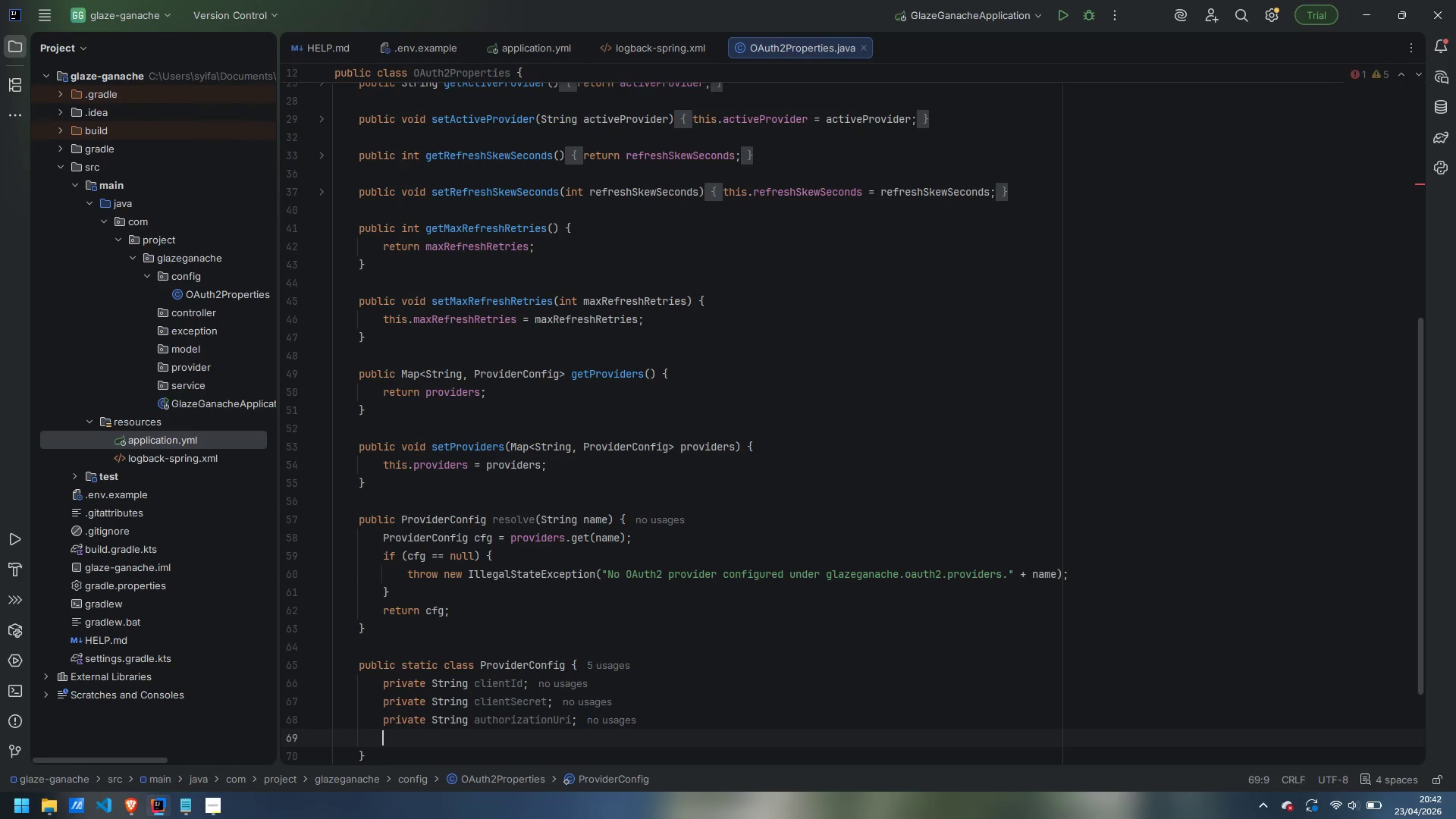 
type(private String tokenUri;)
 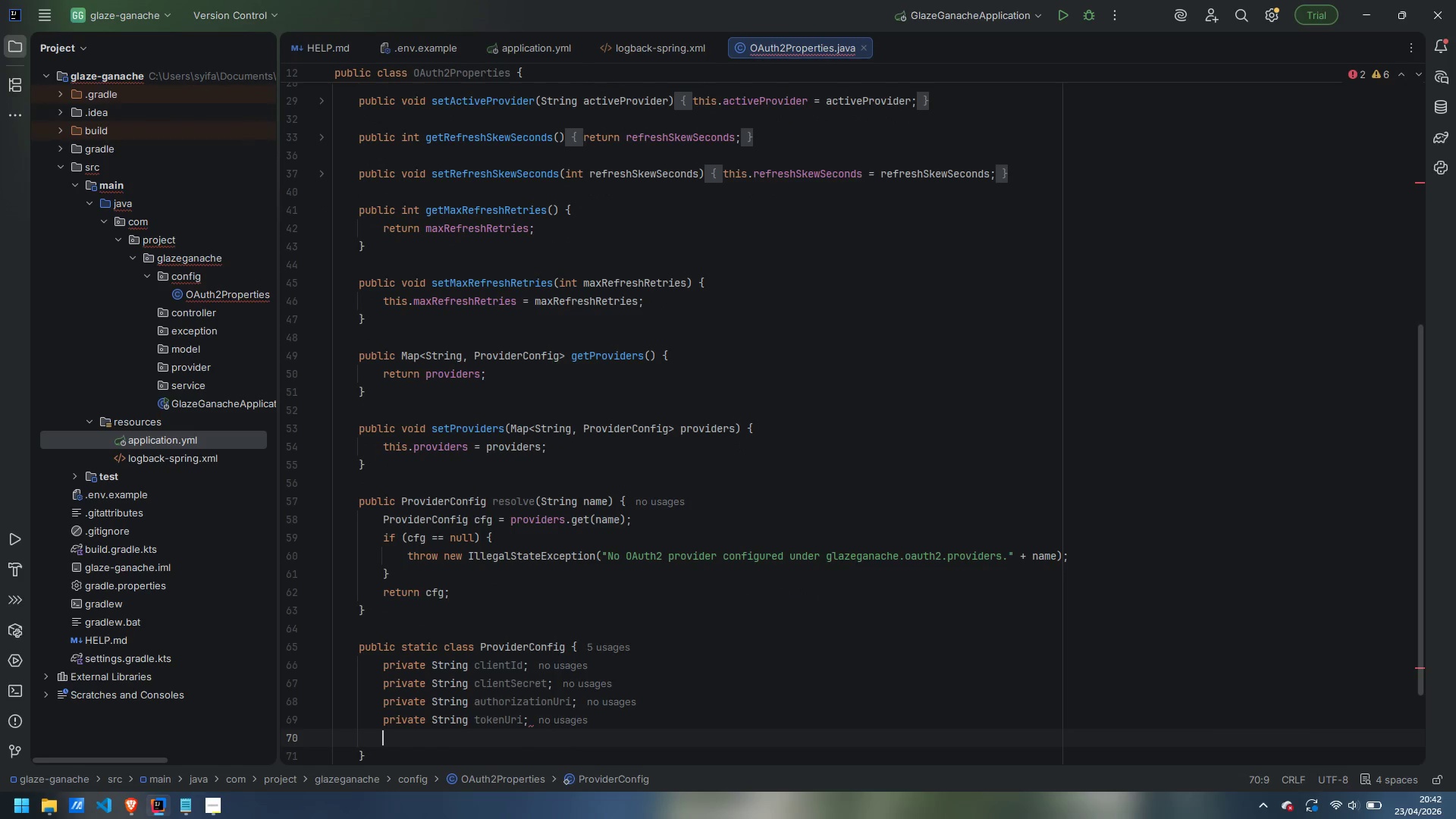 
 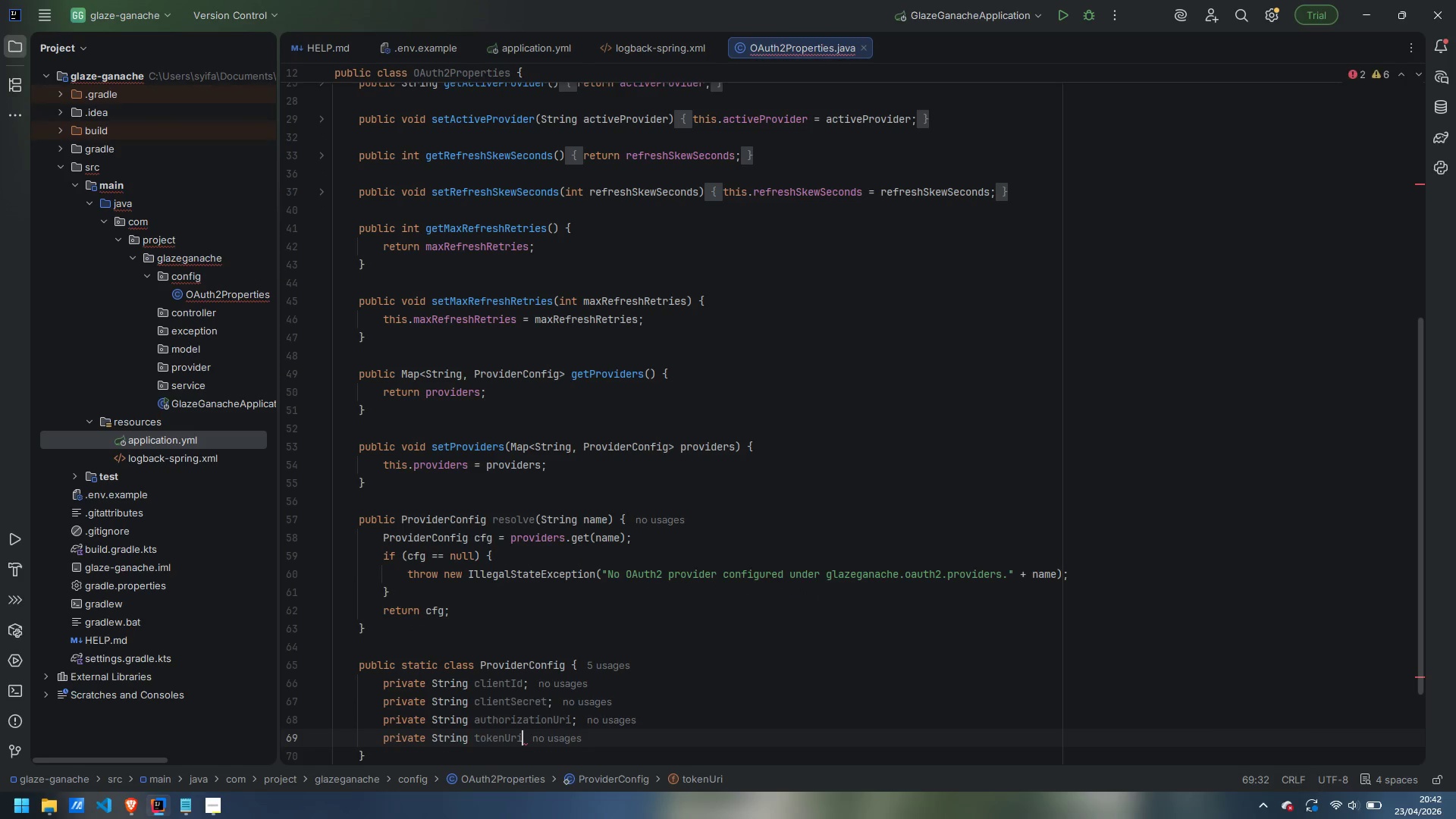 
key(Enter)
 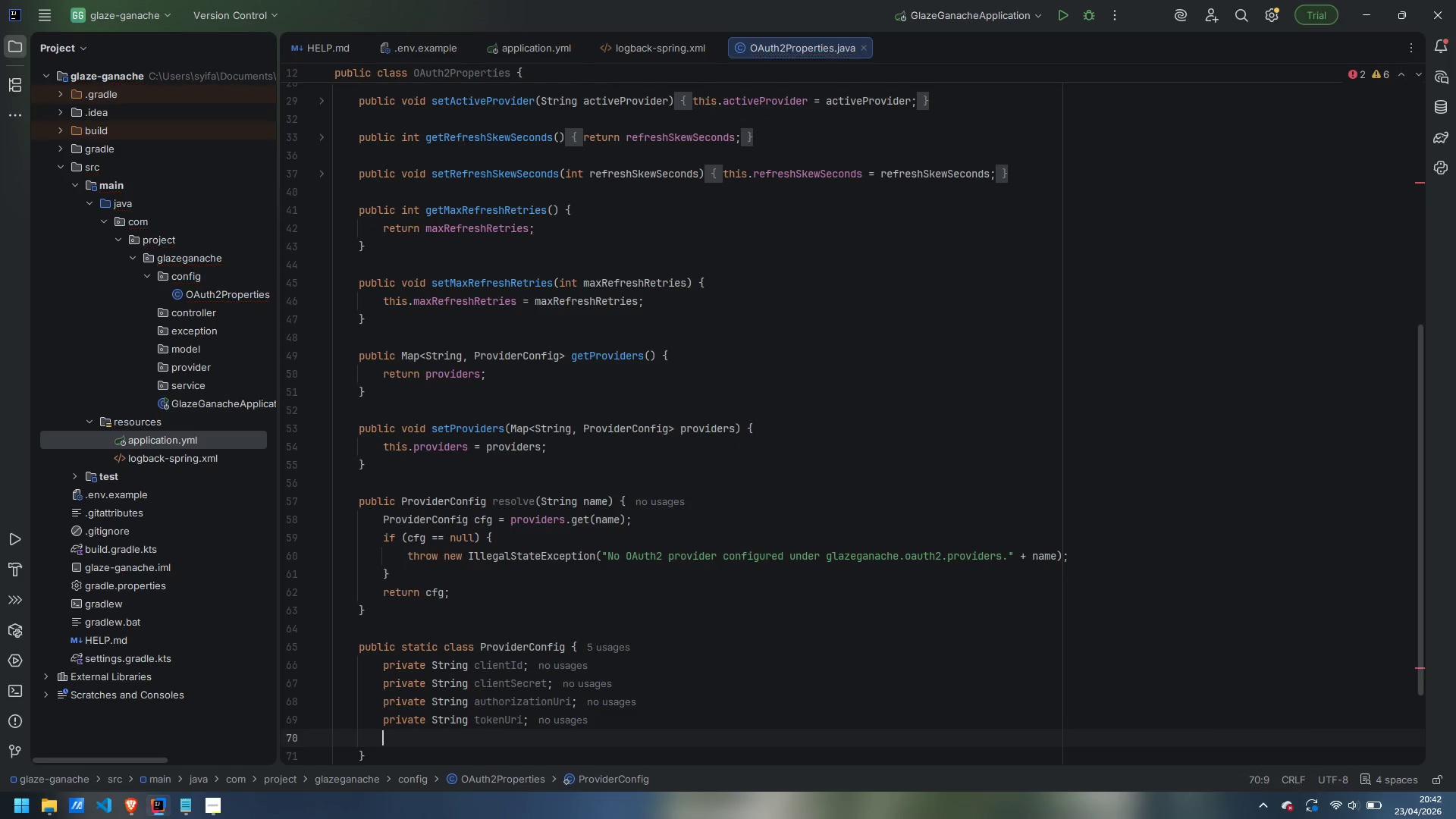 
type(private String userInfgo)
key(Backspace)
key(Backspace)
type(oUri;)
 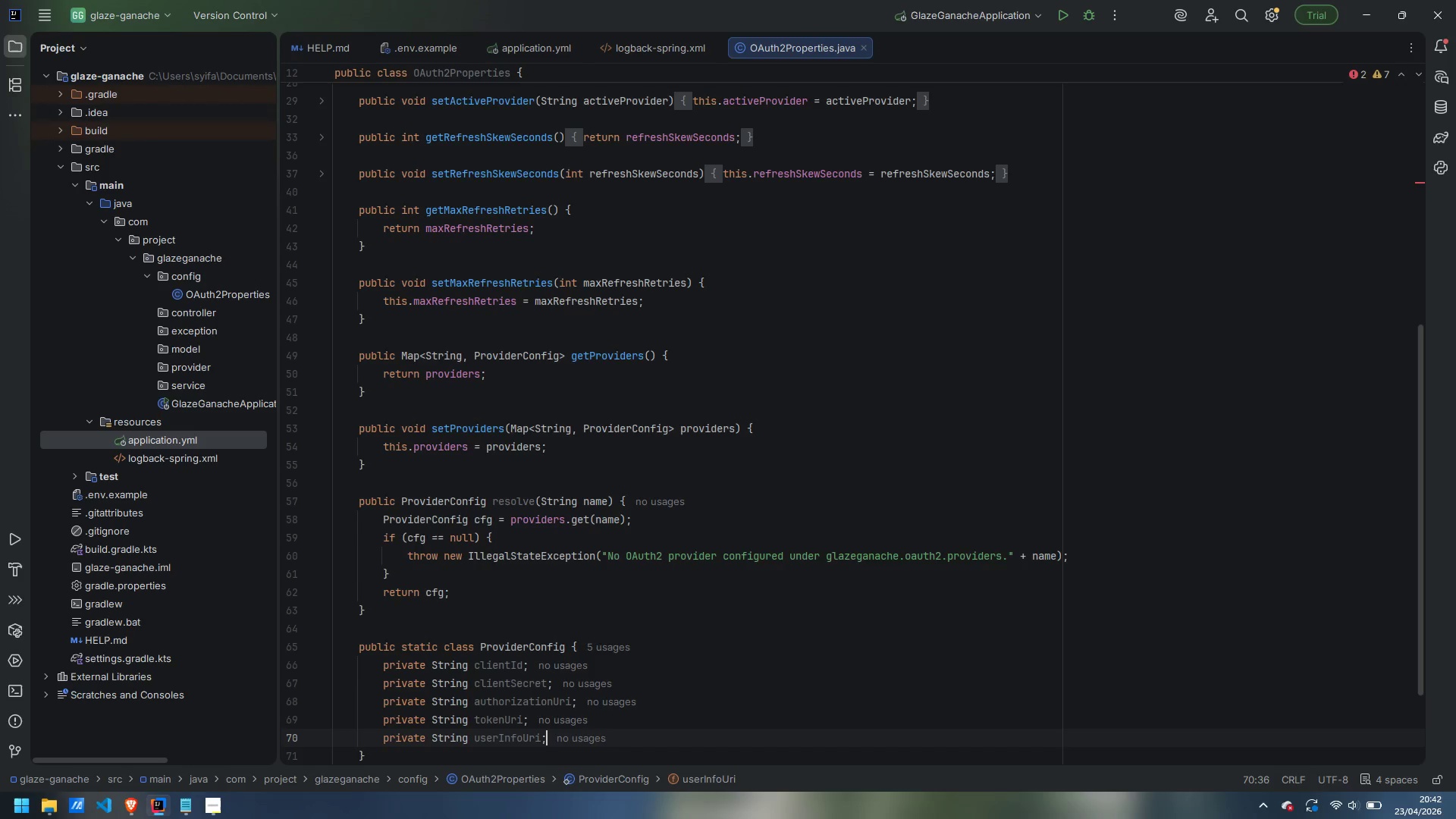 
key(Enter)
 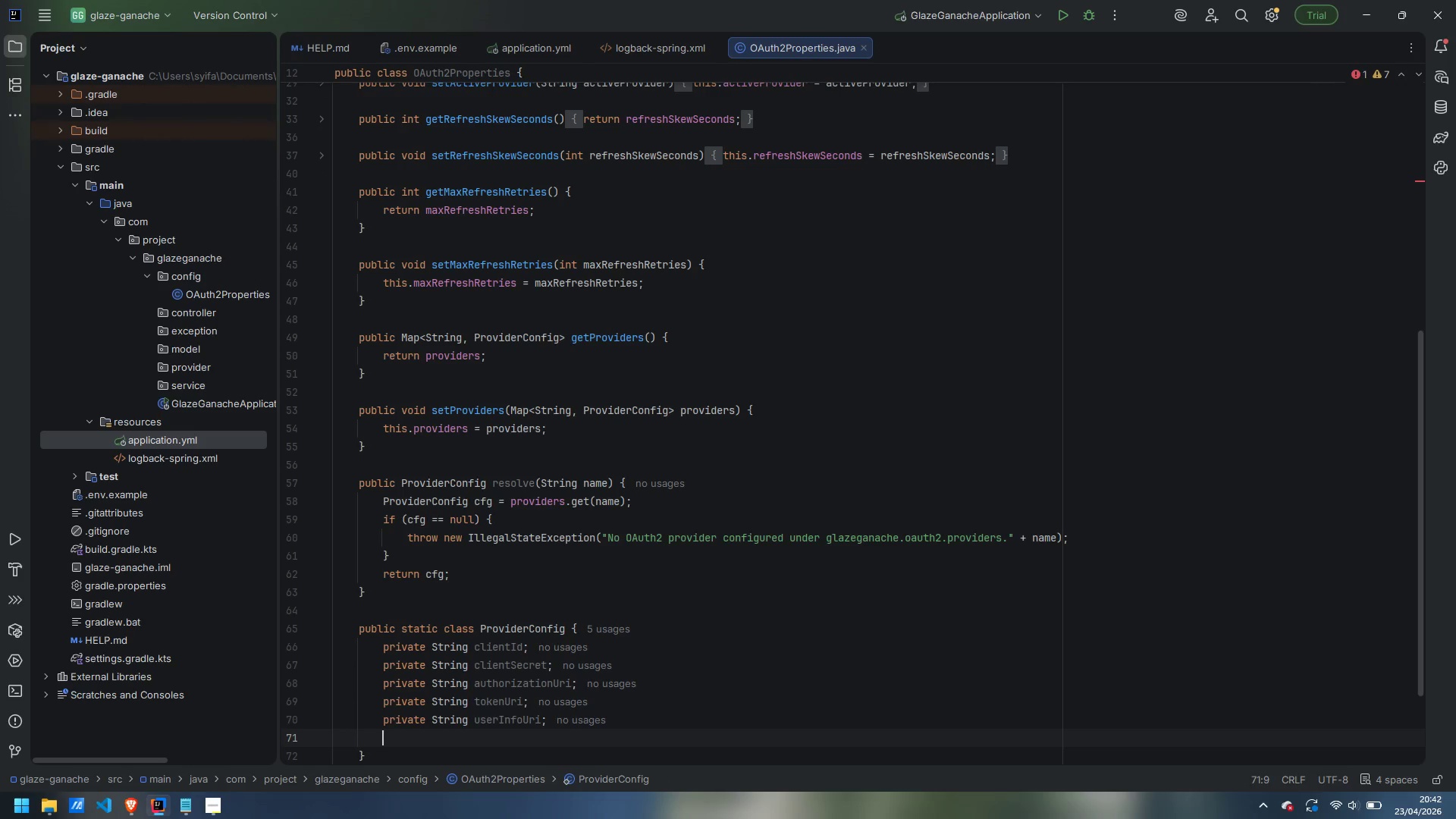 
type(private String redirectUri;)
 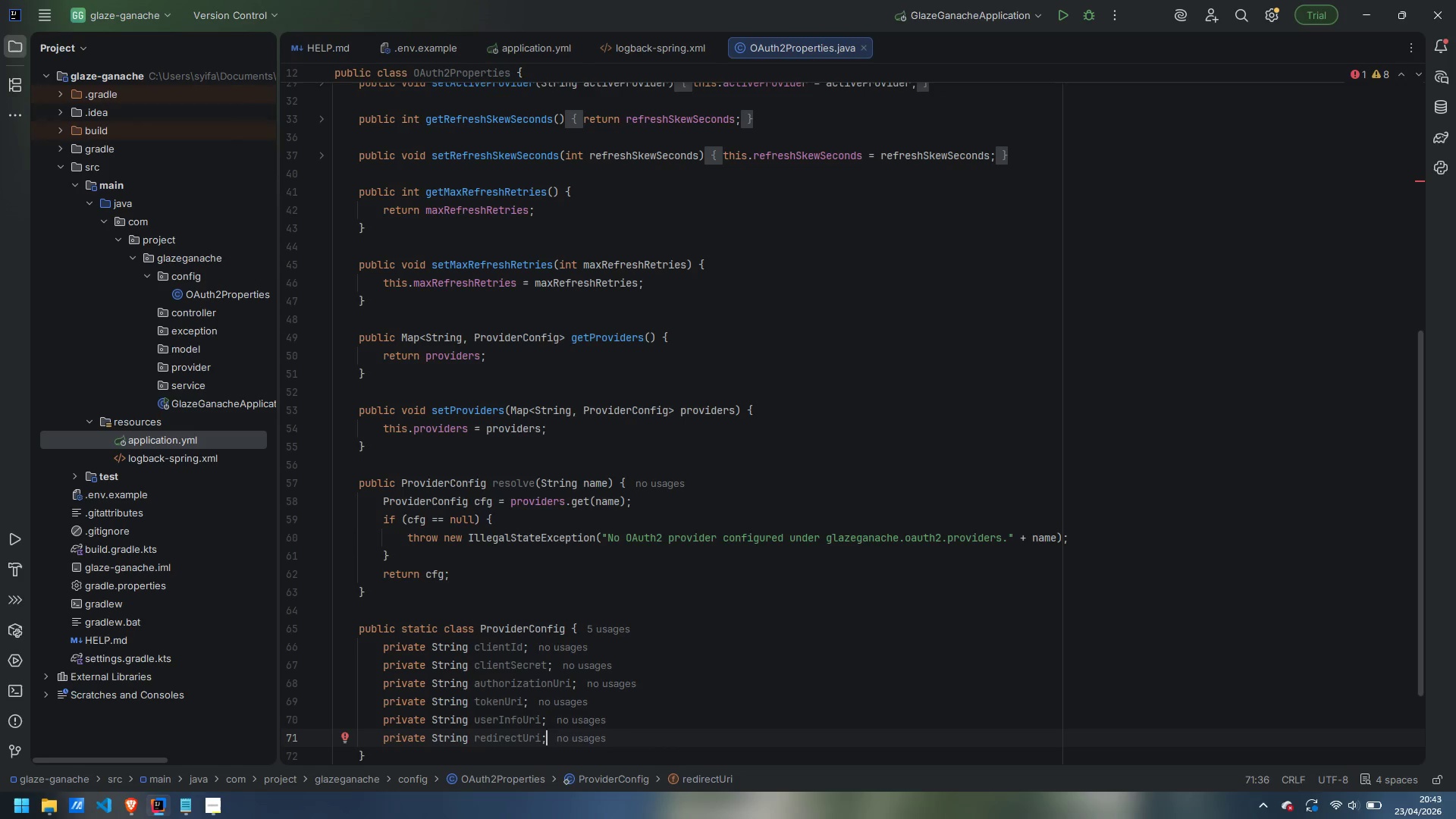 
key(Enter)
 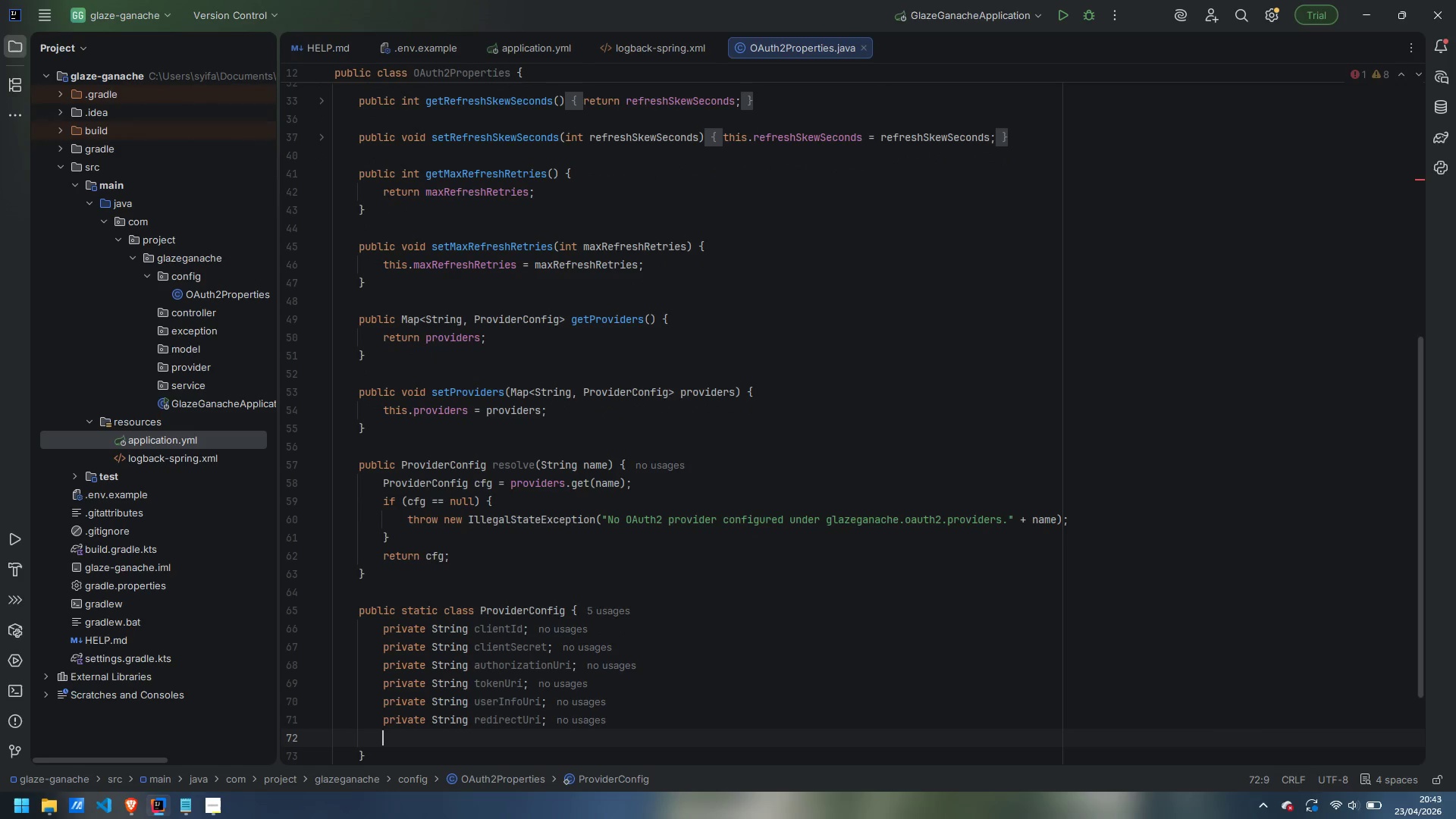 
type(private String scopes = ")
 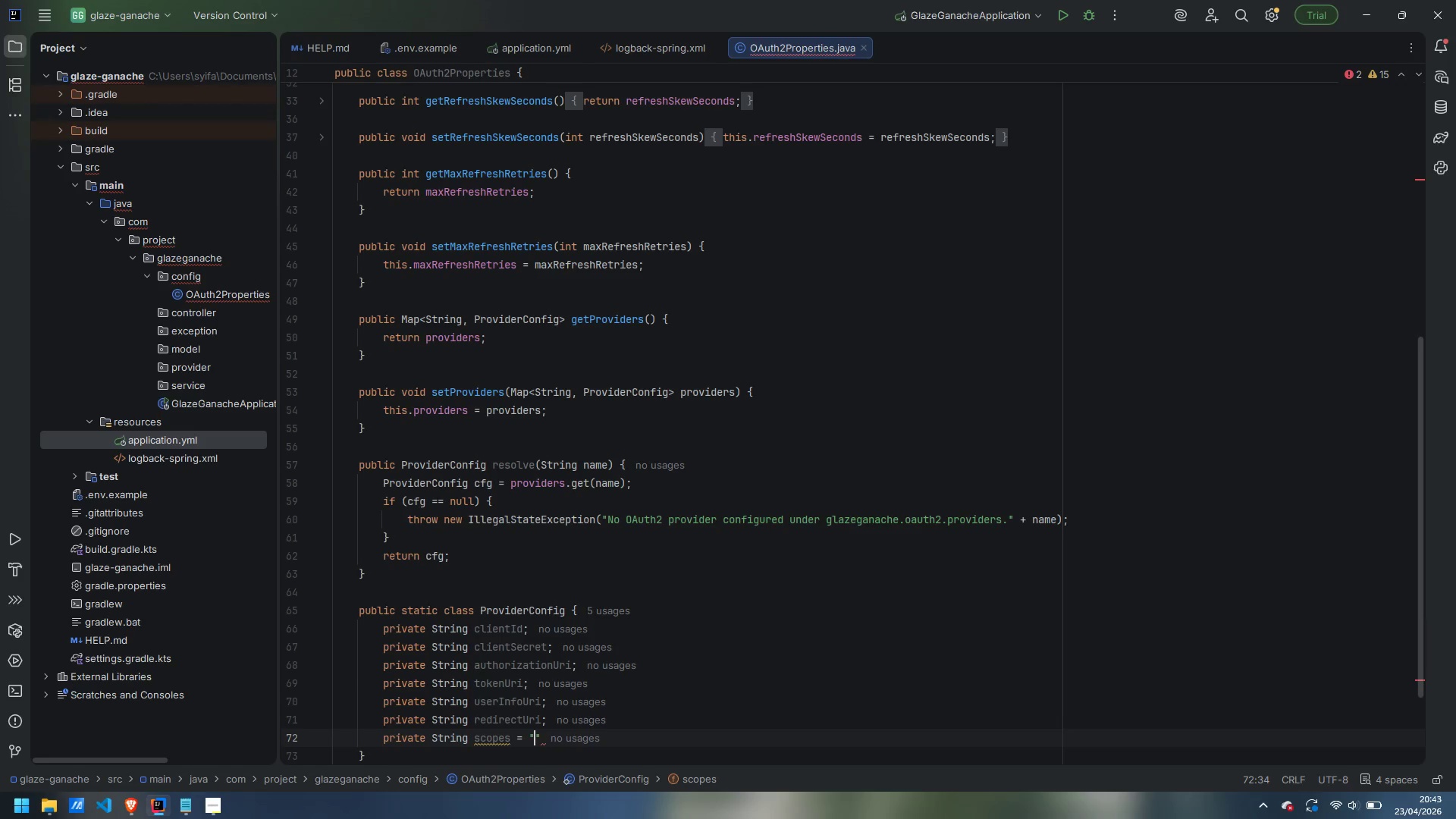 
key(ArrowRight)
 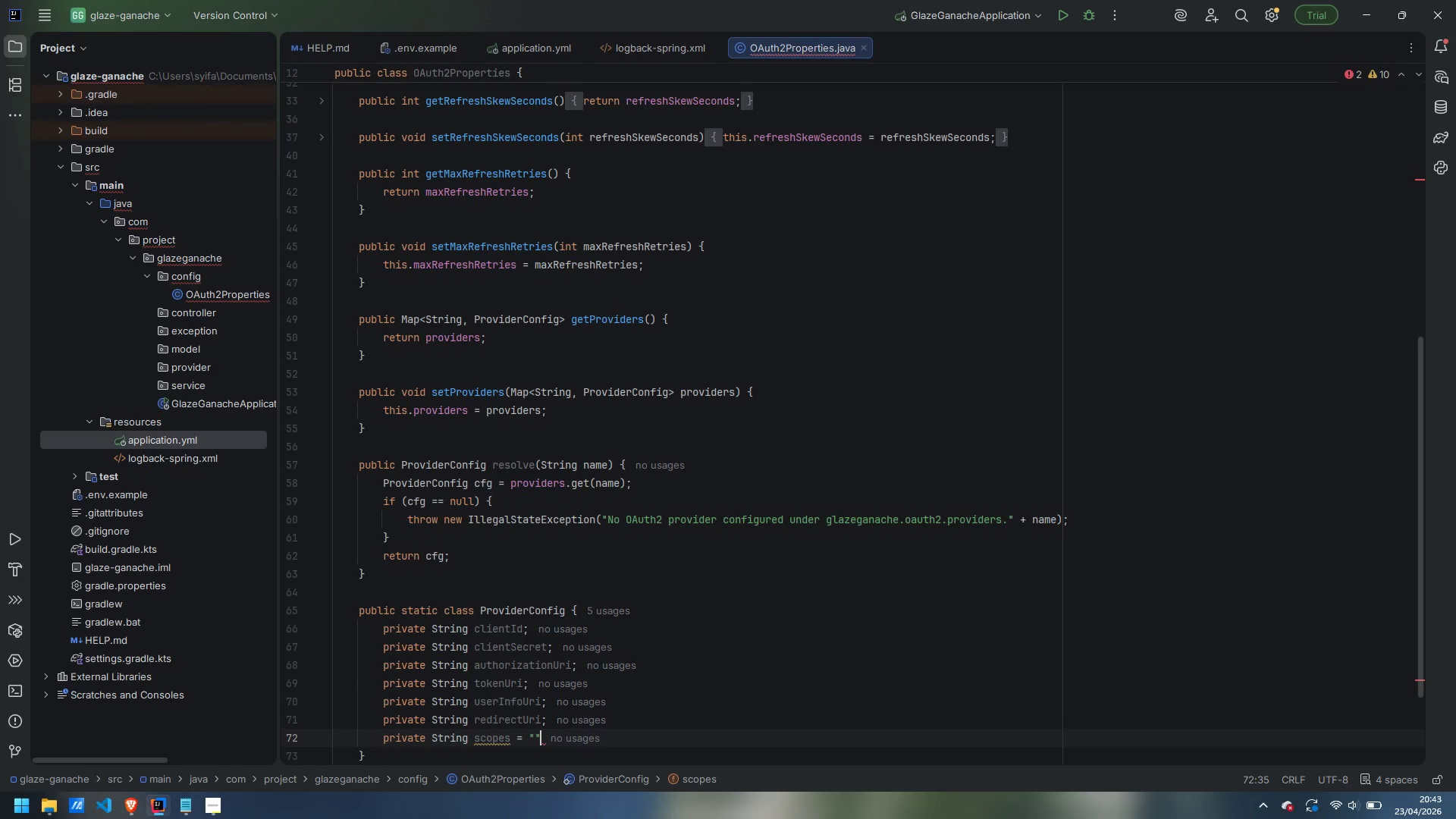 
key(Semicolon)
 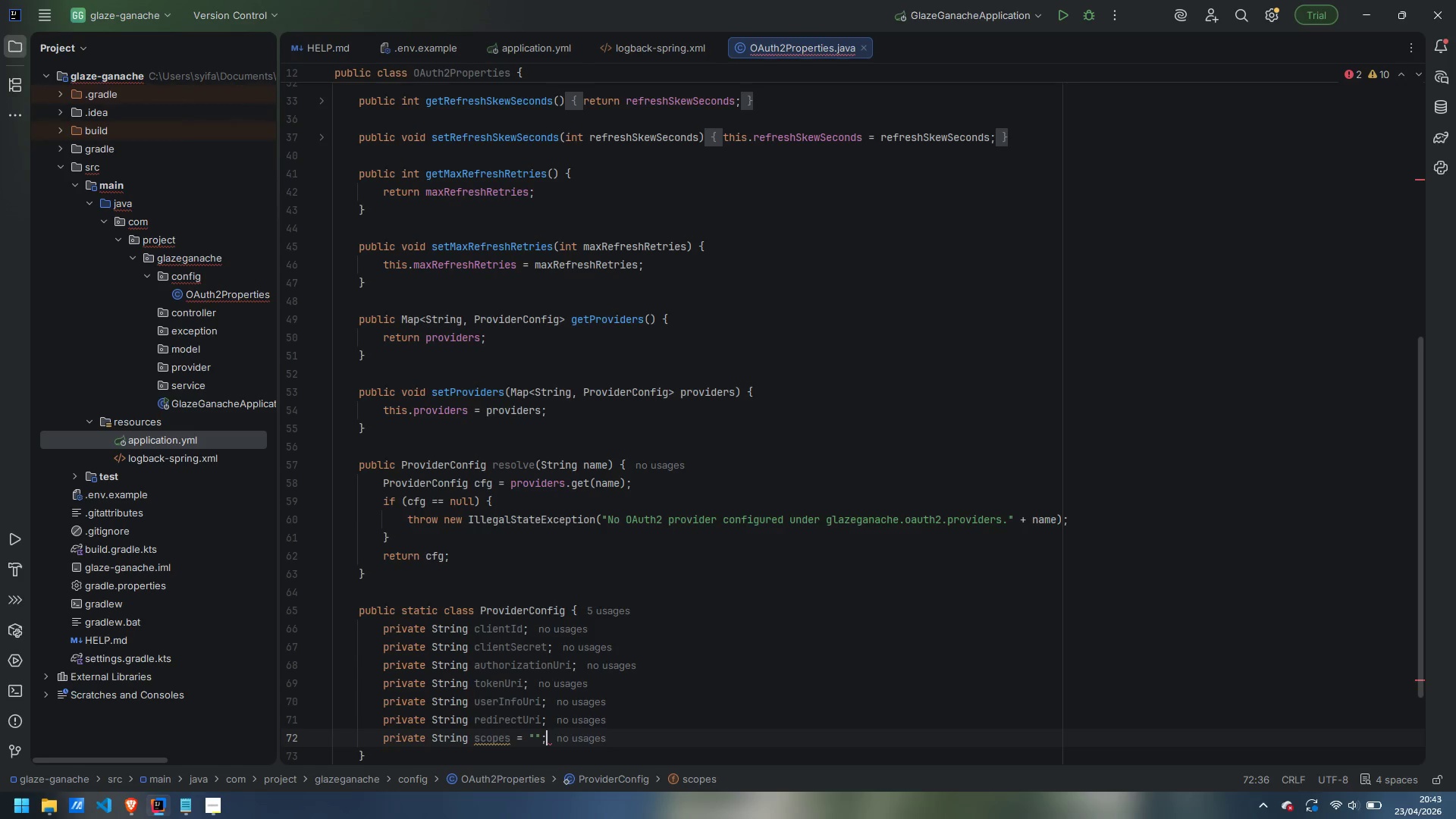 
key(Enter)
 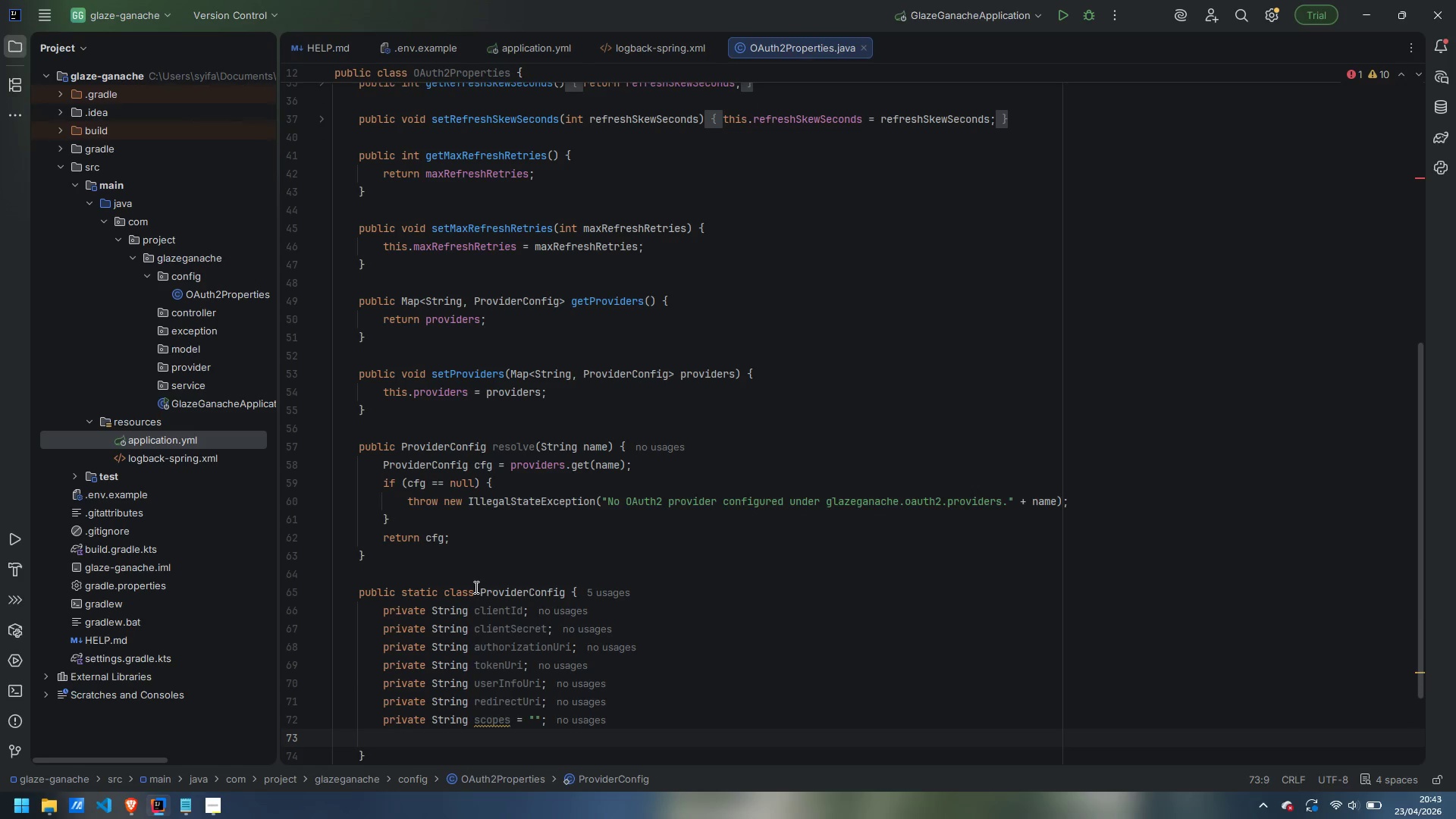 
mouse_move([483, 728])
 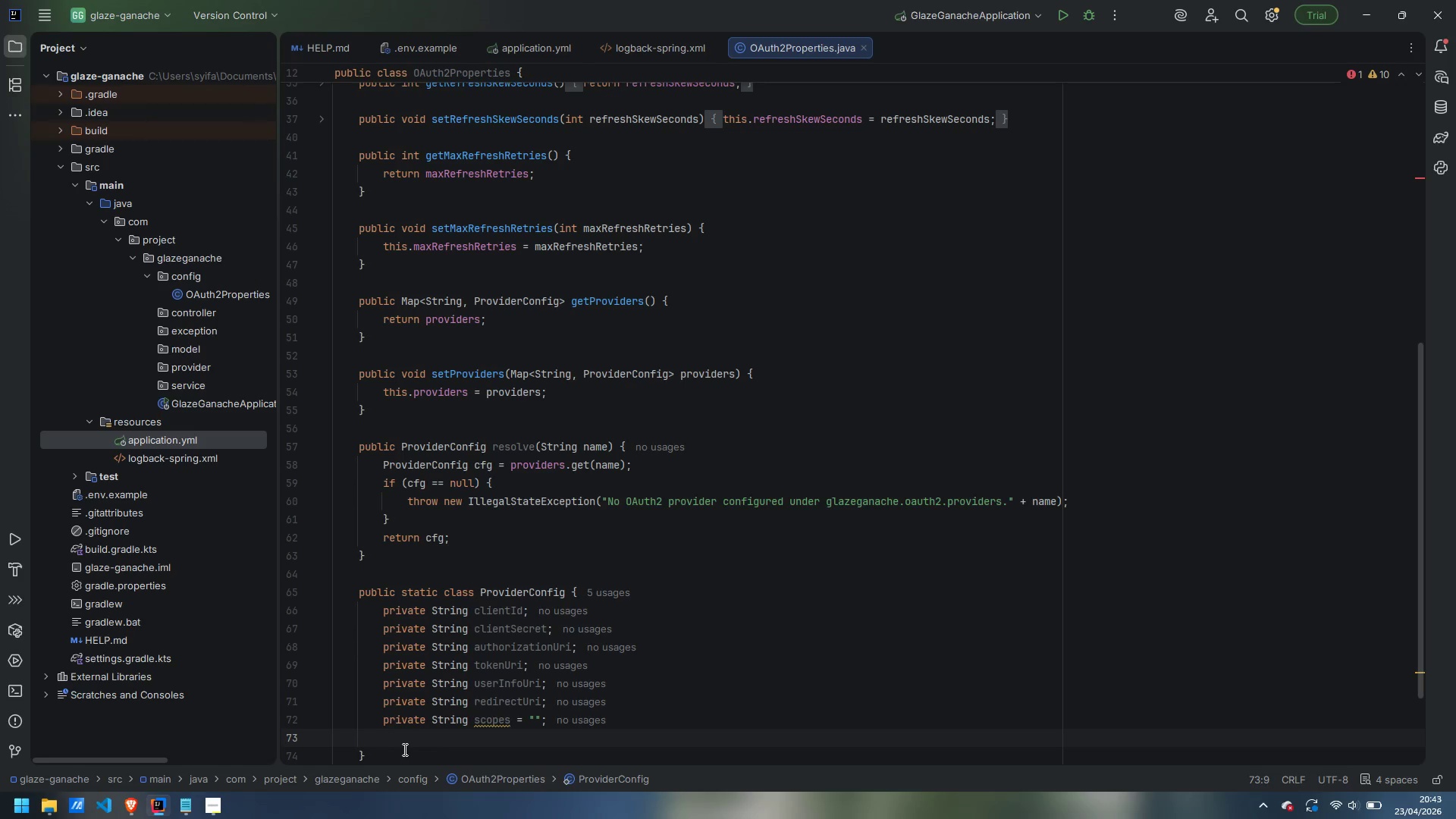 
type(private boolean pkceEnabled = true;)
 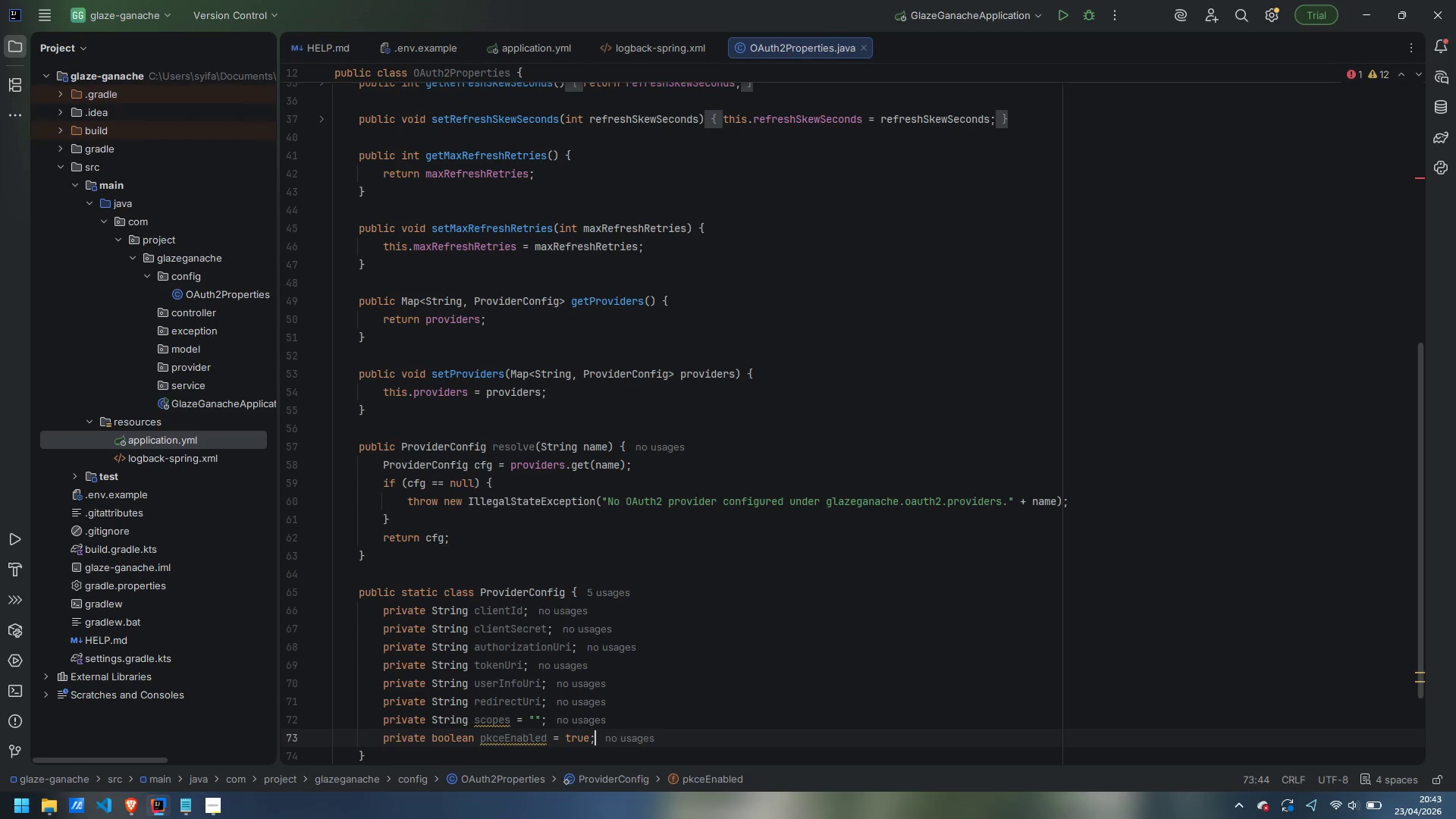 
key(Enter)
 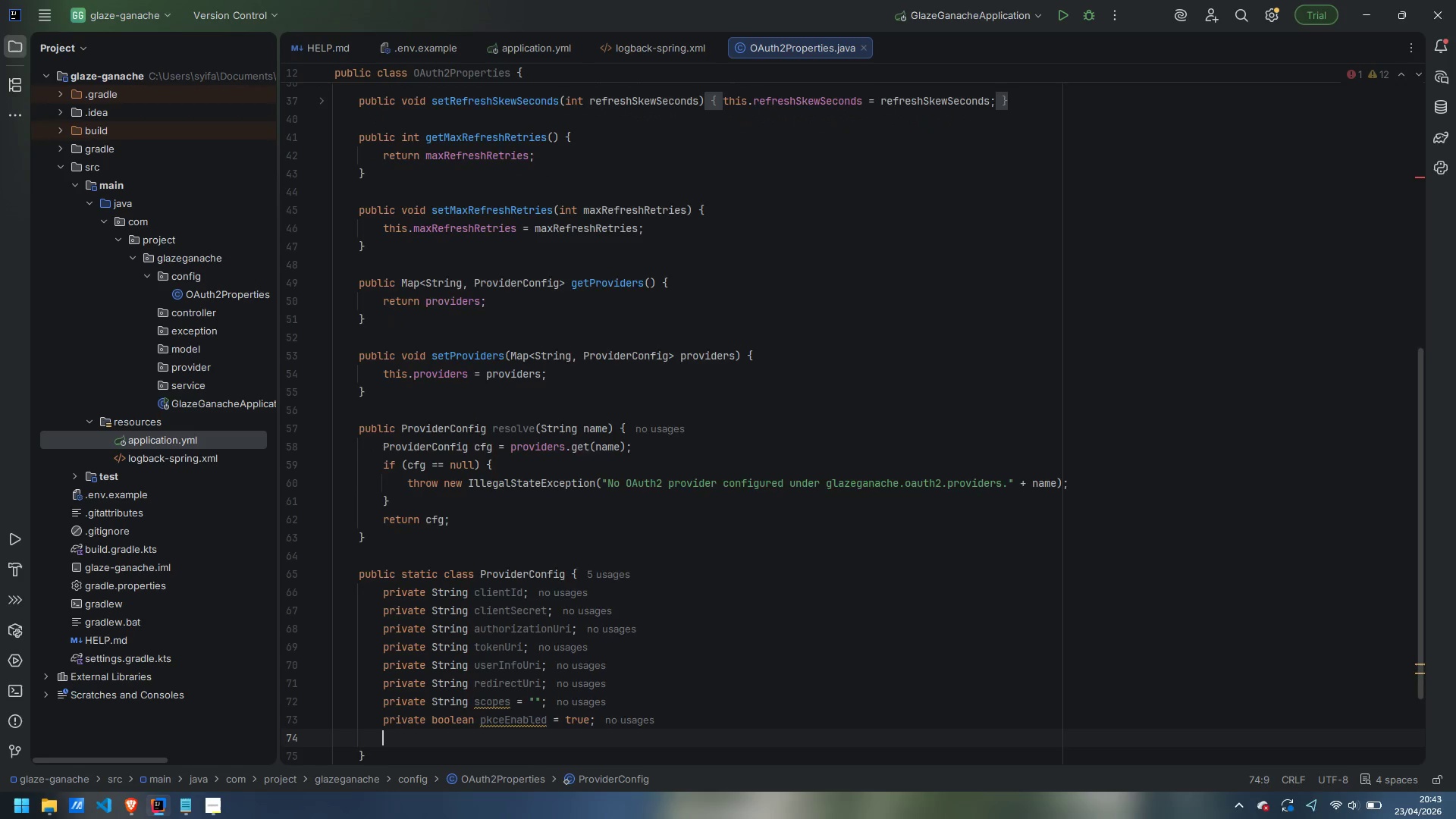 
key(Enter)
 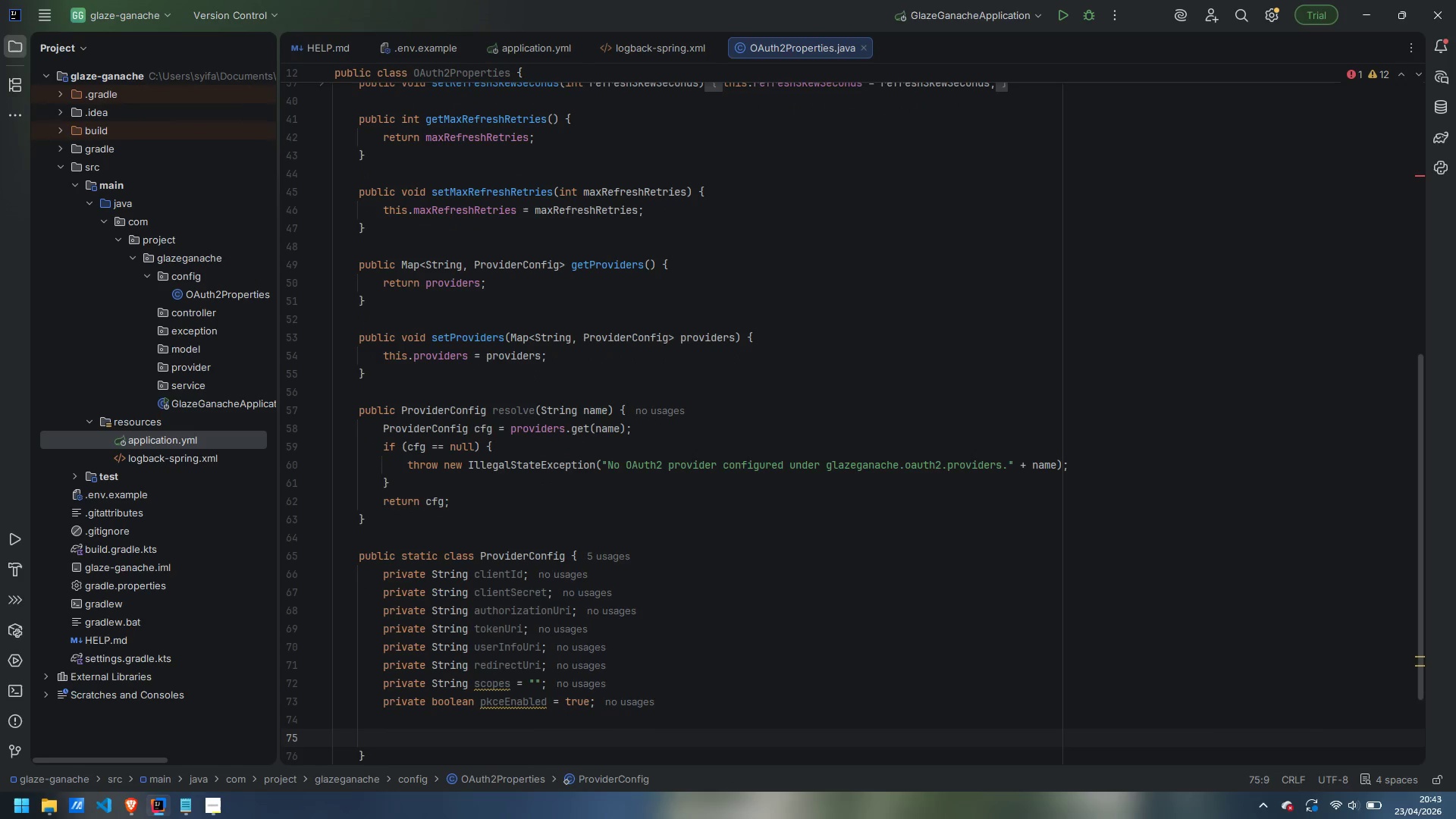 
type(public String getClientId() {)
 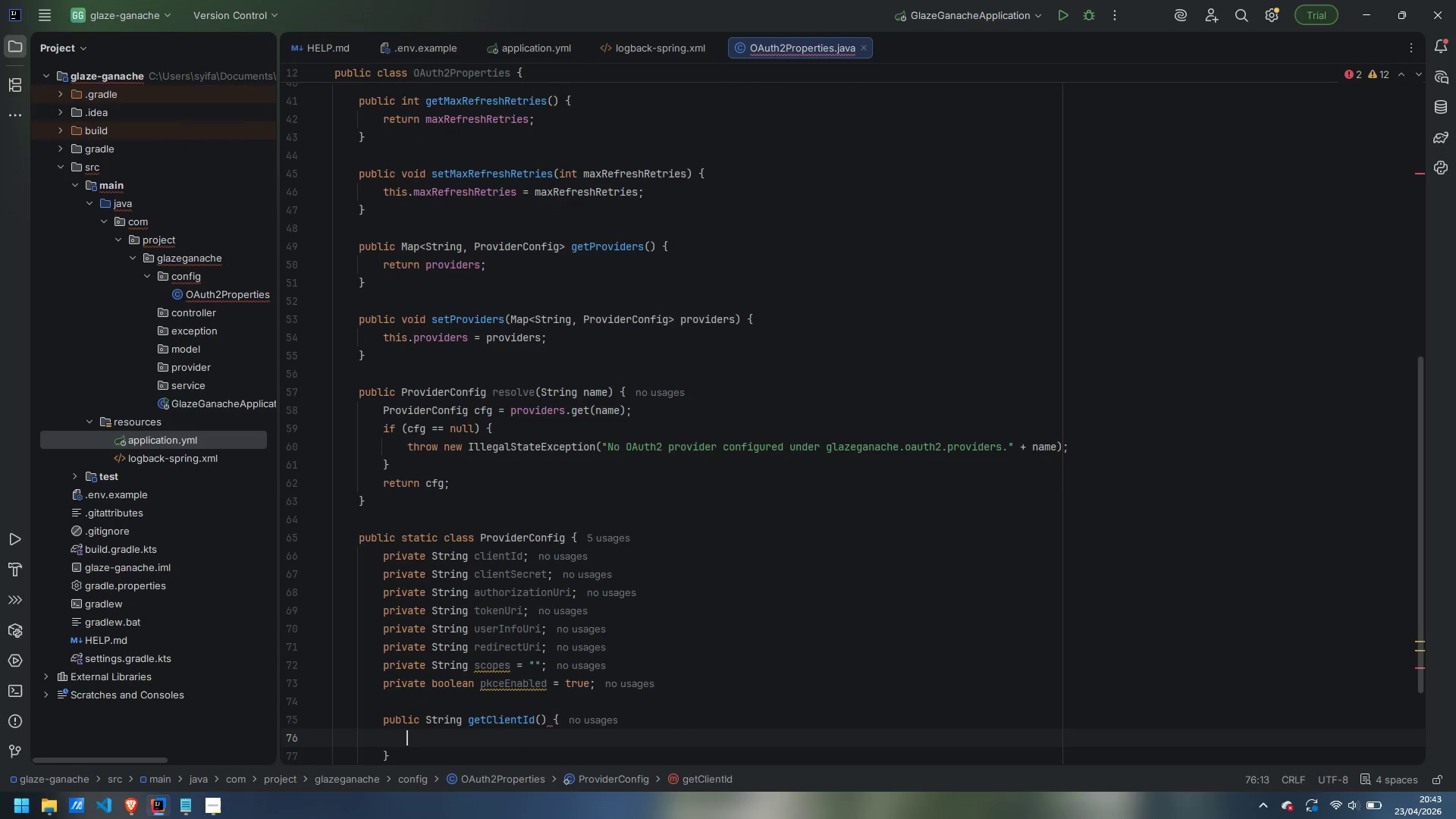 
 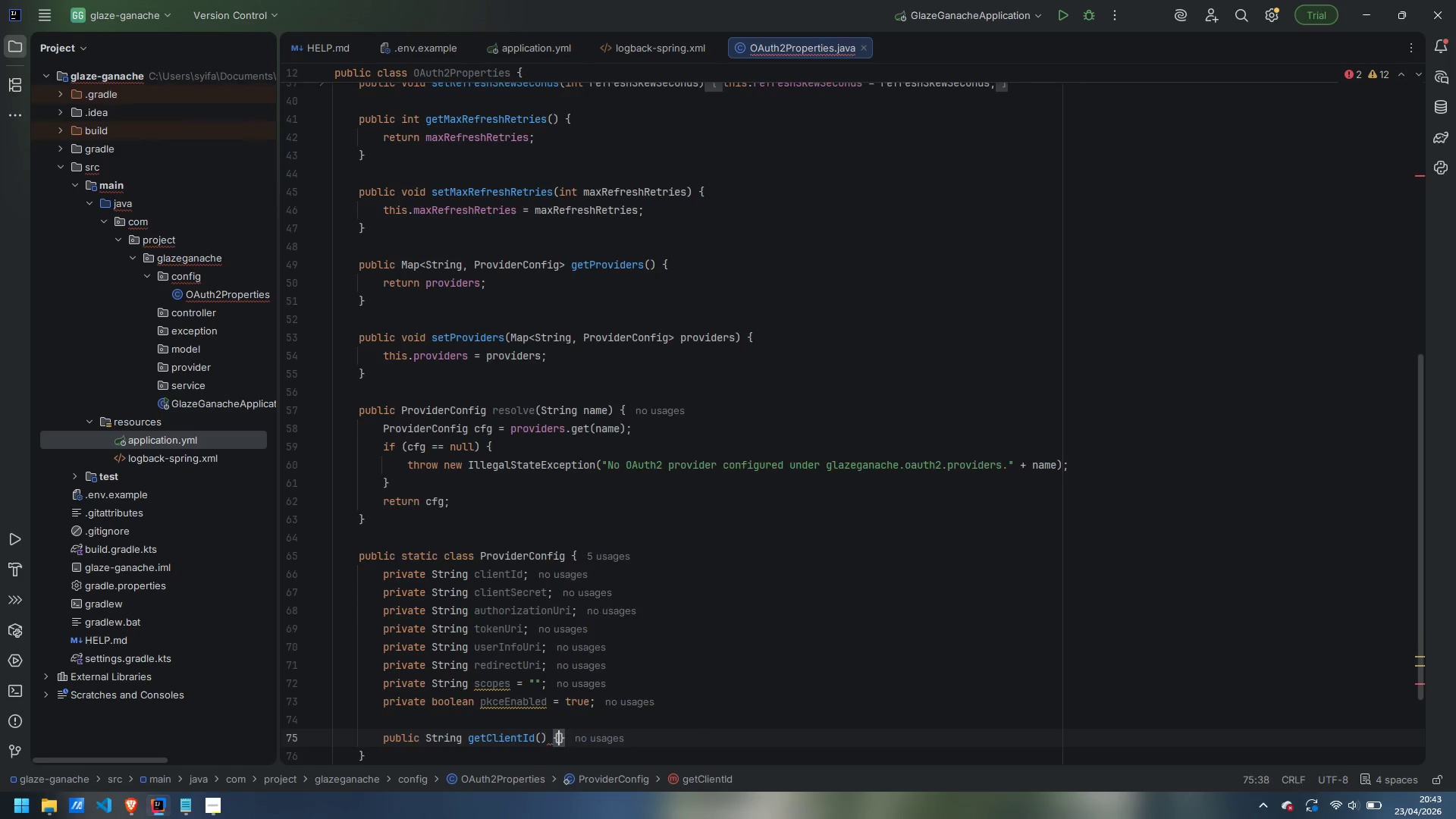 
key(Enter)
 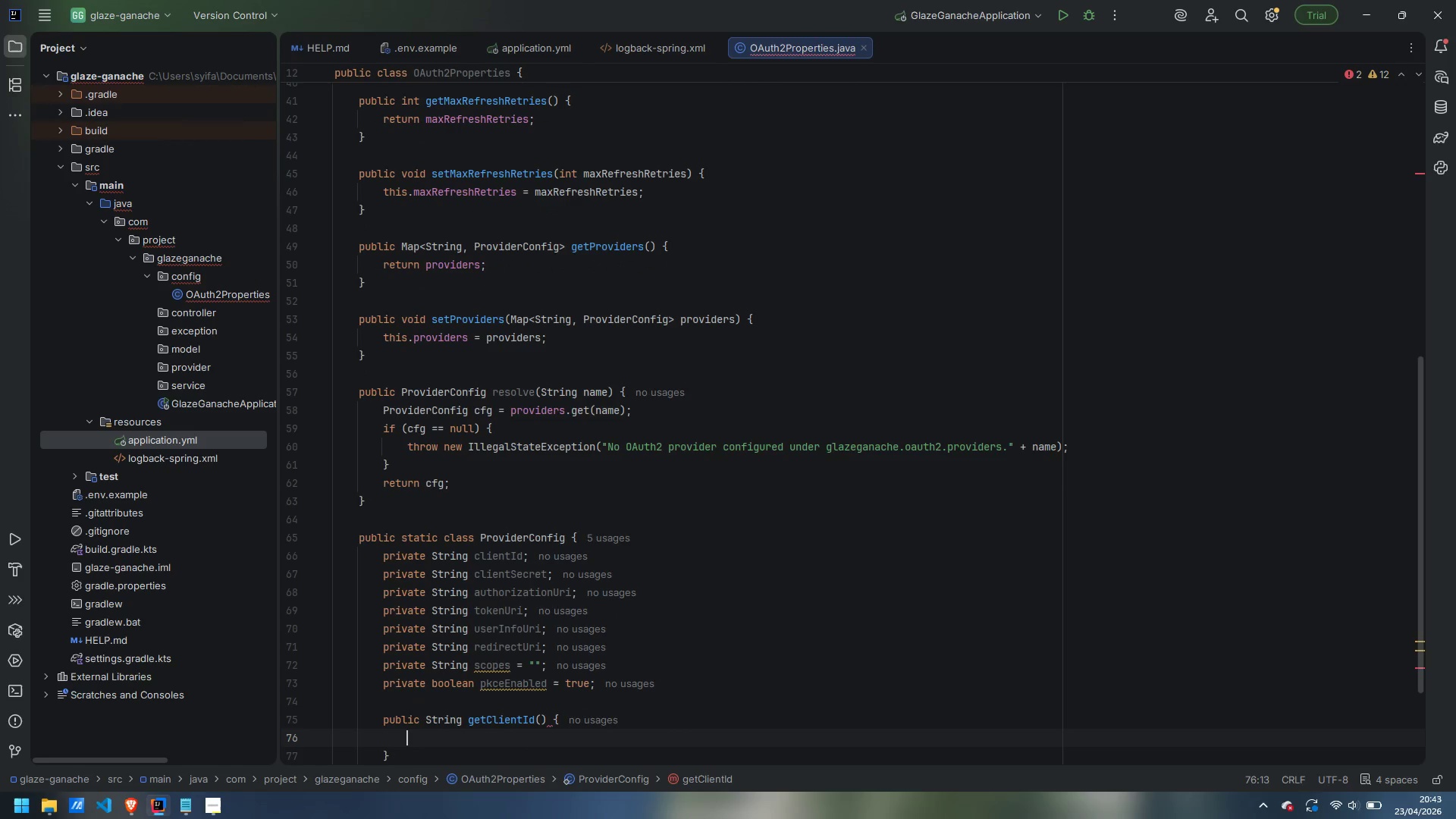 
type(return clientId;)
 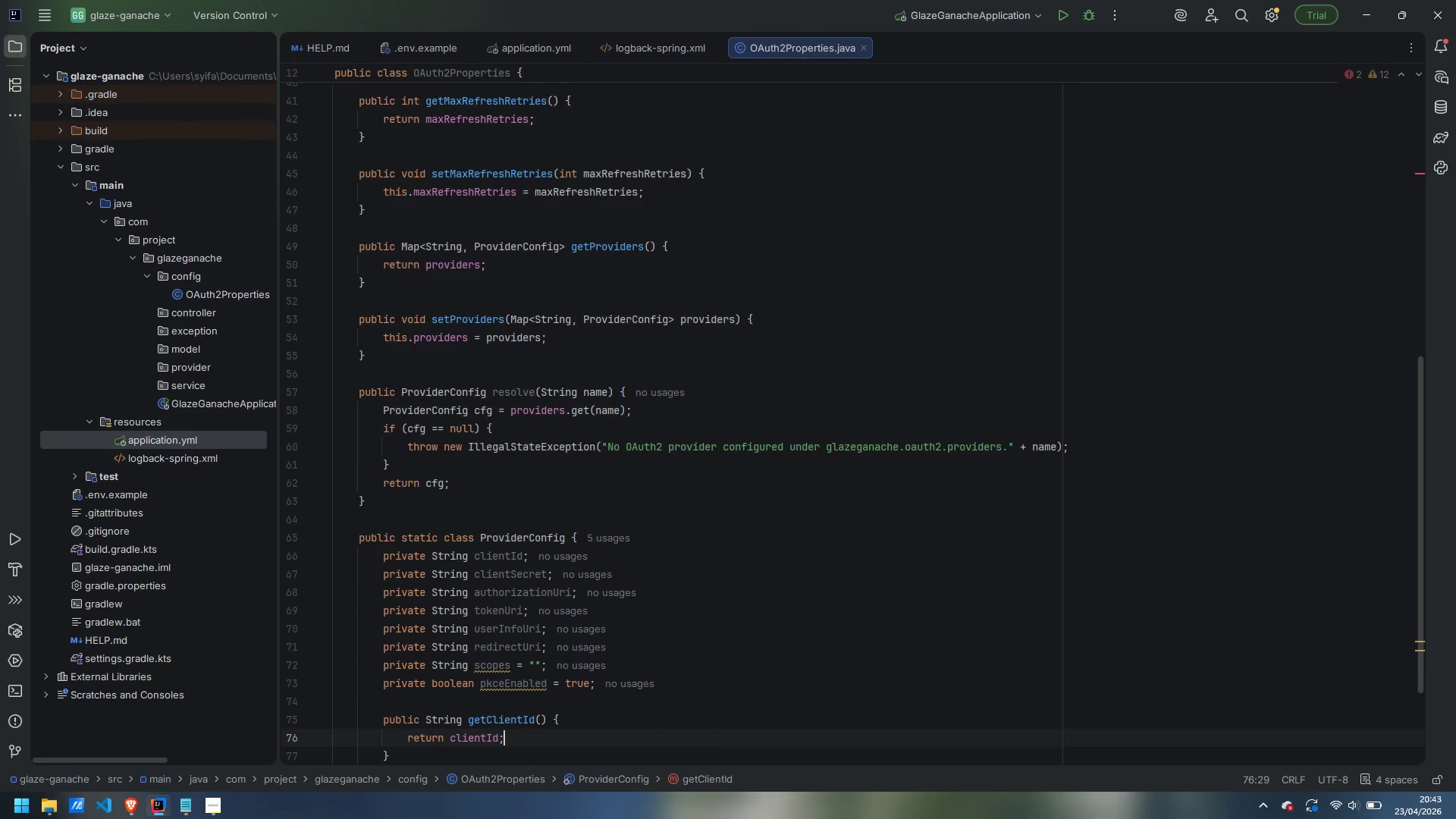 
key(ArrowDown)
 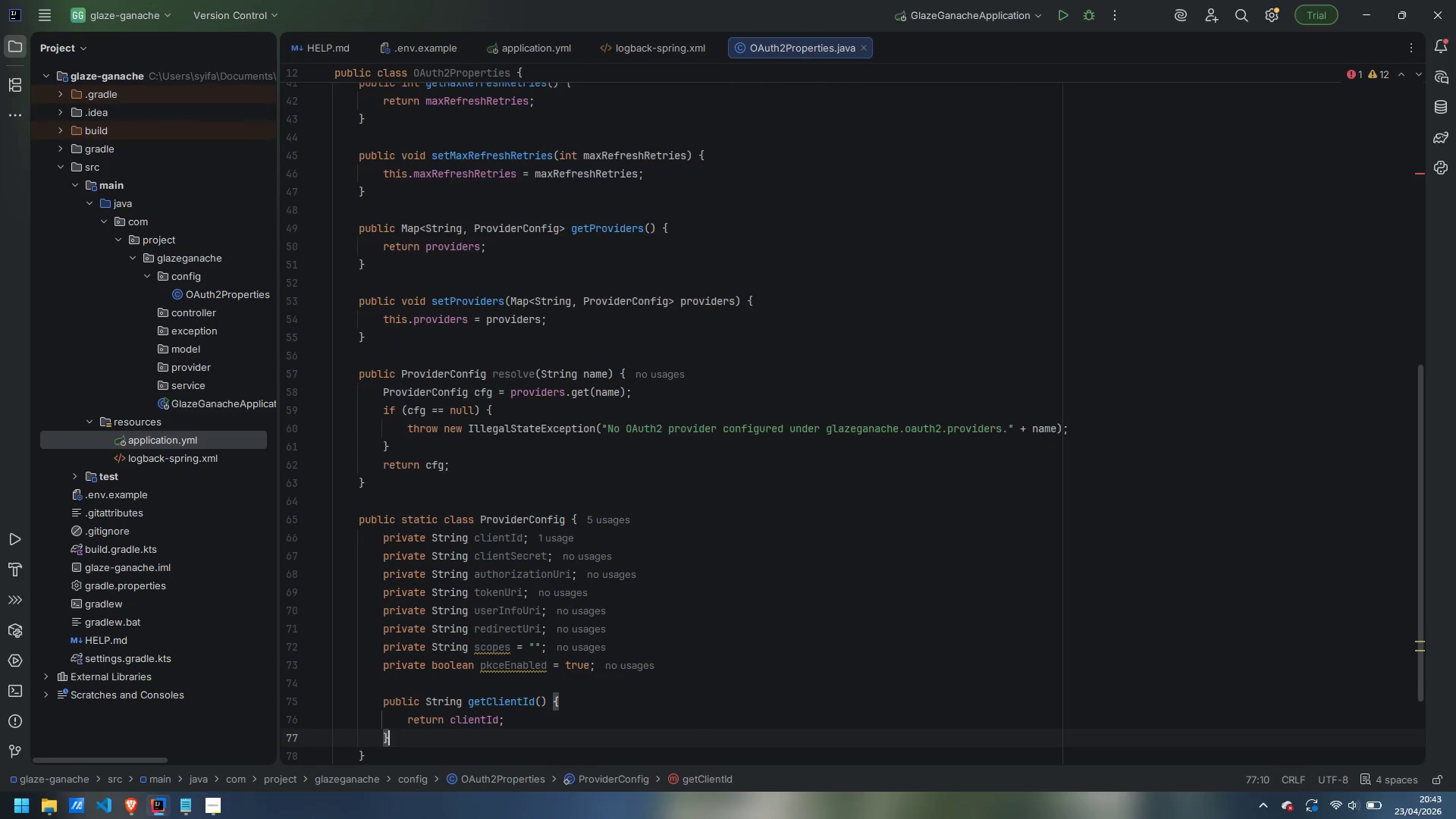 
key(Enter)
 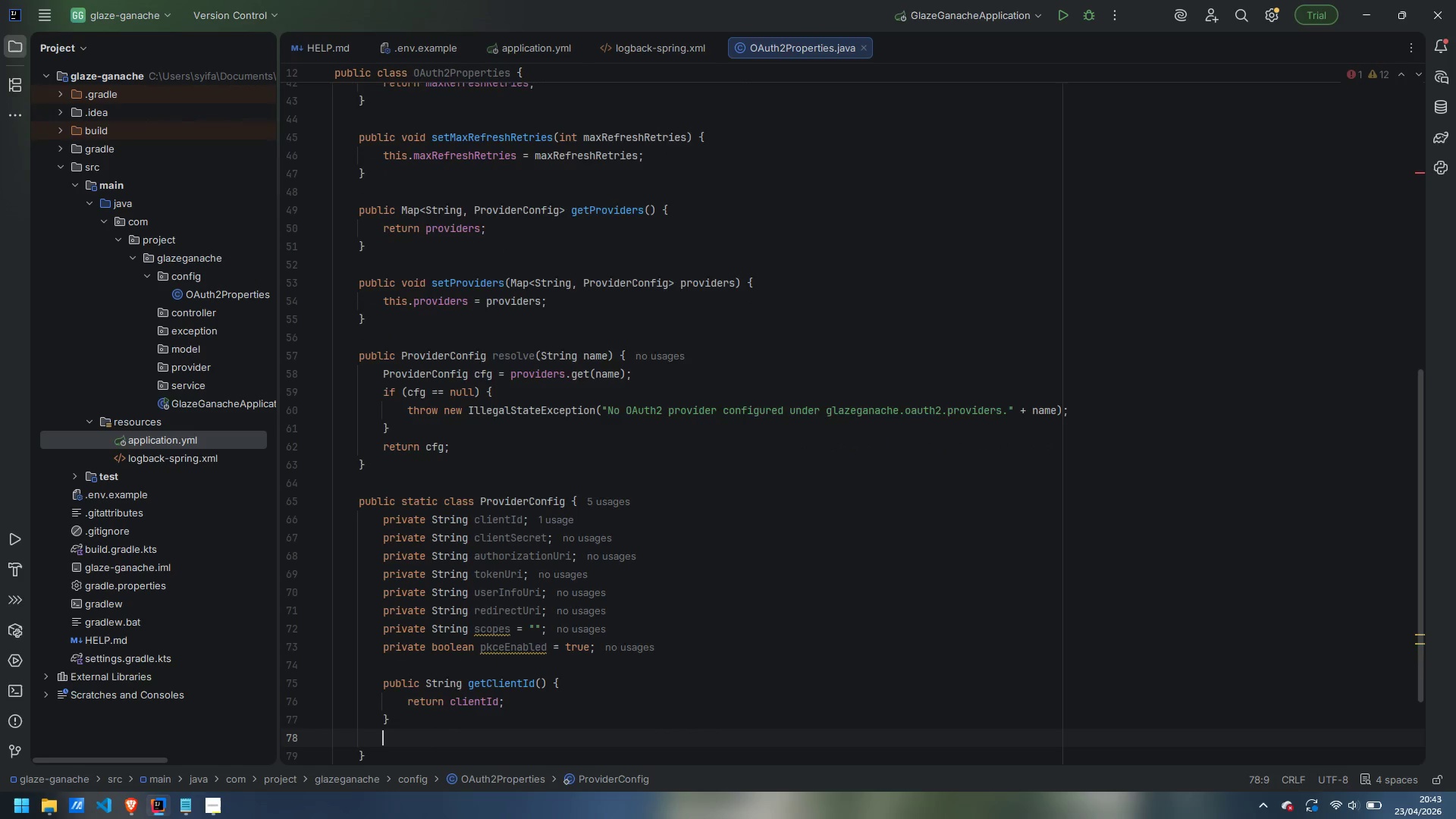 
key(Enter)
 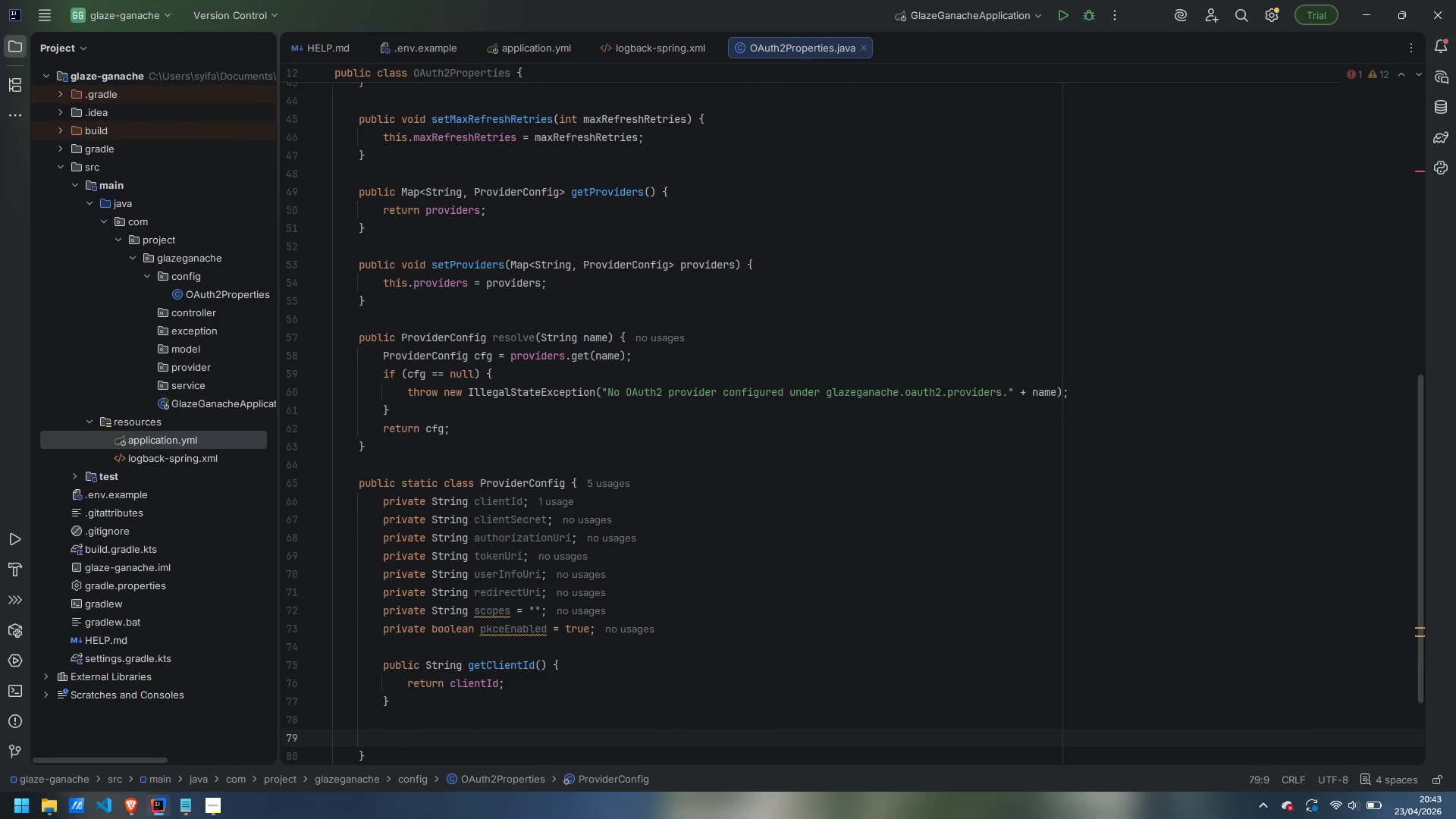 
type(public vopid)
key(Backspace)
key(Backspace)
type(d setClientId(String clientId)
 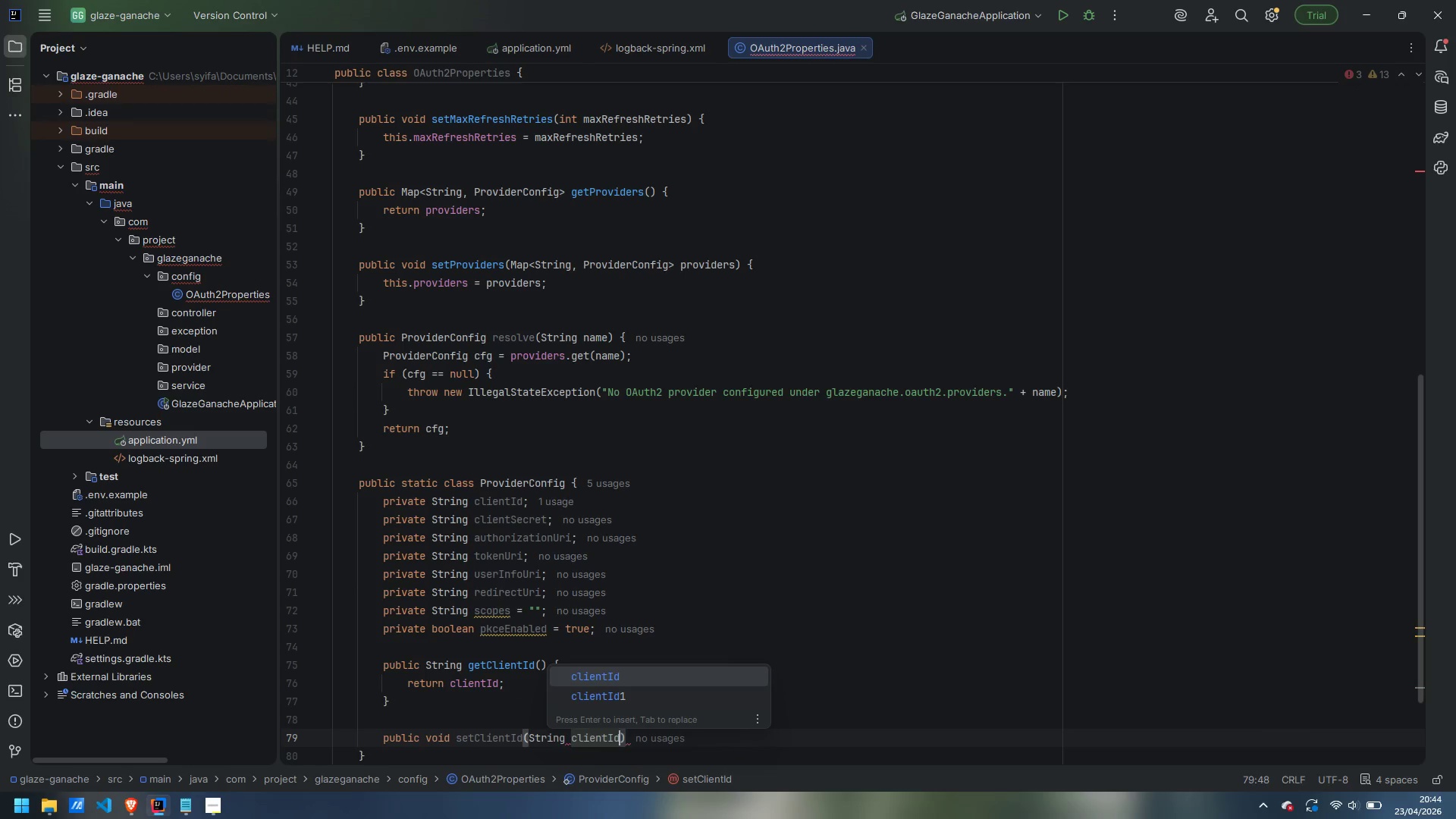 
key(ArrowRight)
 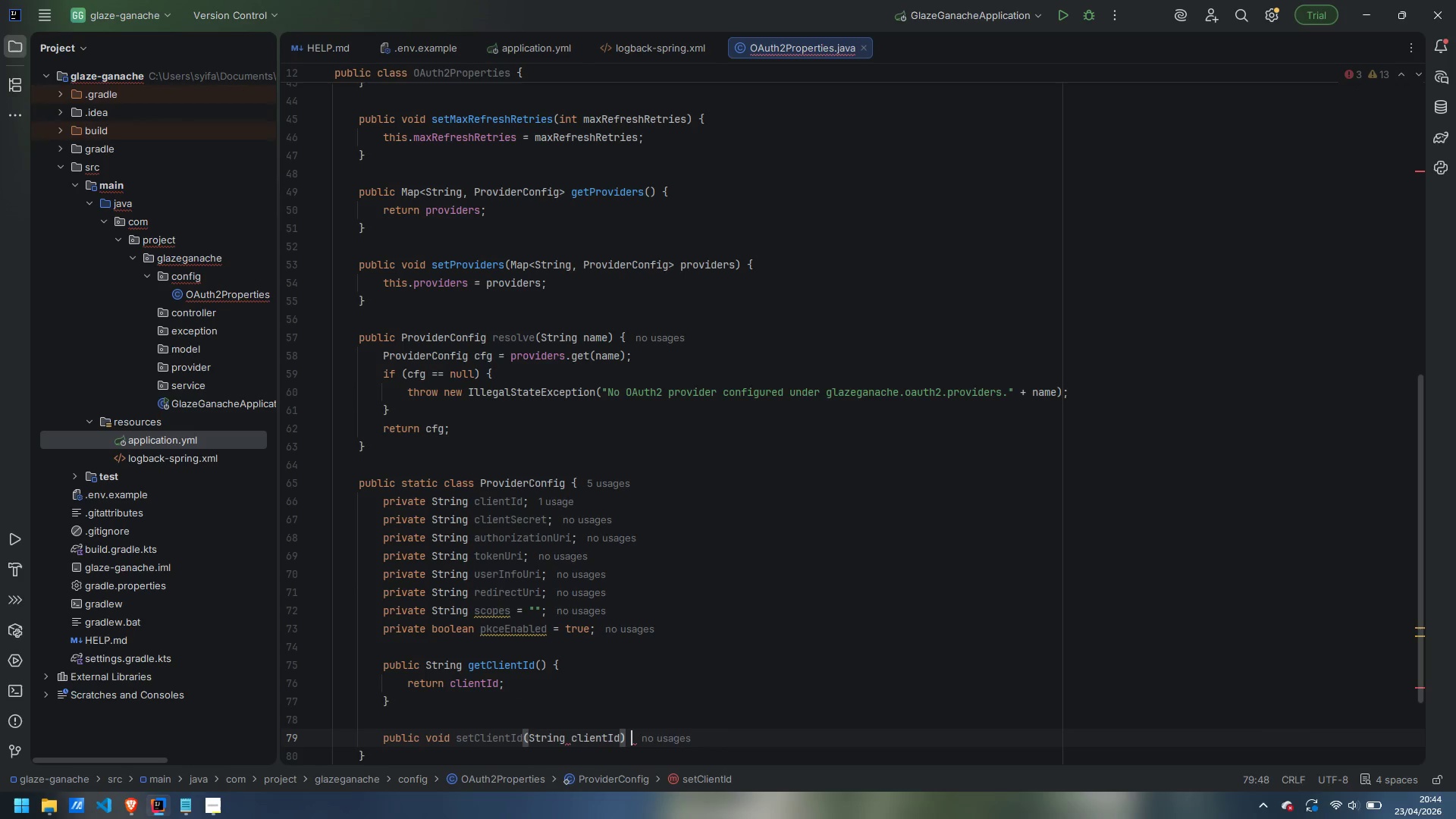 
key(Space)
 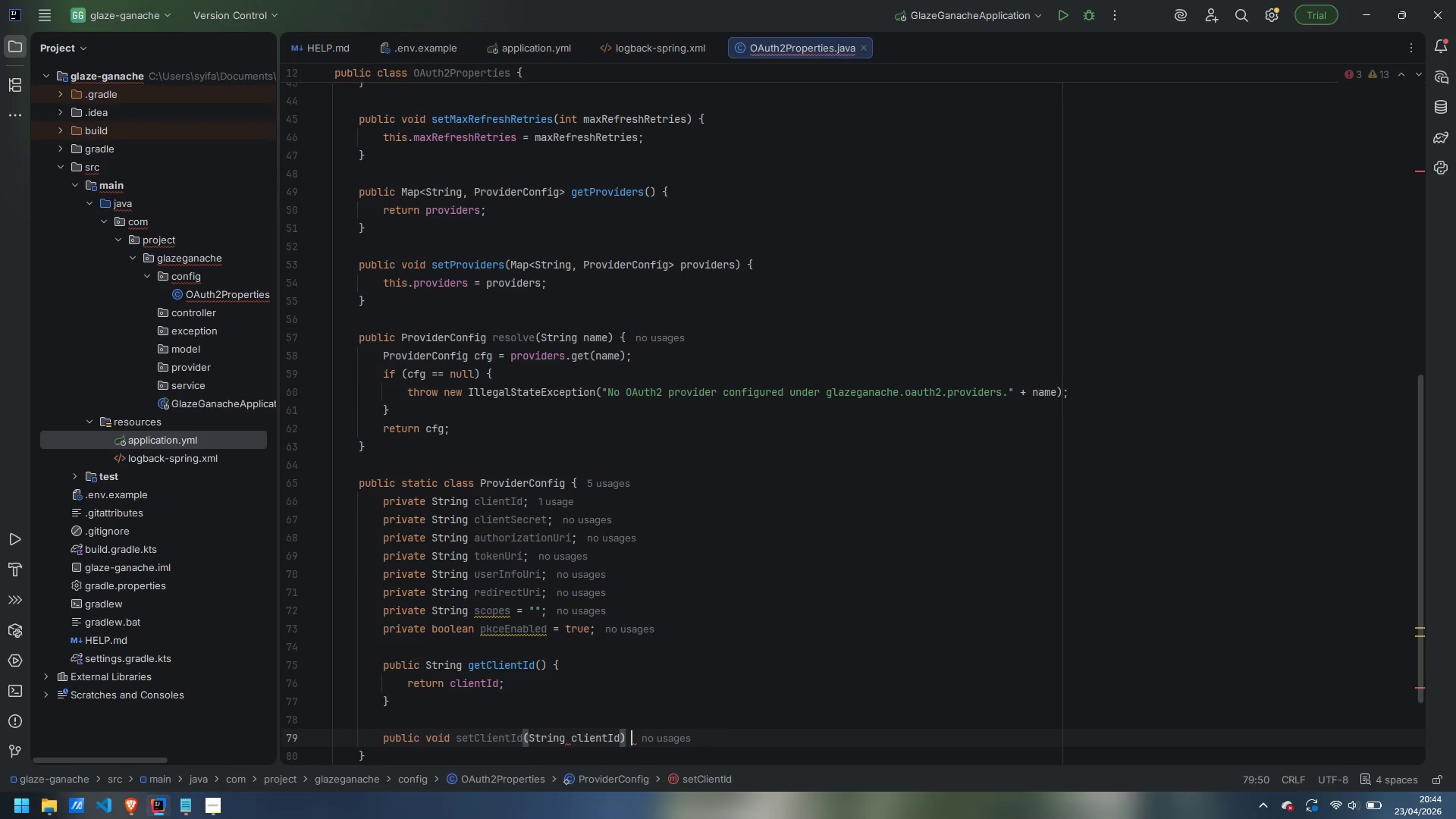 
key(Shift+BracketLeft)
 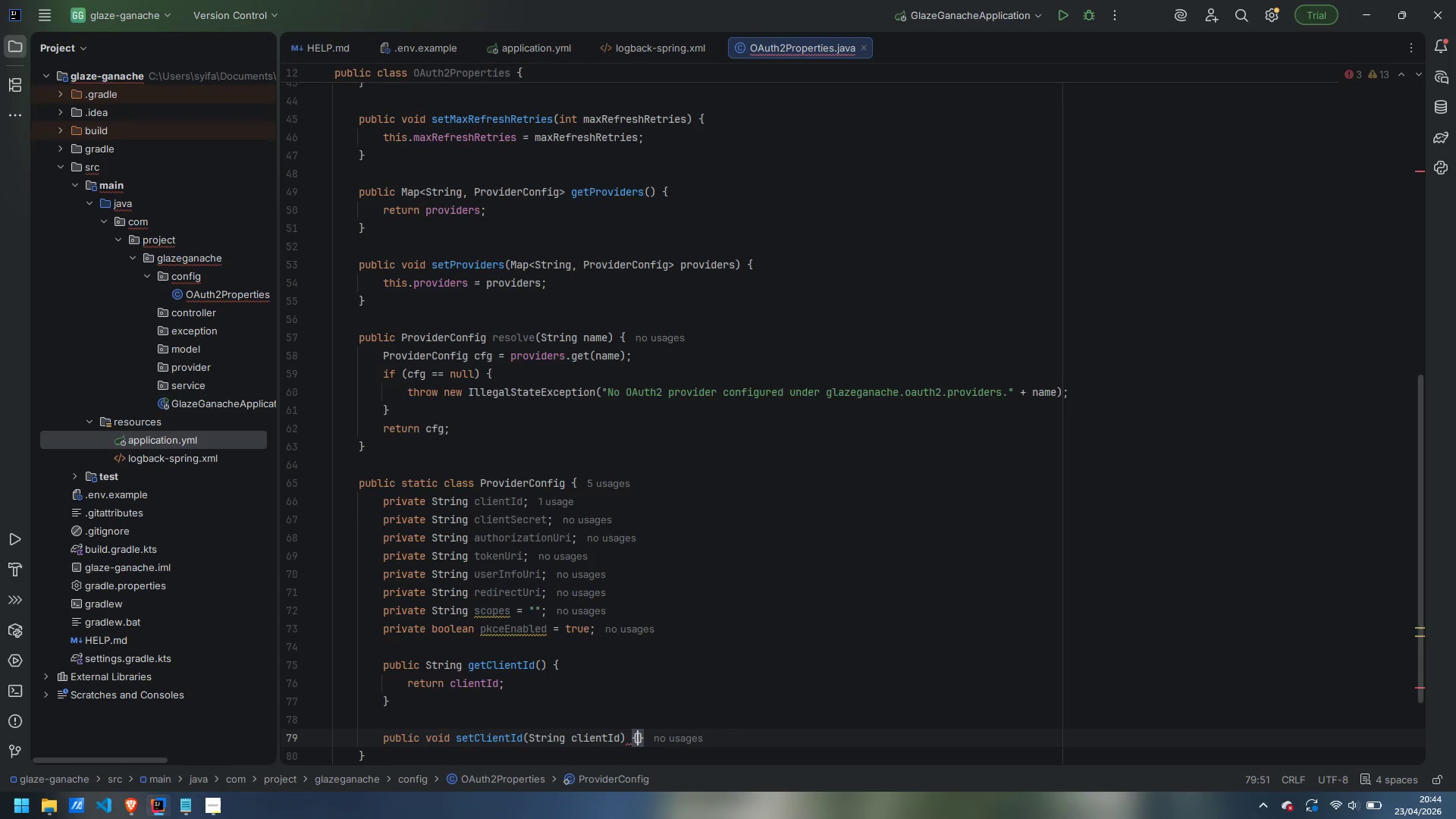 
key(Enter)
 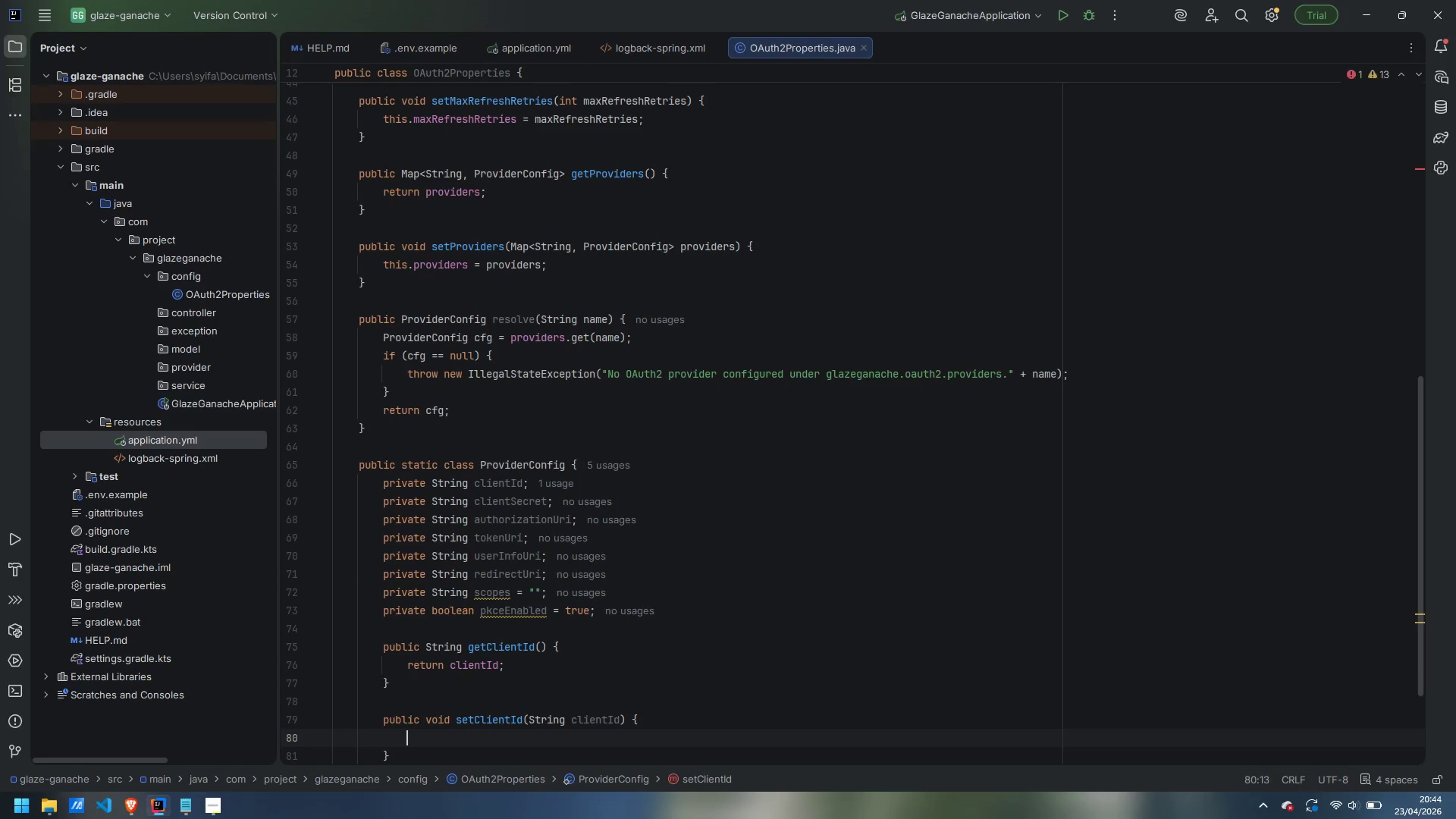 
type(this.clientId = clientId;)
 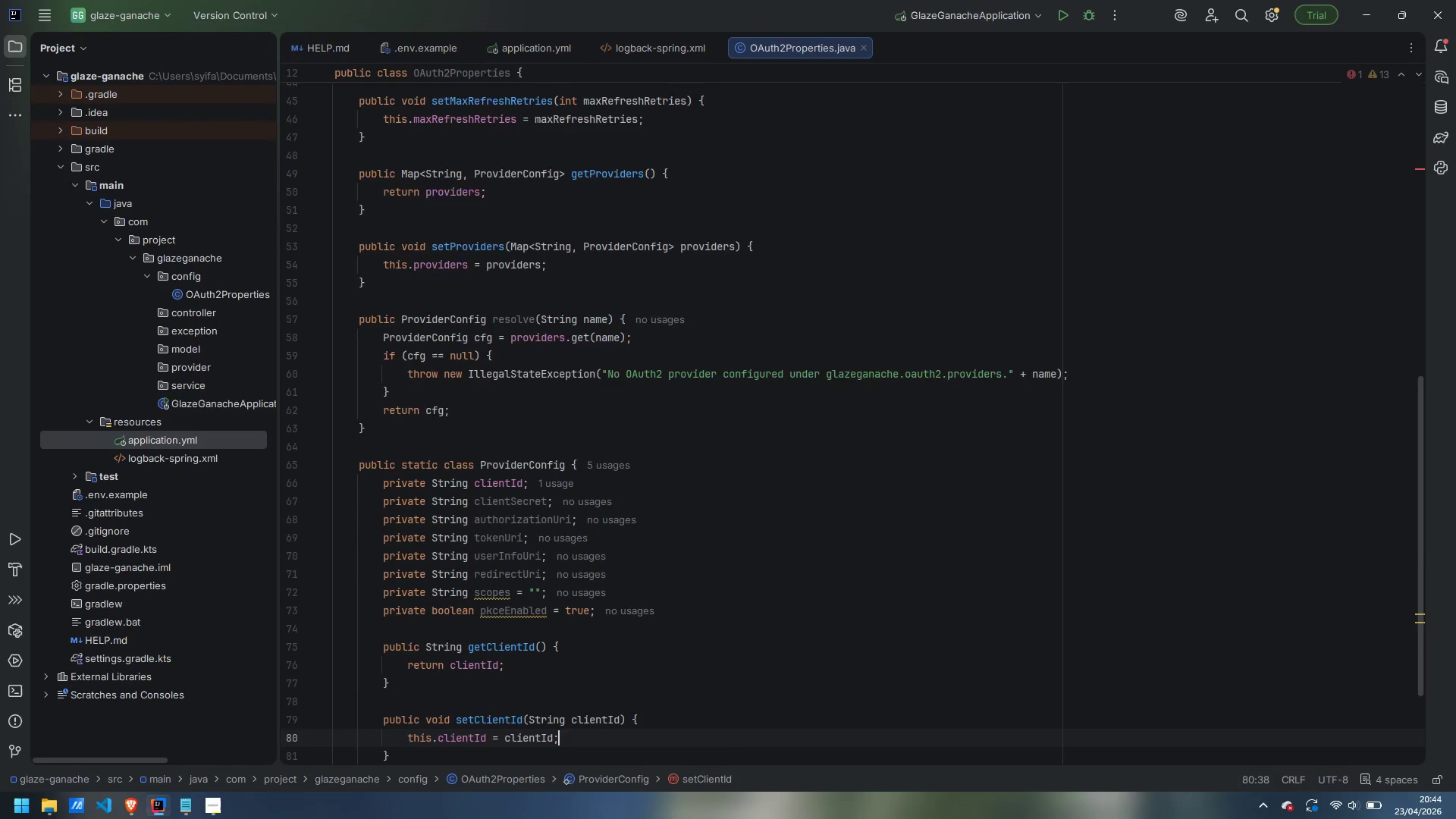 
key(ArrowDown)
 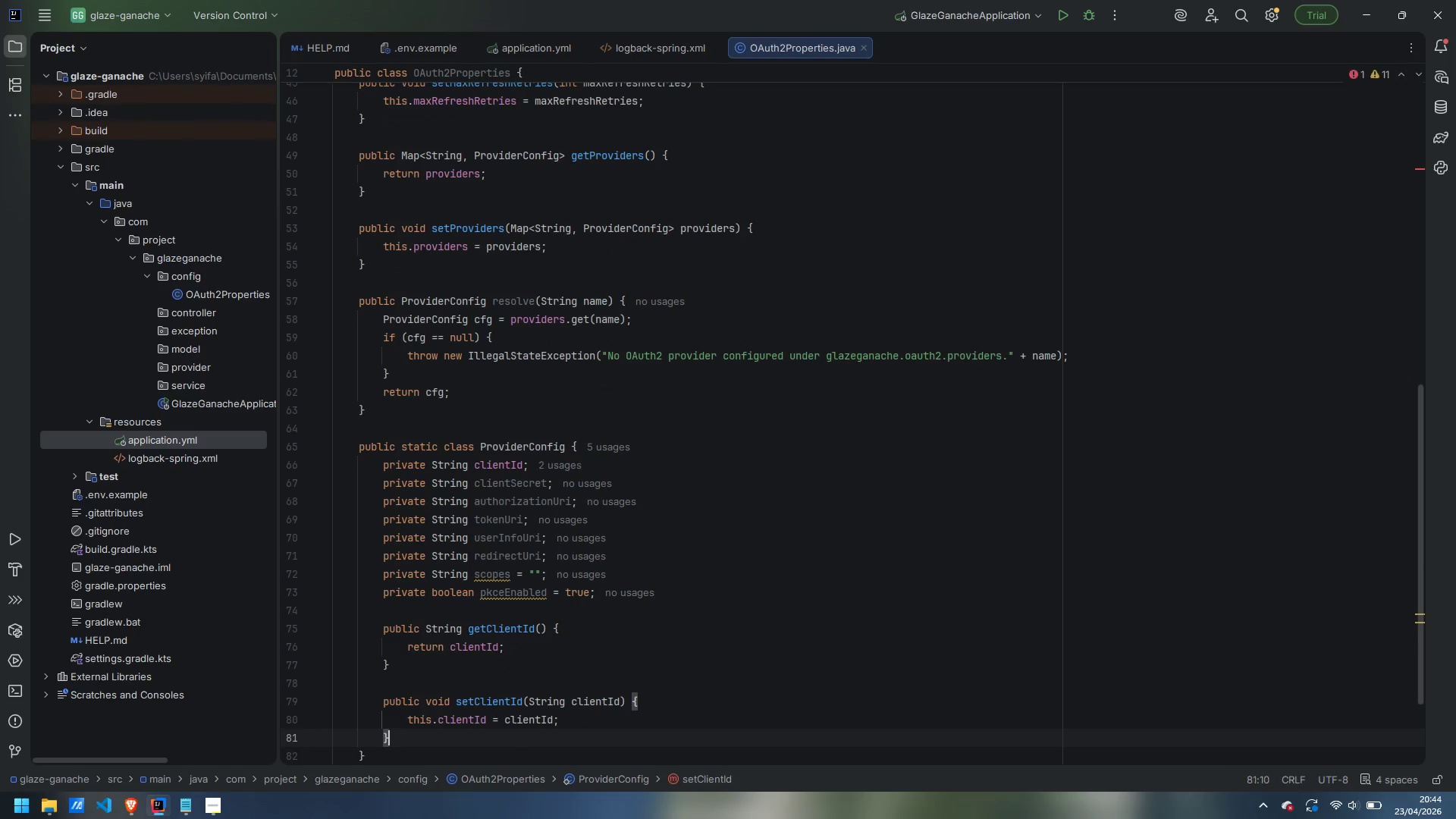 
key(Enter)
 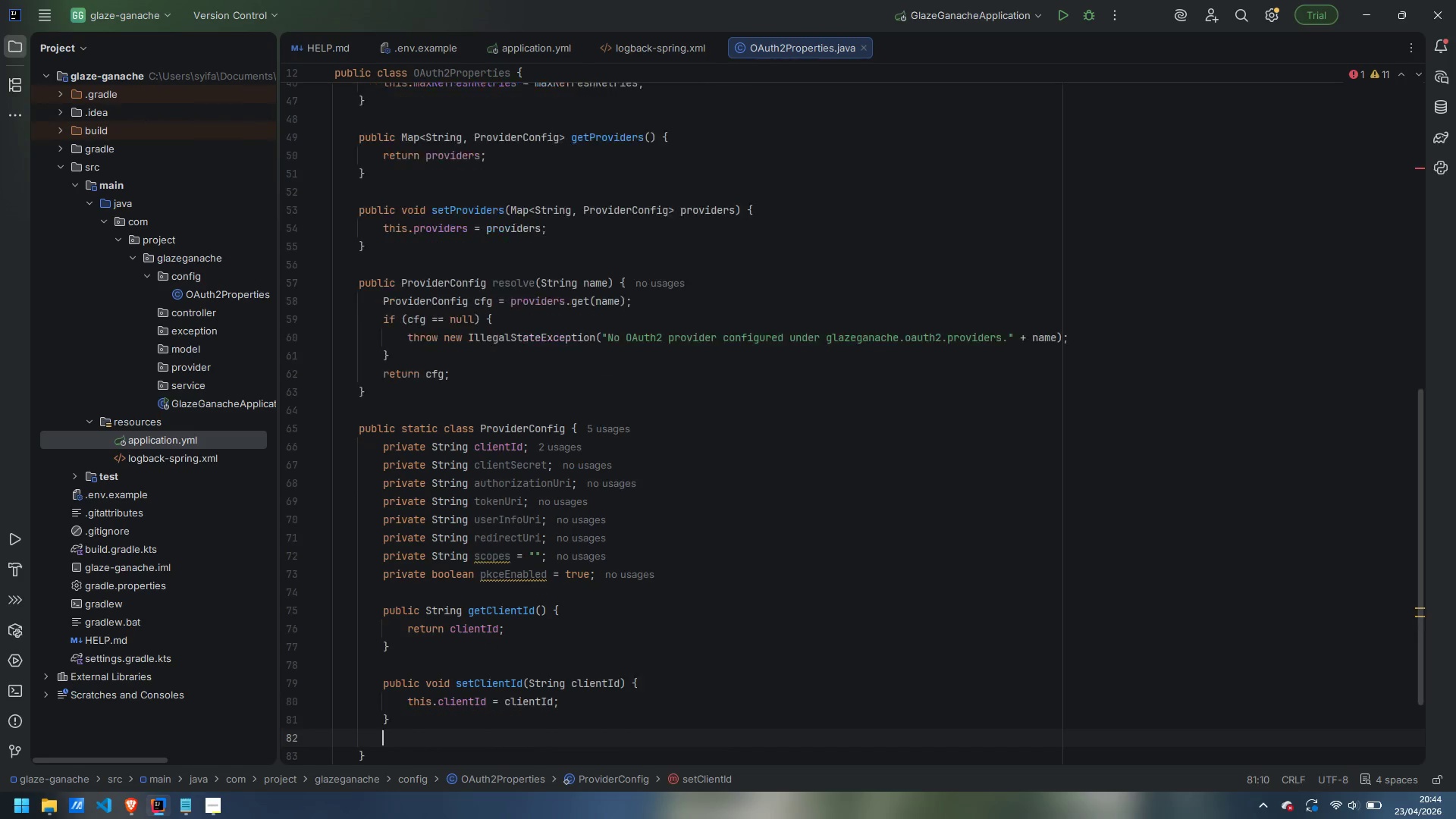 
key(Enter)
 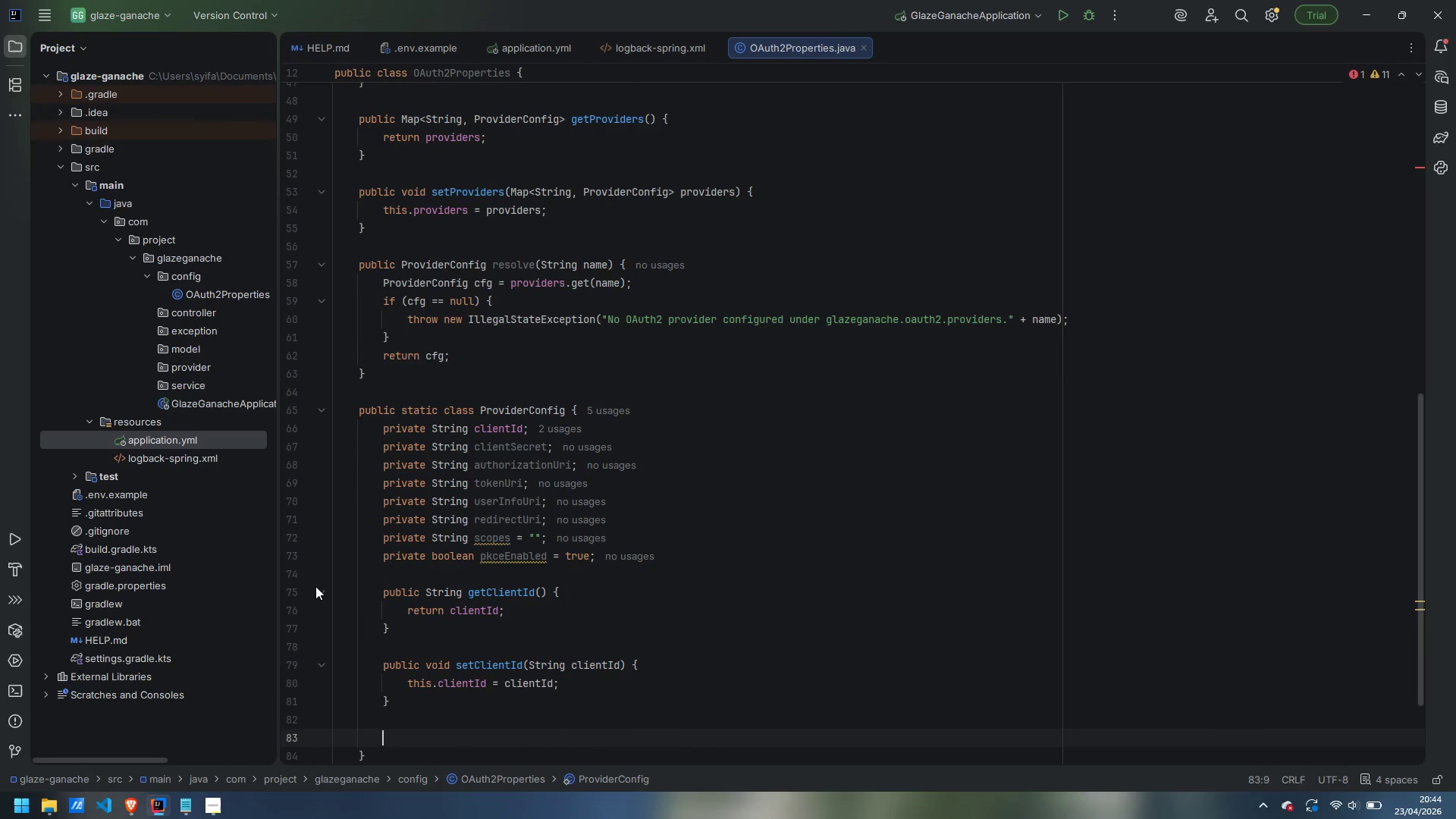 
left_click([324, 596])
 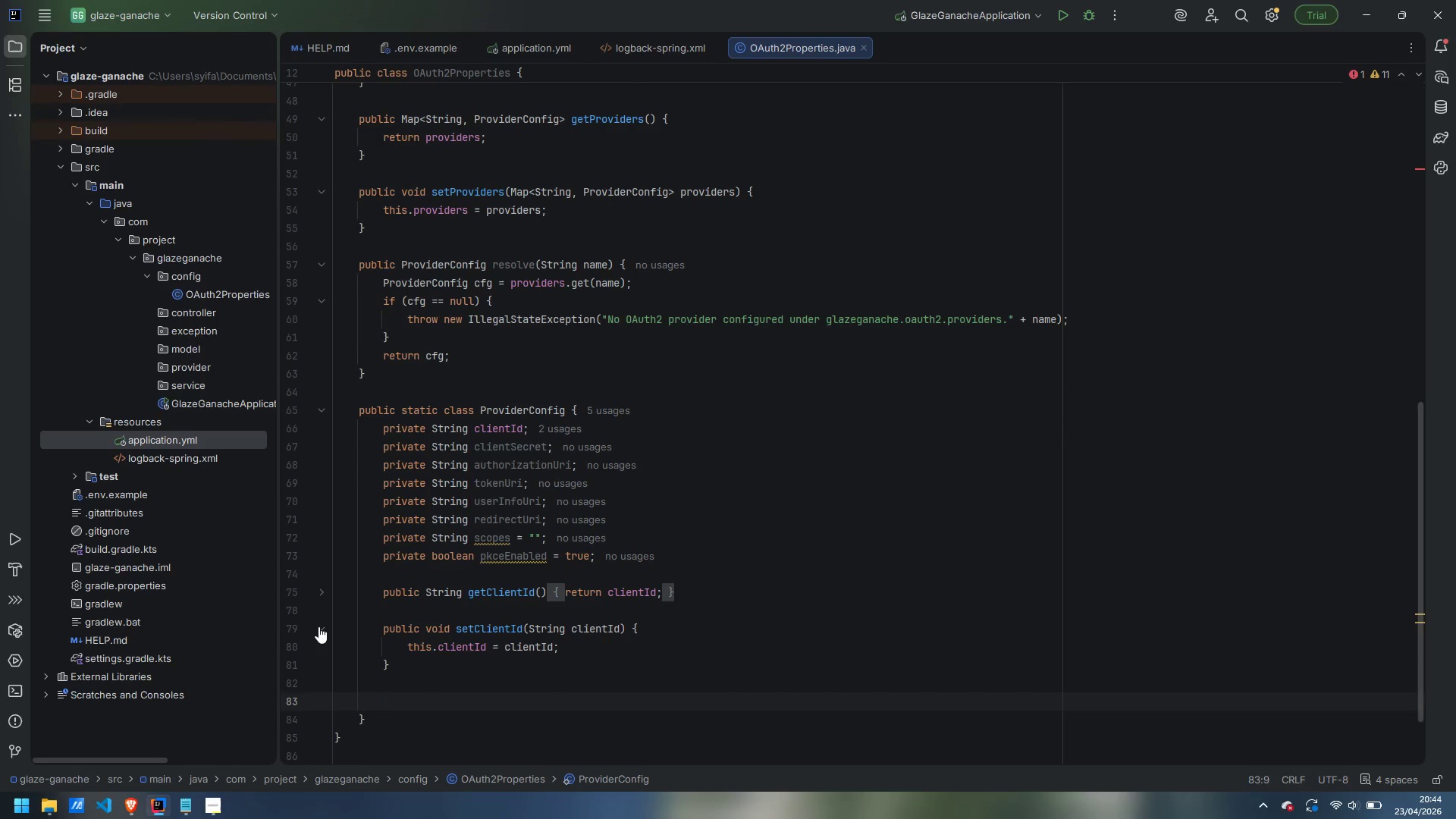 
left_click([318, 628])
 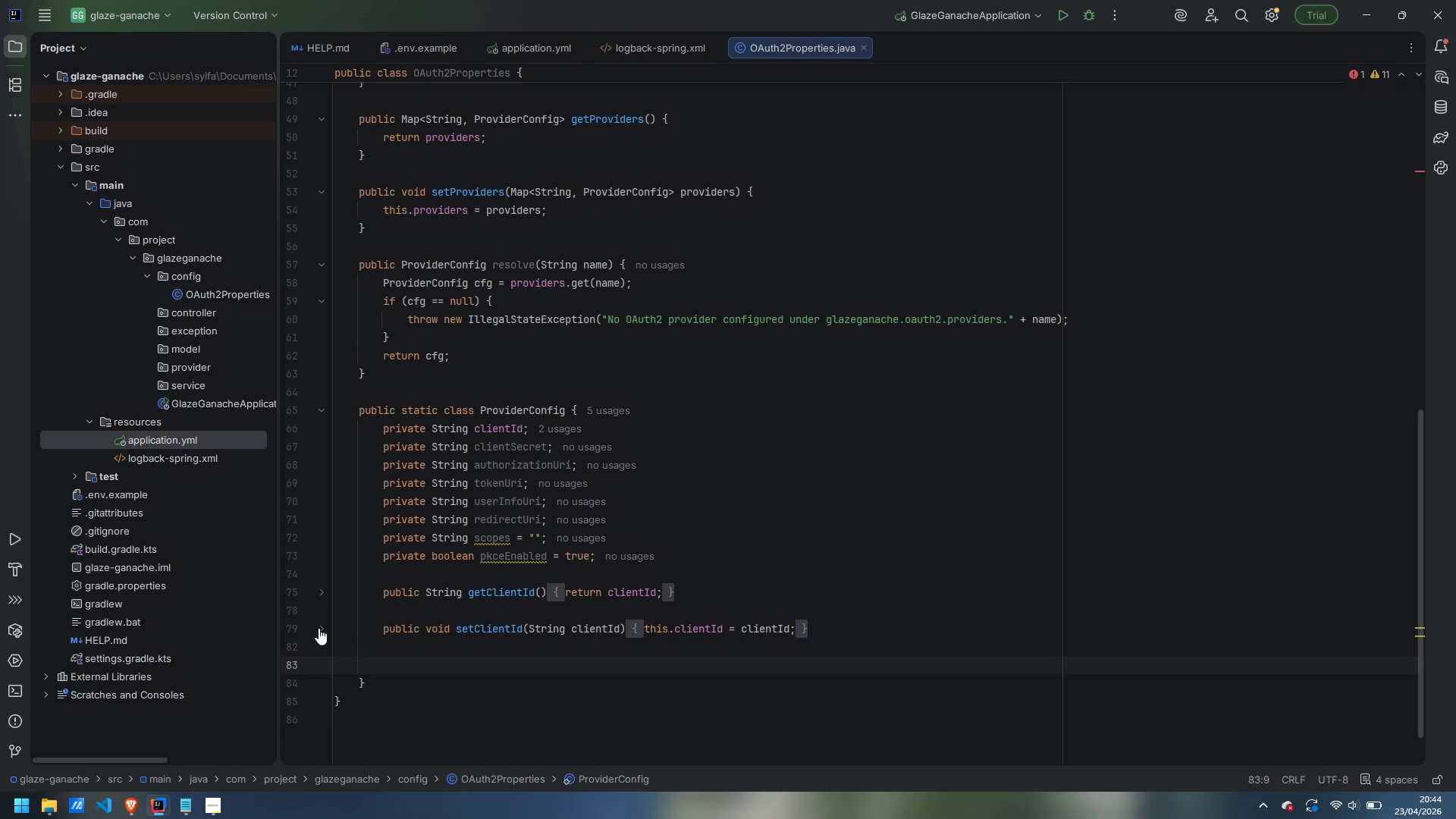 
wait(6.72)
 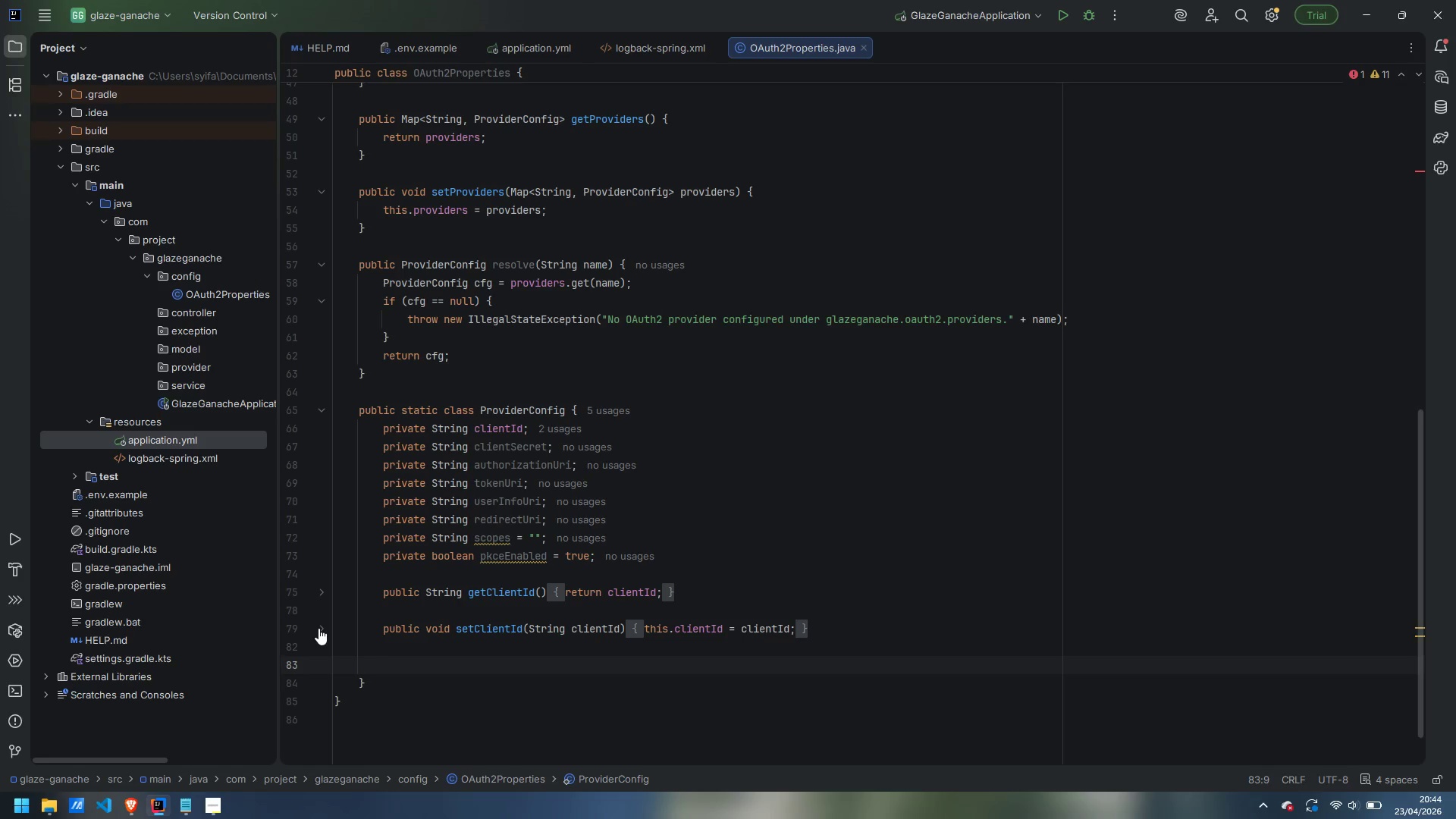 
type(public String getClientSer)
key(Backspace)
type(cret()
 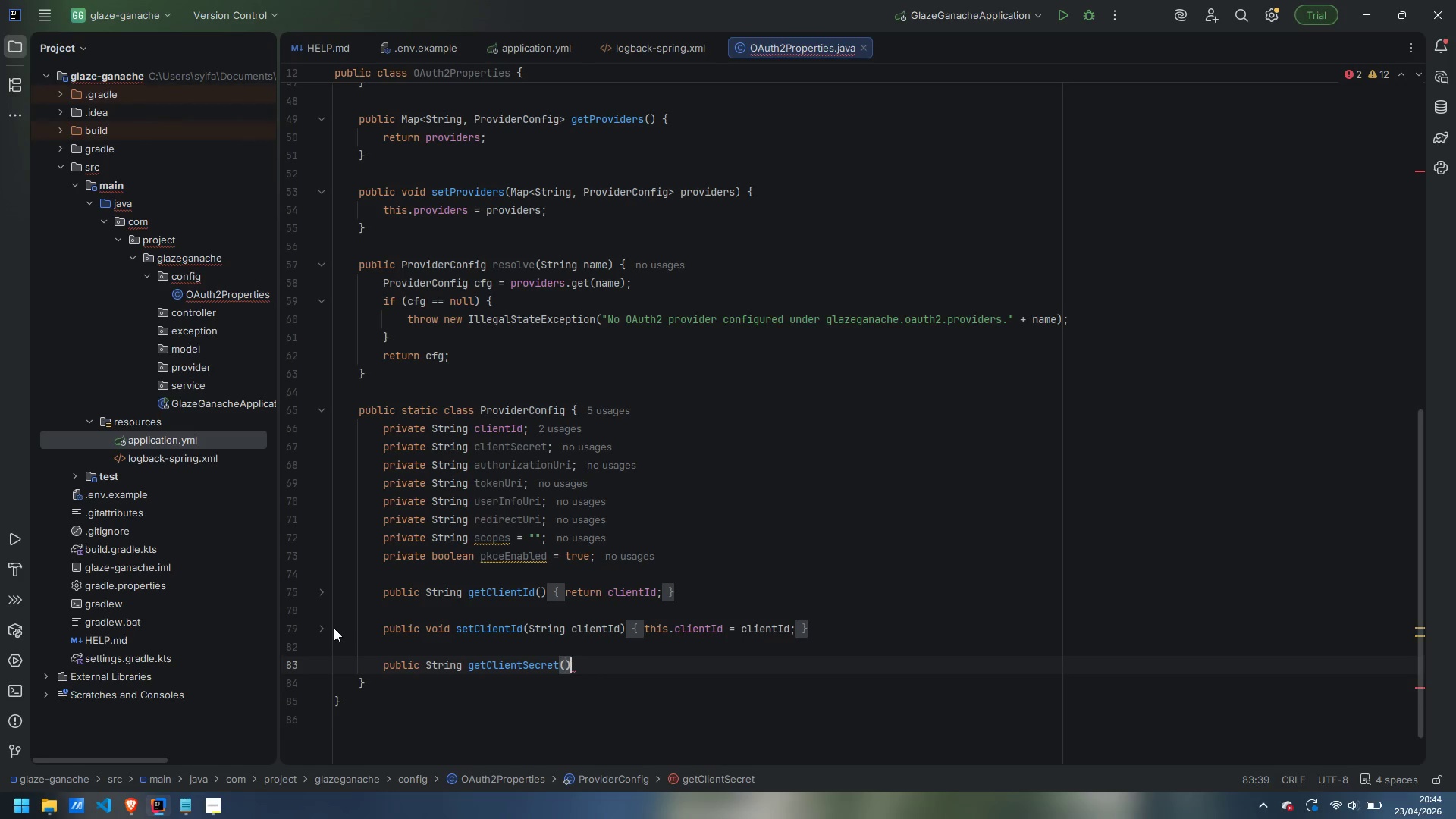 
 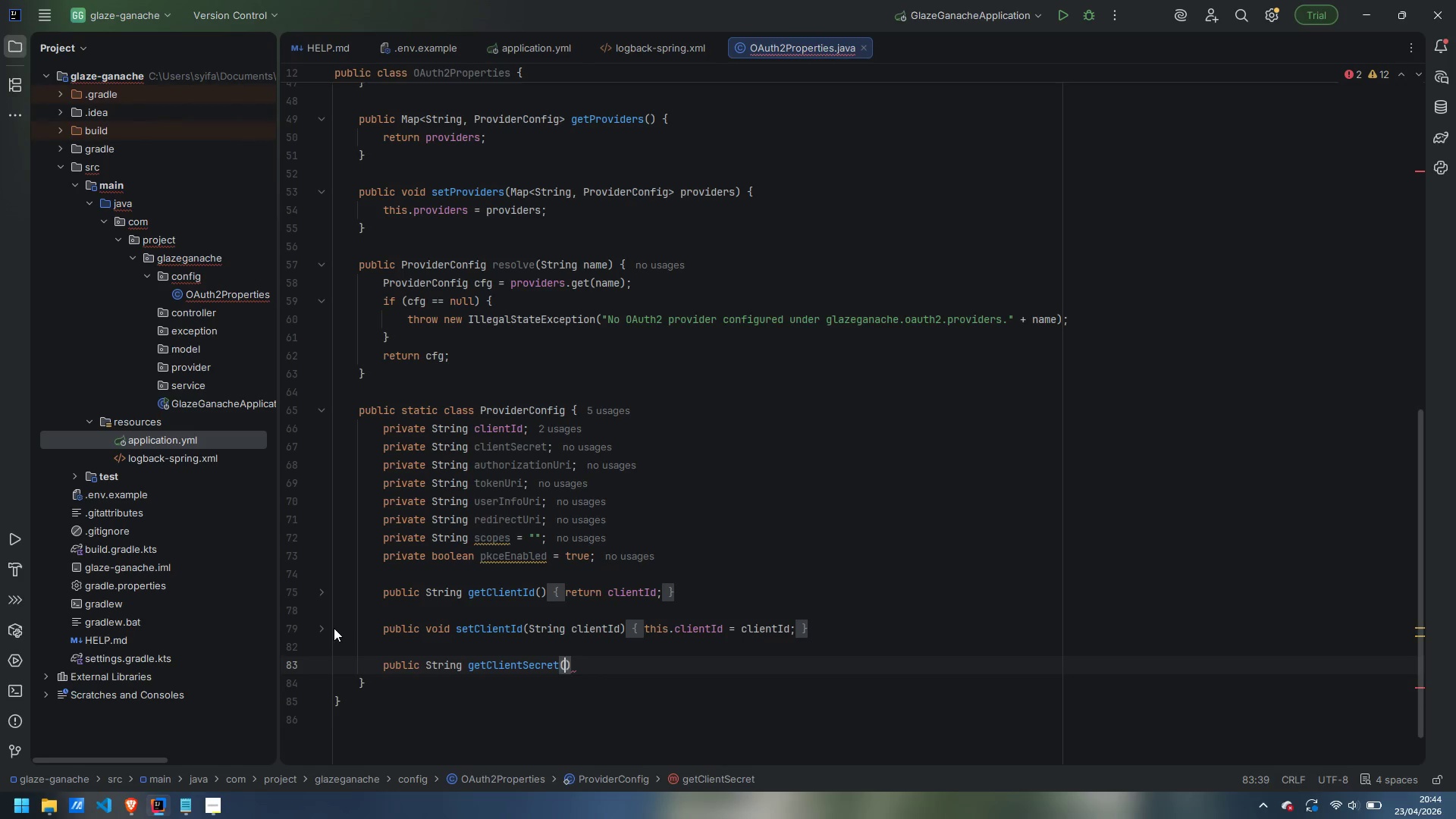 
key(ArrowRight)
 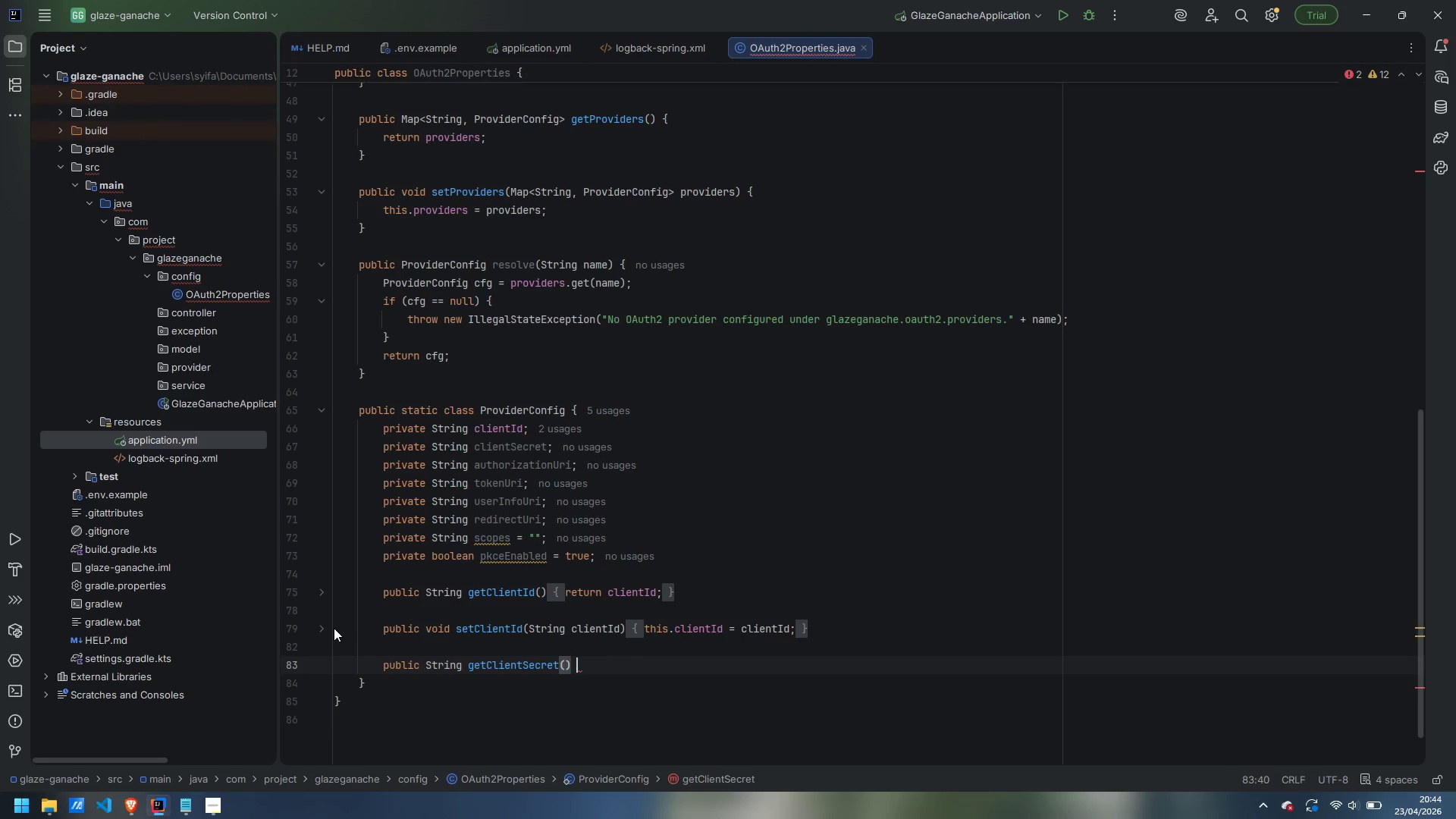 
key(Space)
 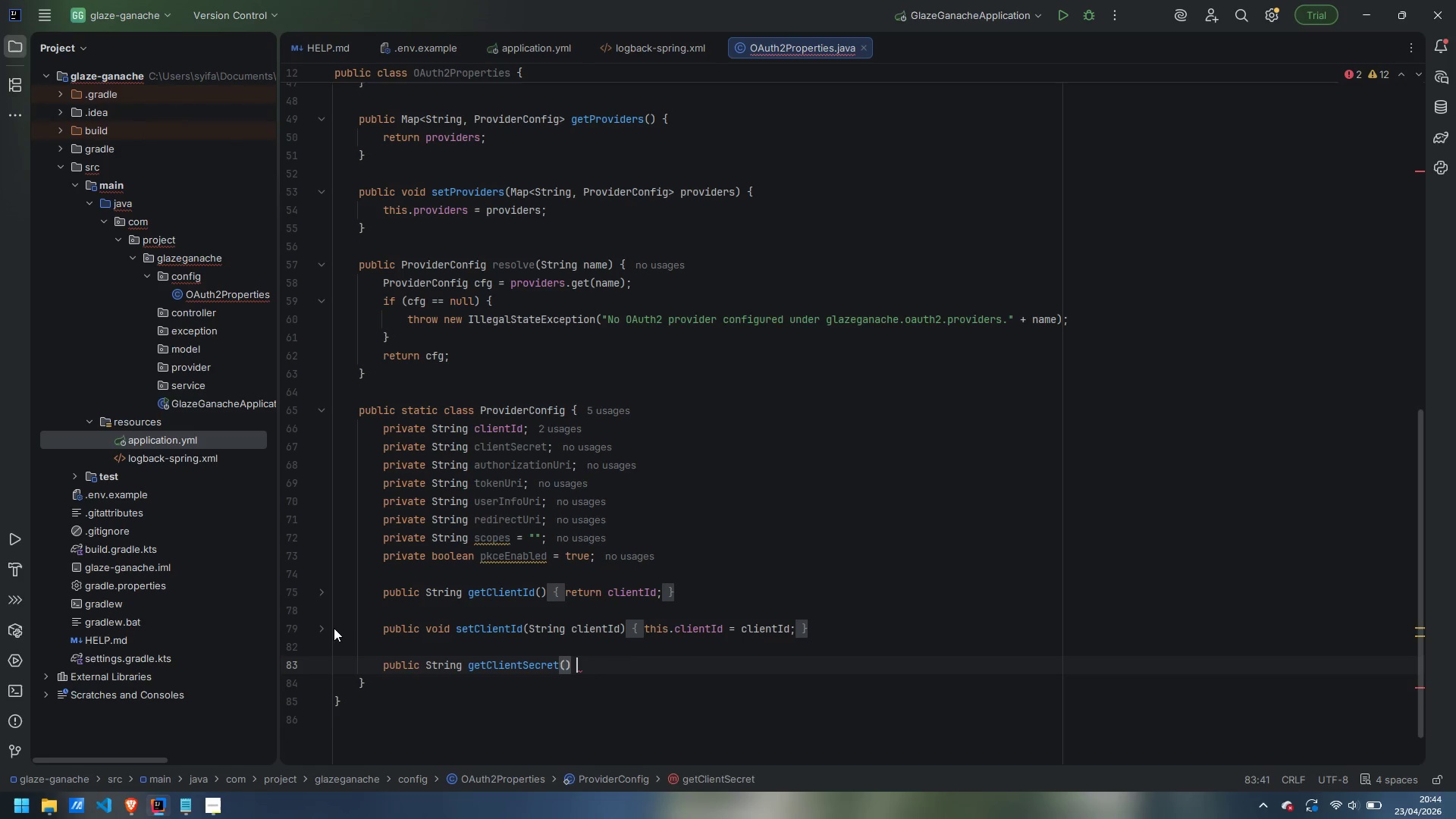 
key(Shift+BracketLeft)
 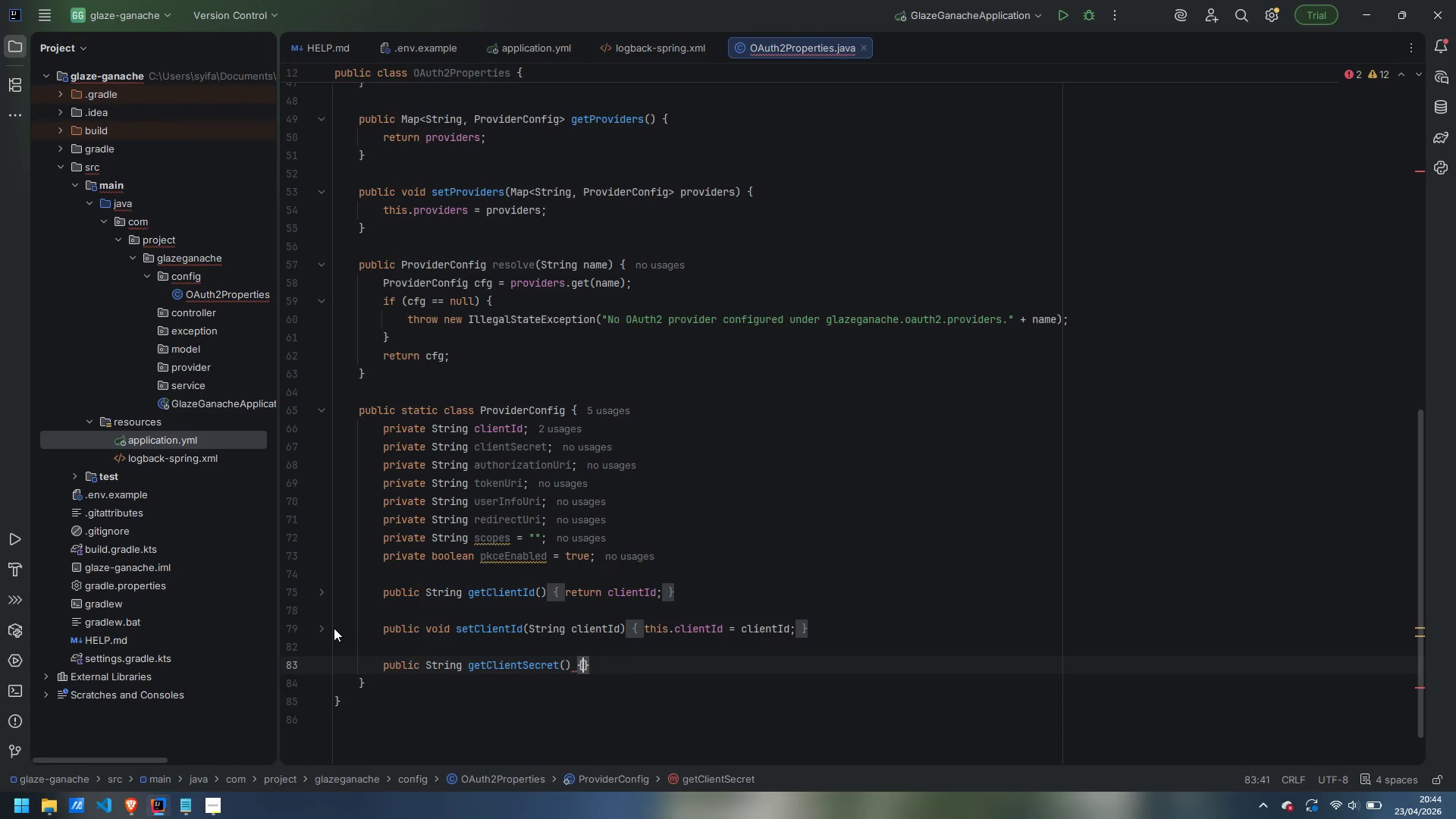 
key(Enter)
 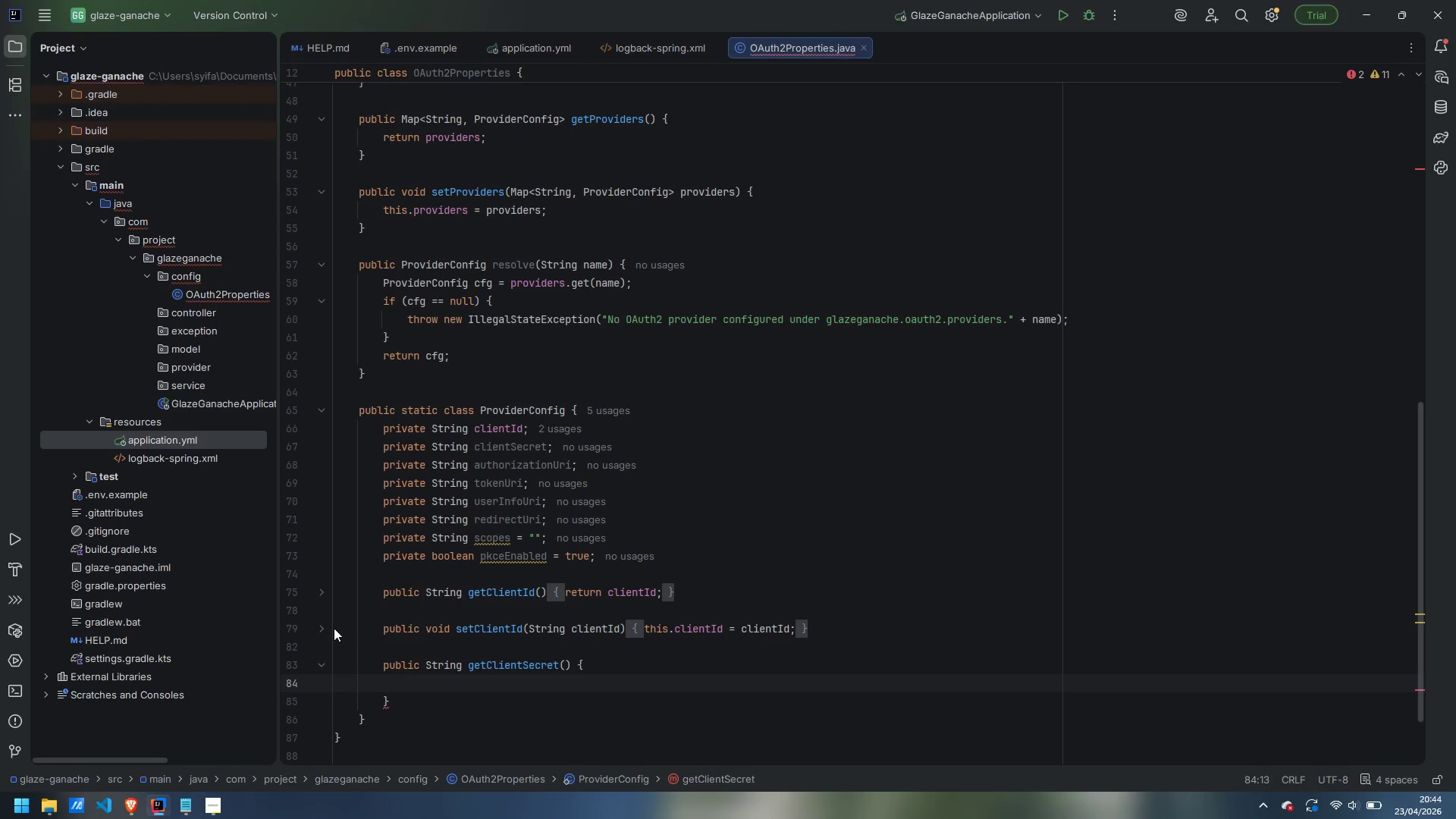 
wait(17.56)
 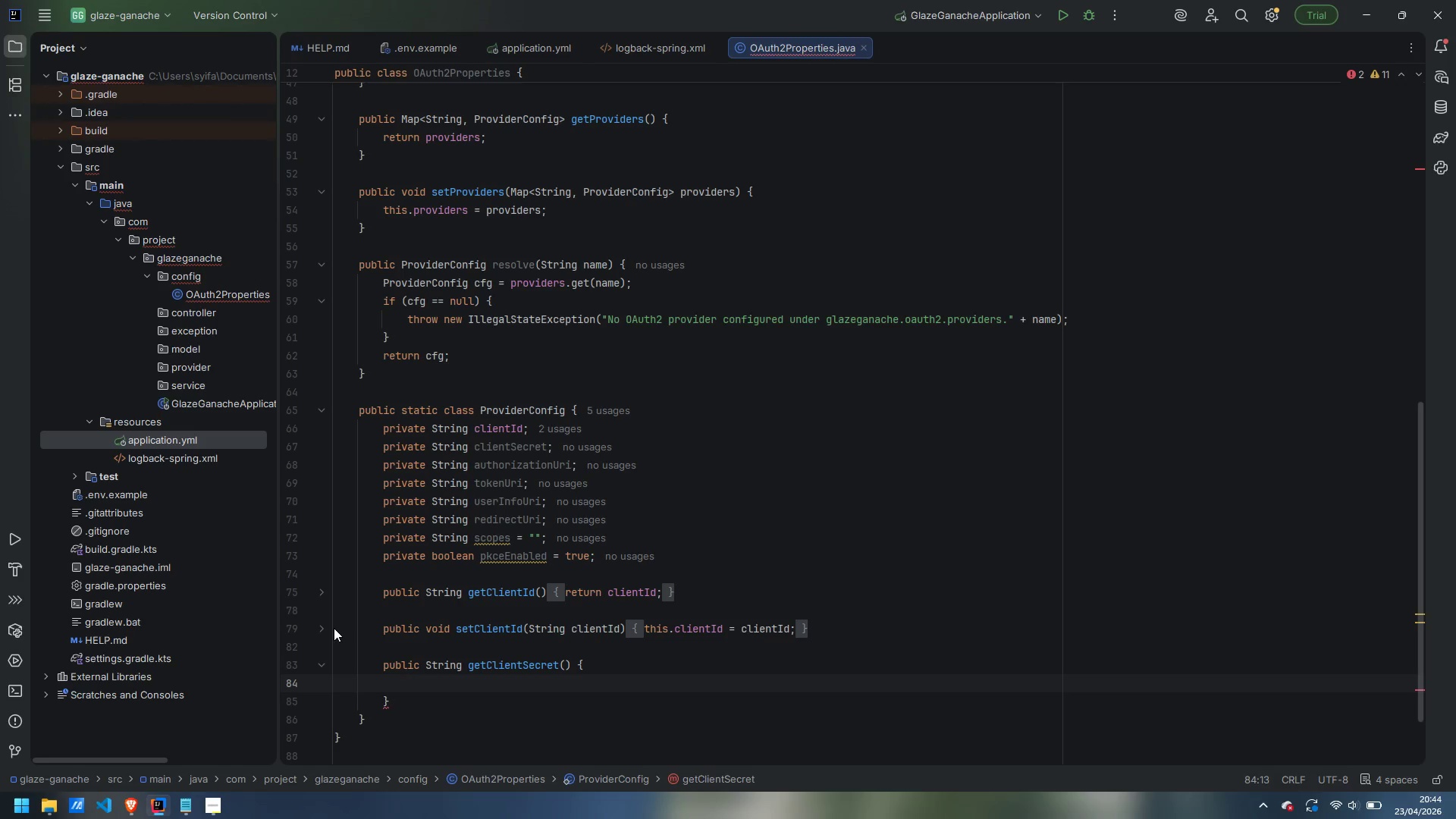 
type(reutrn )
 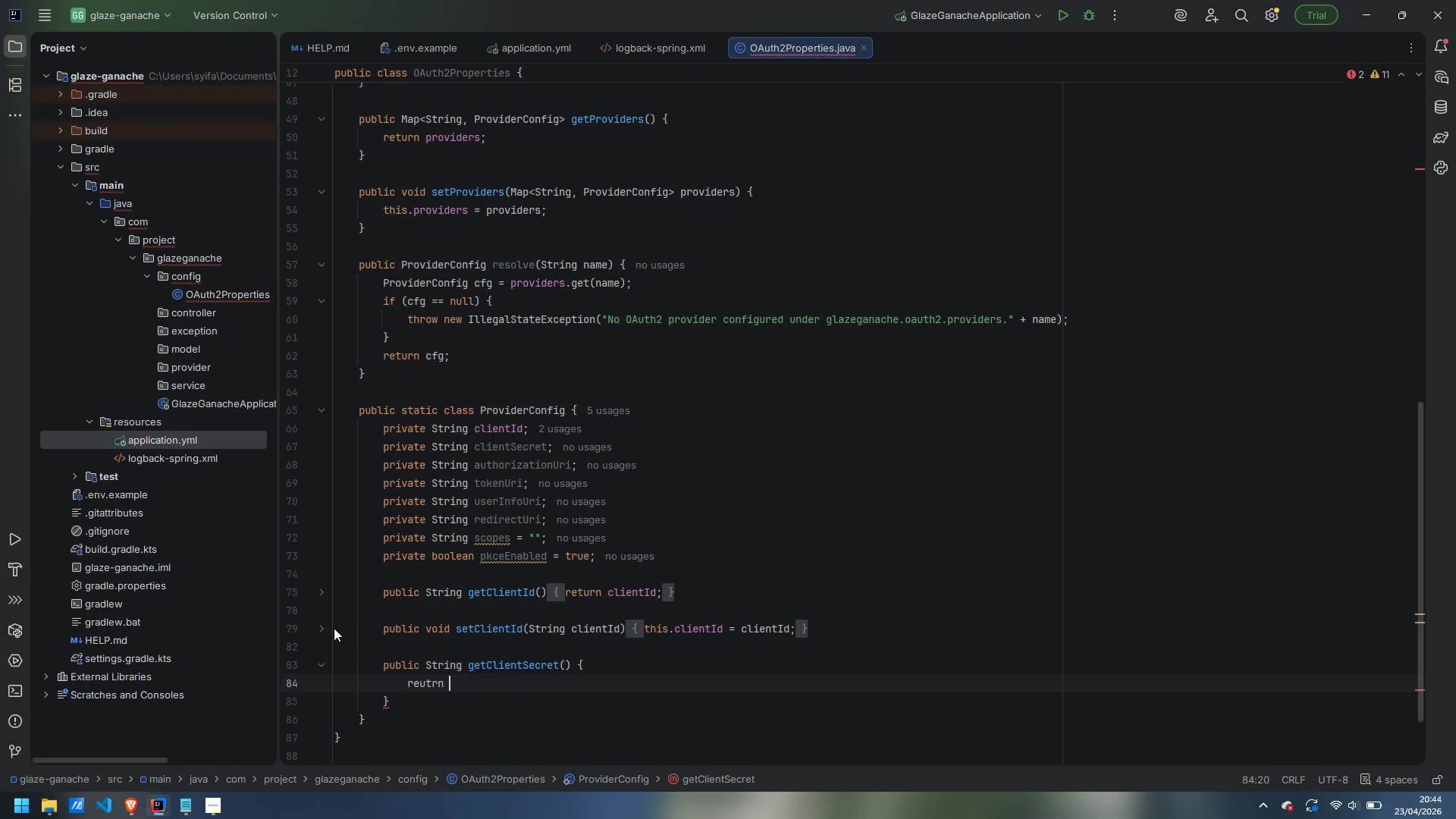 
key(Control+ControlLeft)
 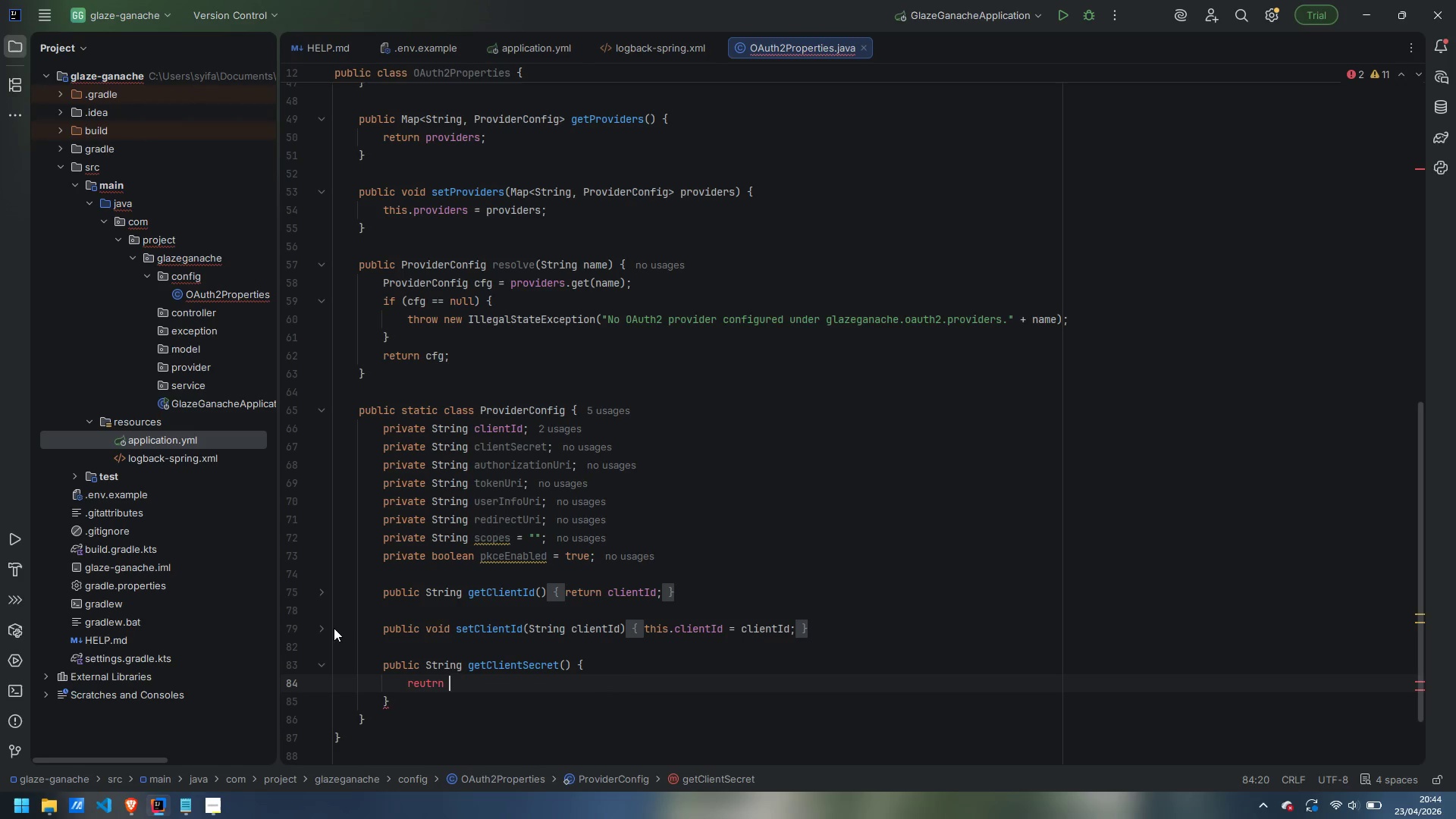 
key(Control+Backspace)
 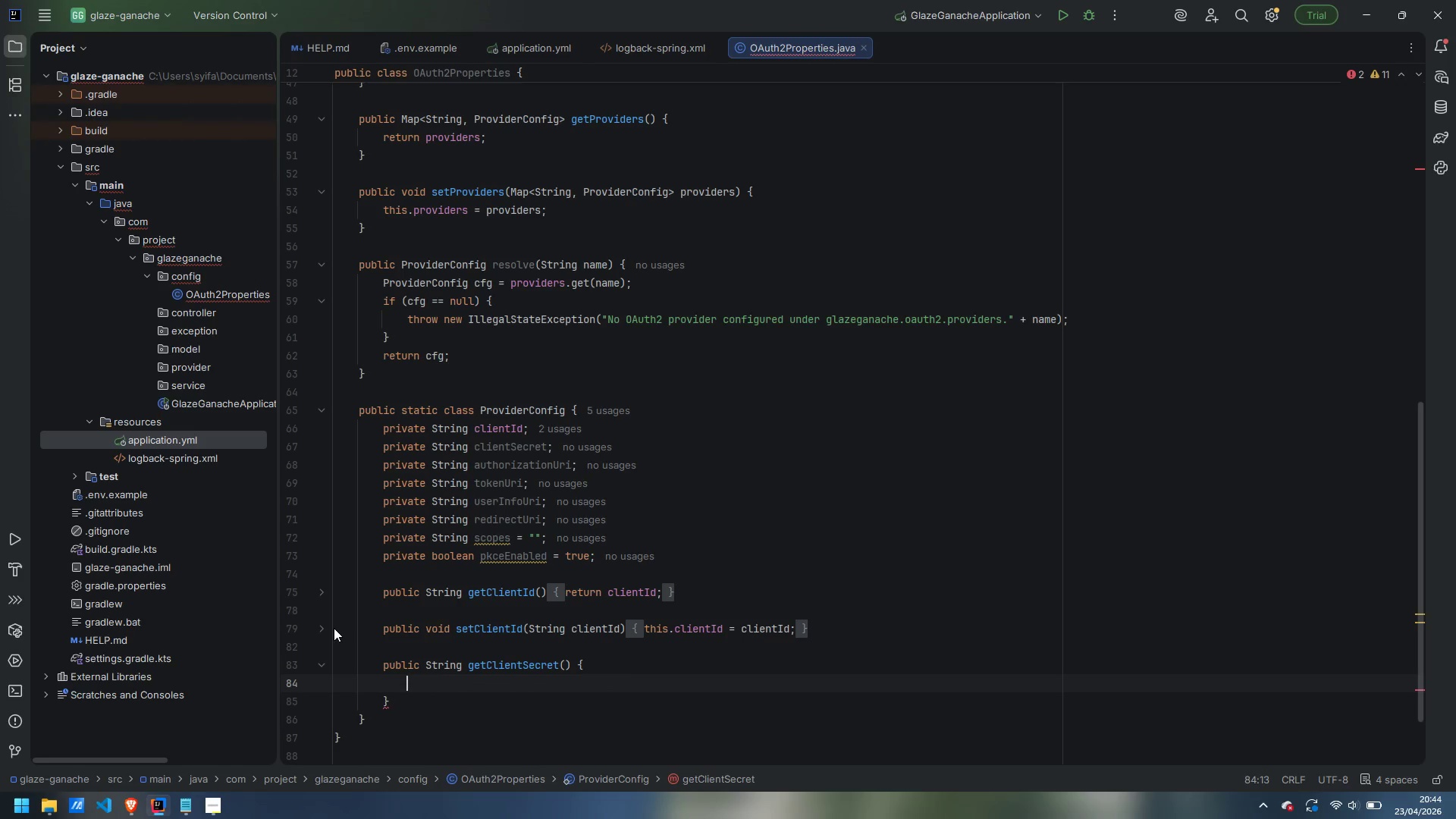 
type(return clientSer)
key(Backspace)
type(cret;)
 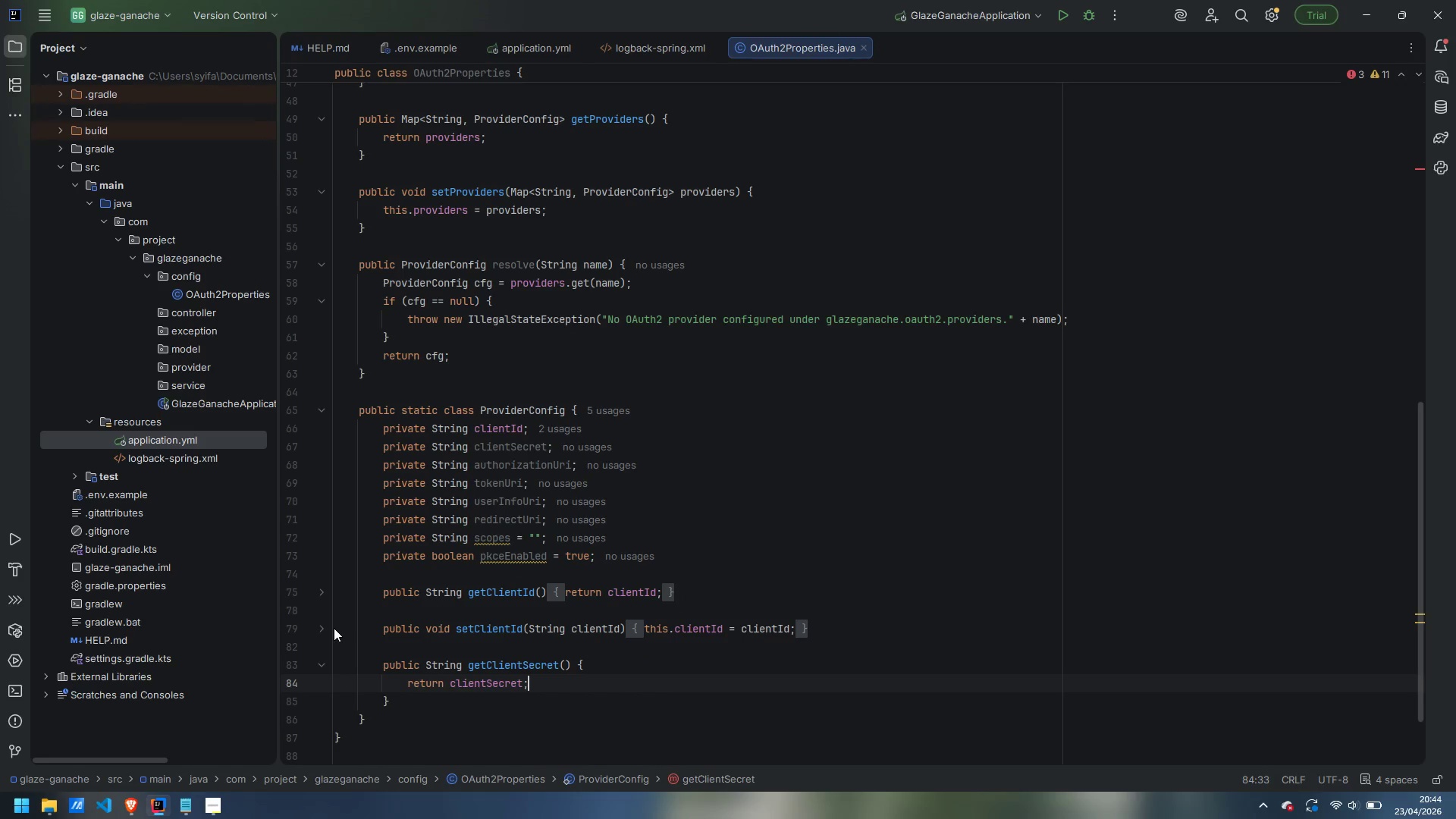 
key(ArrowDown)
 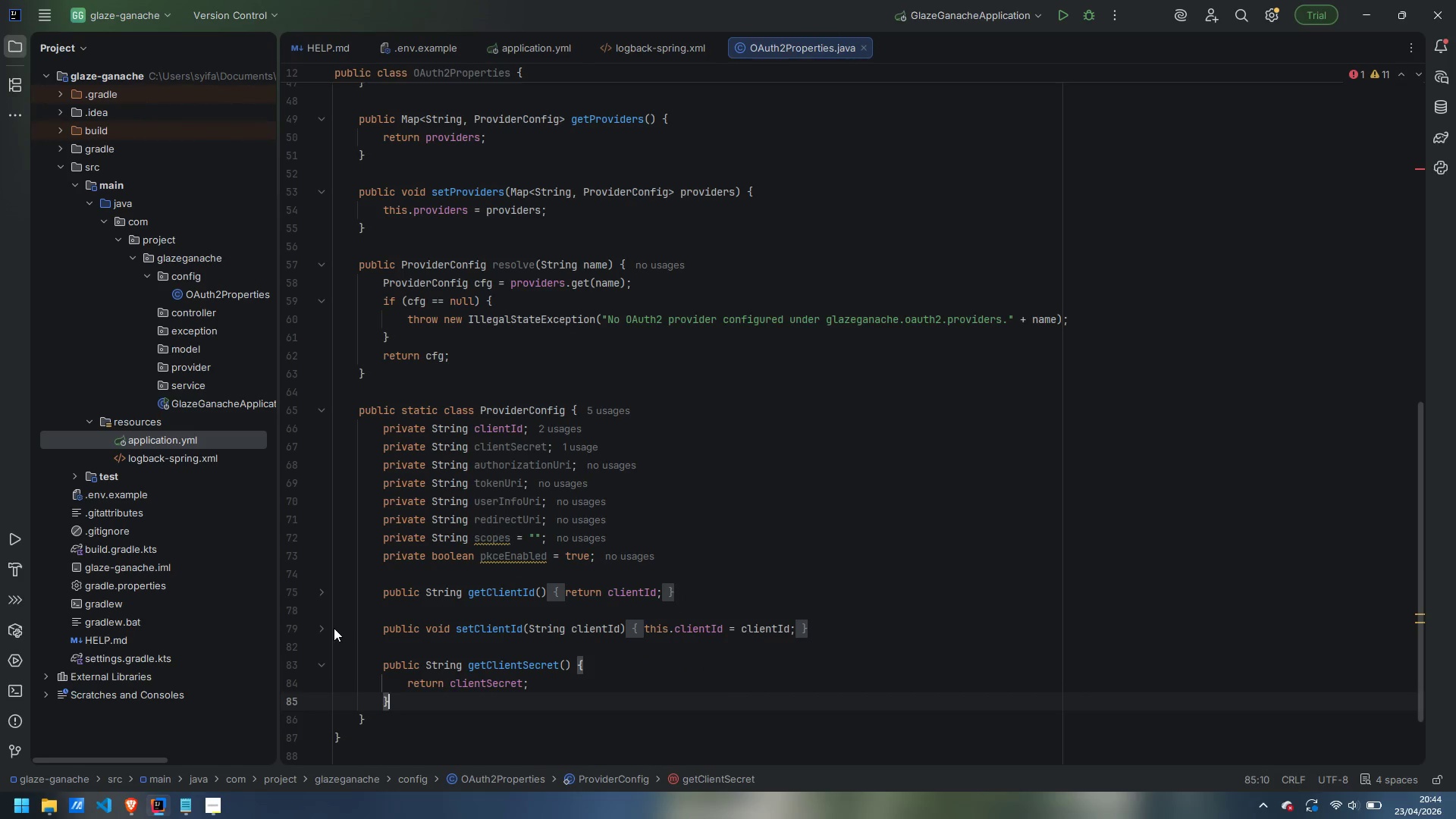 
key(Enter)
 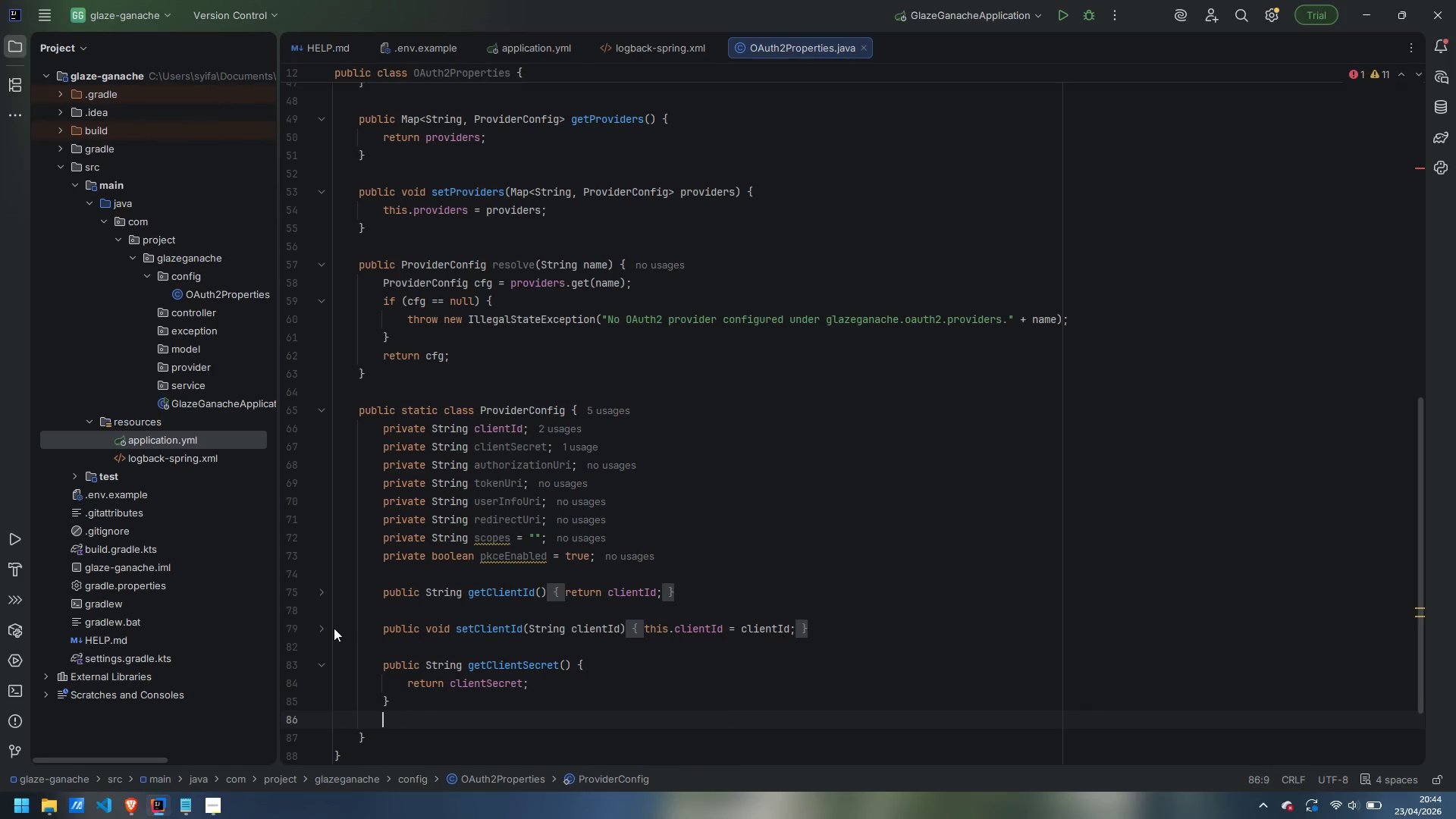 
key(Enter)
 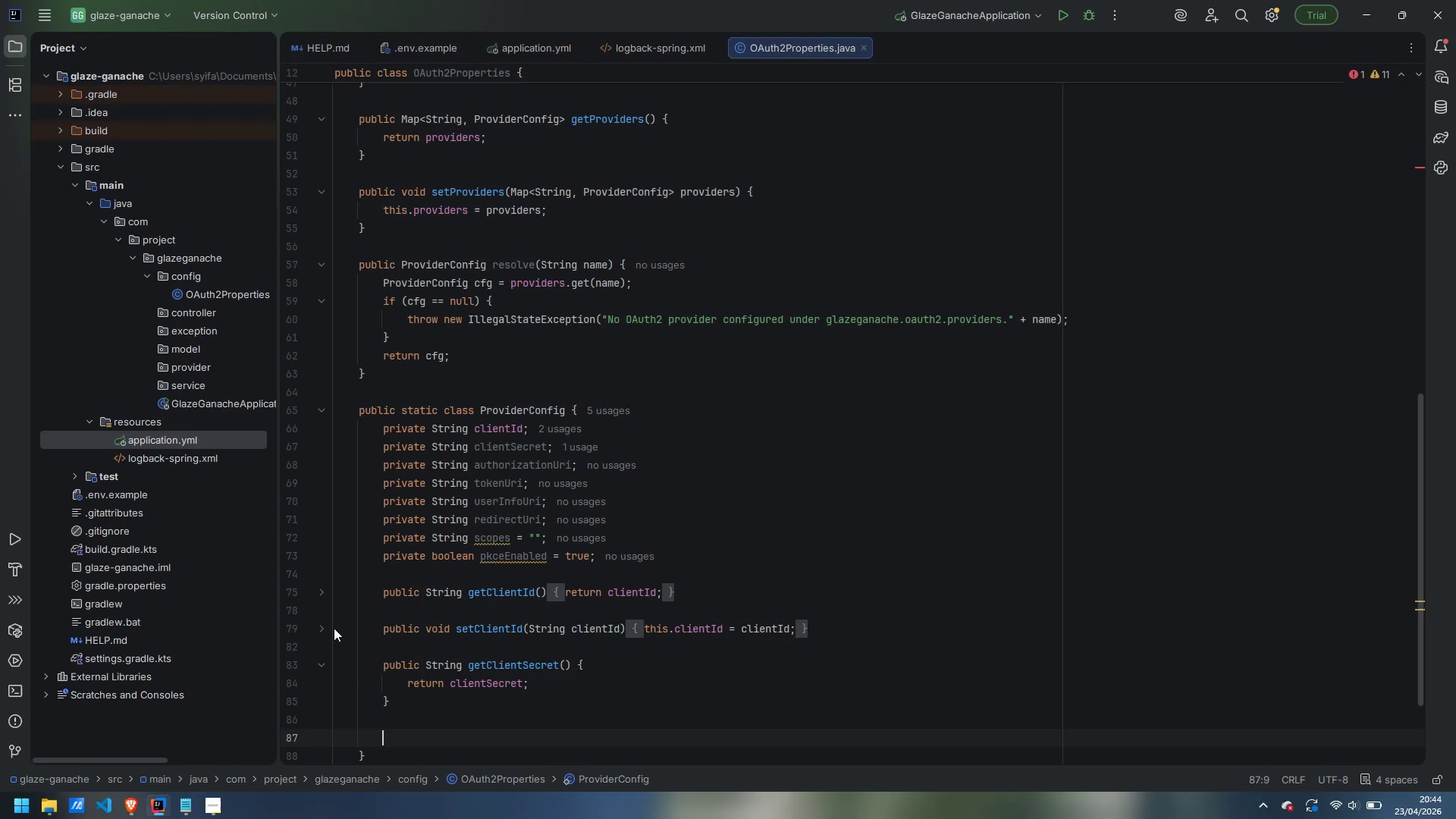 
type(public void setClientSecret(String clientSecret)
 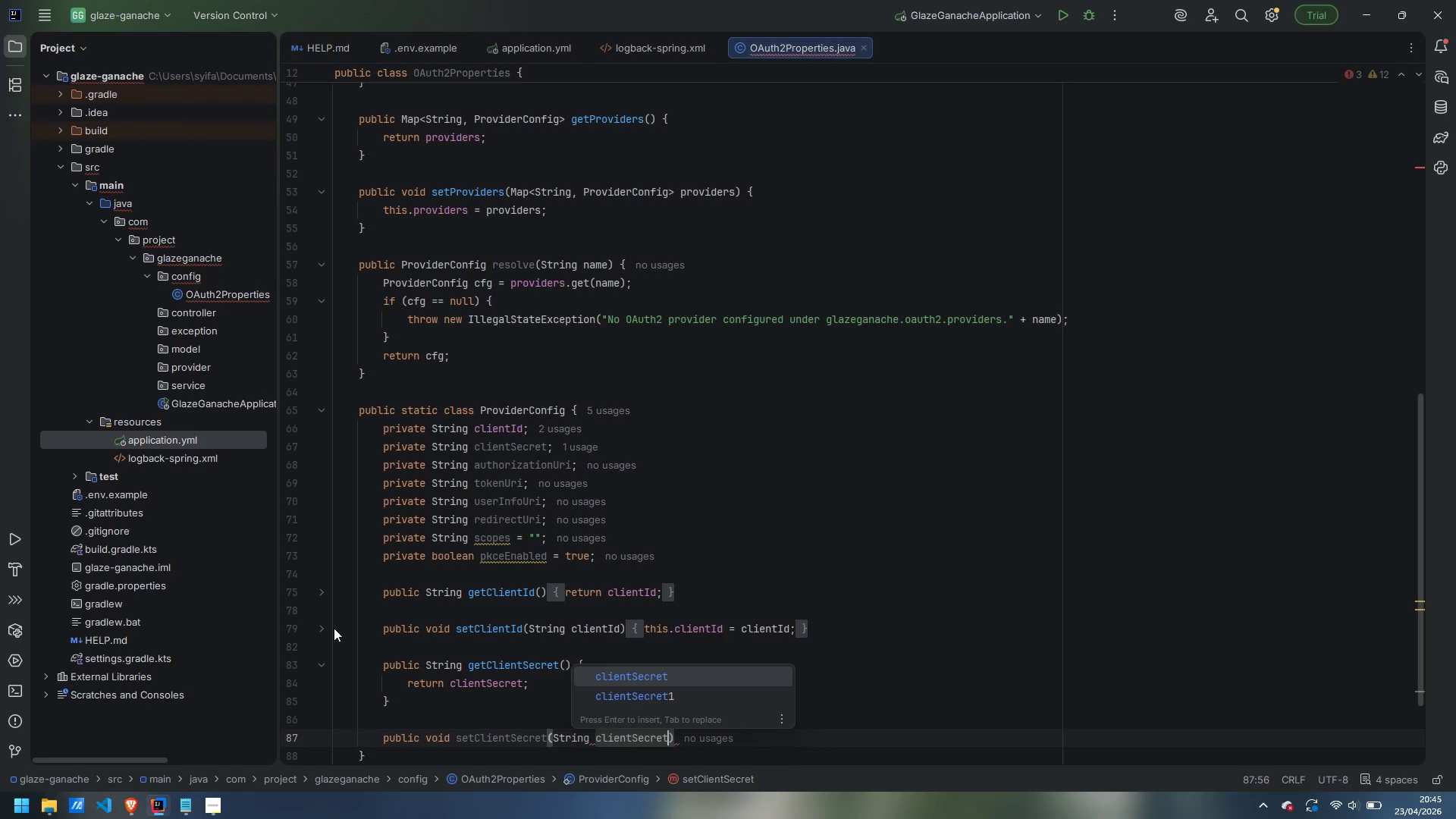 
key(ArrowRight)
 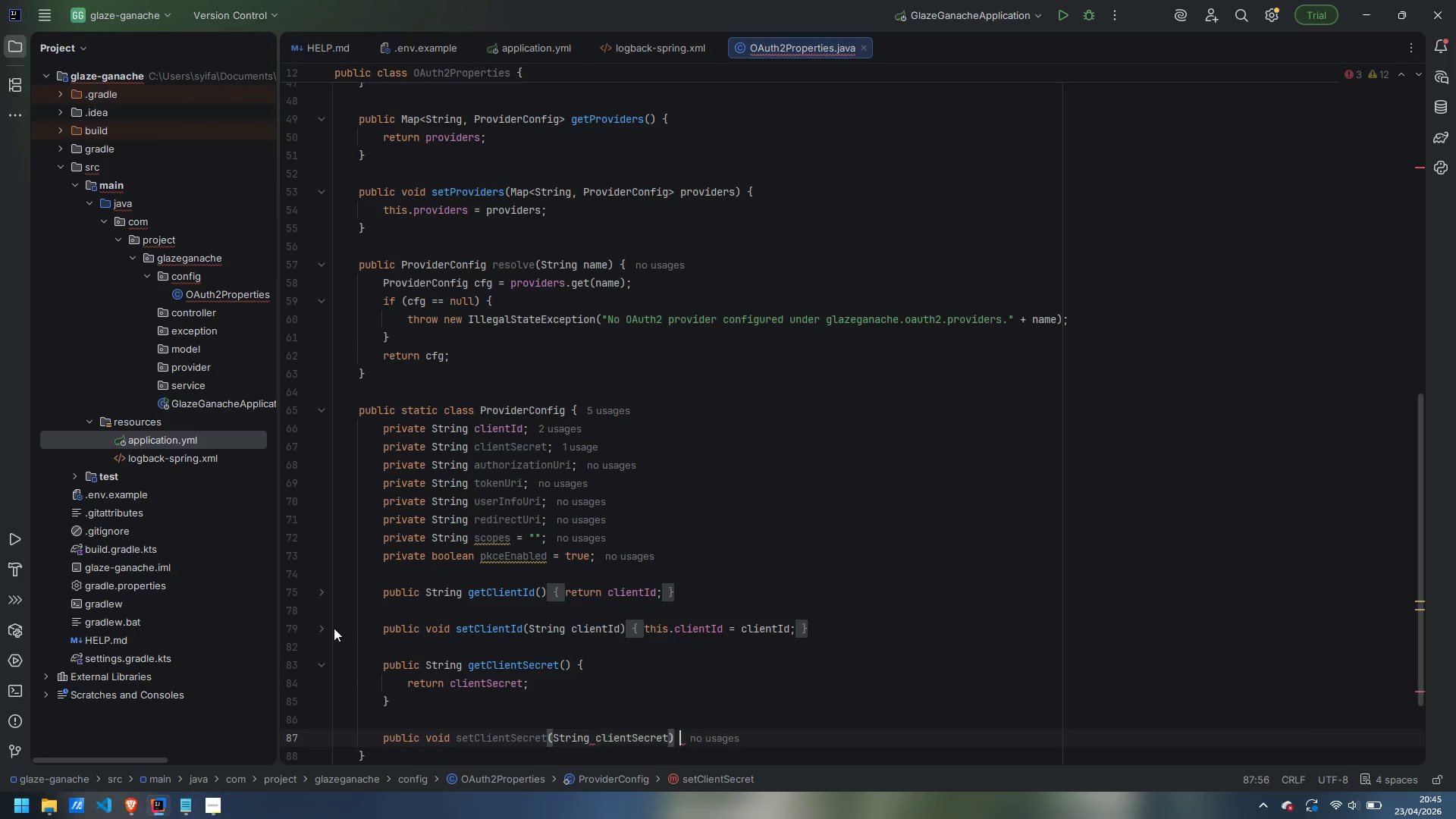 
key(Space)
 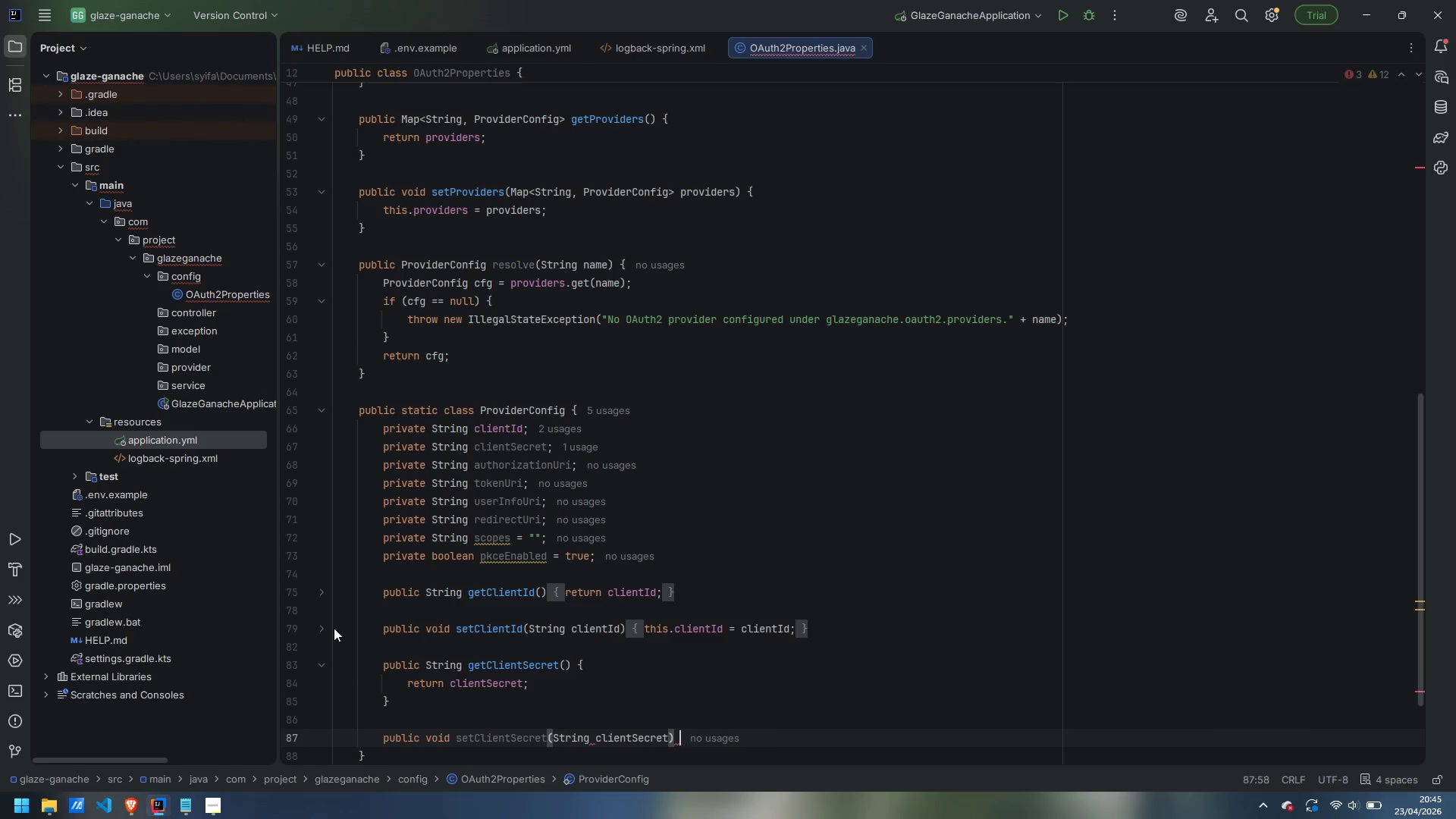 
key(Shift+BracketLeft)
 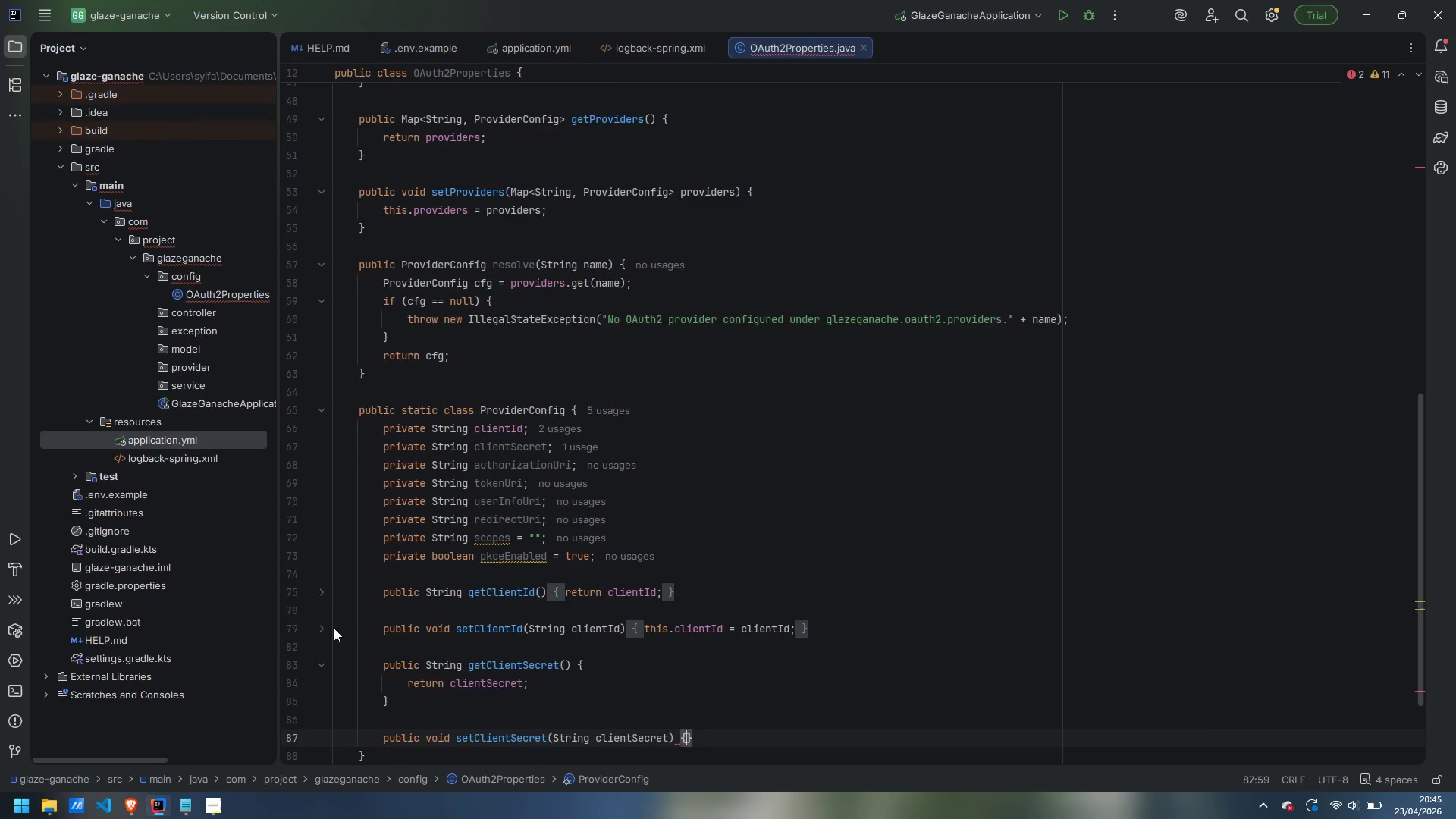 
key(Enter)
 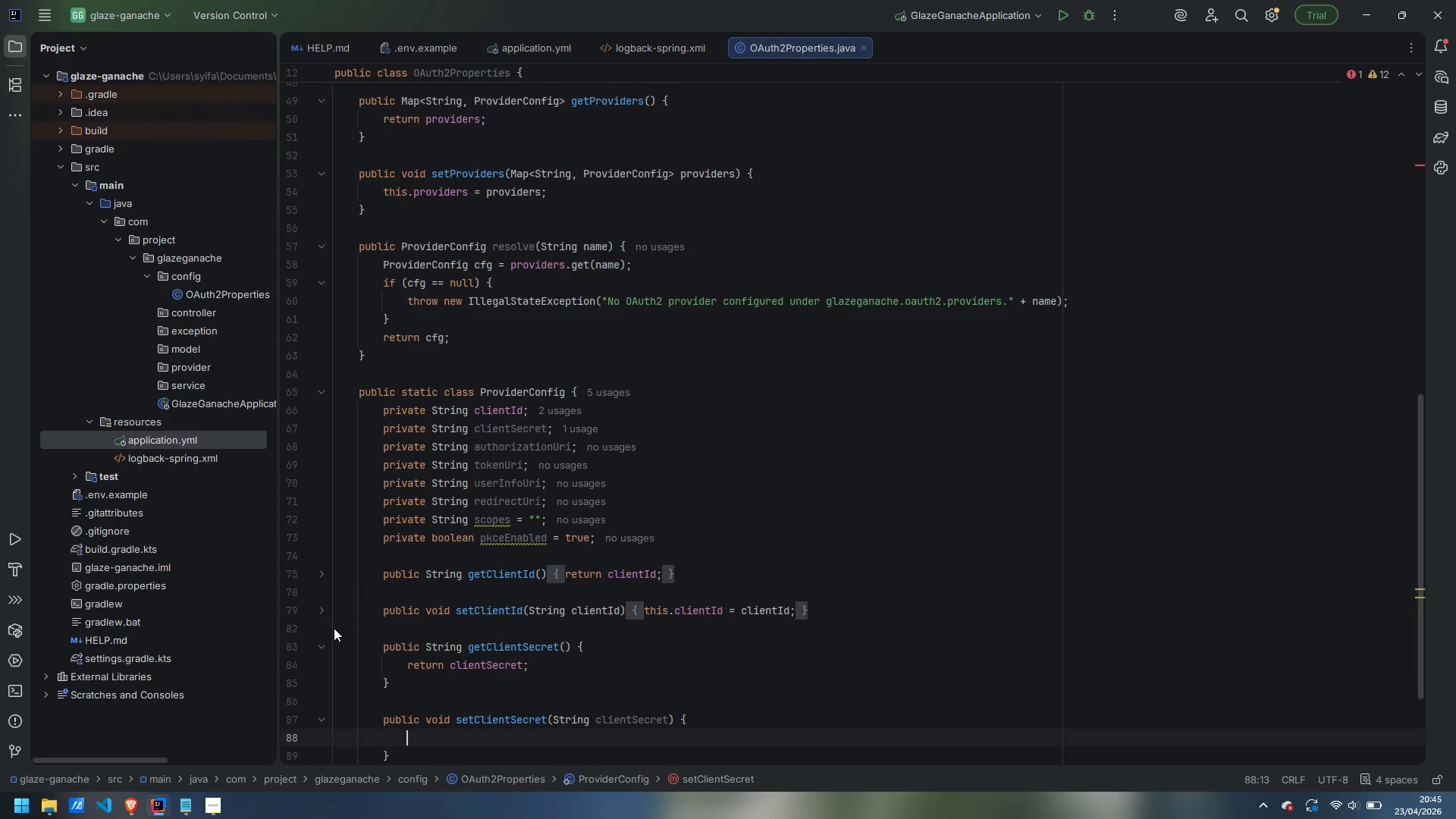 
type(this.cr)
key(Backspace)
type(lientSer)
key(Backspace)
type(cret = clientSecret;)
 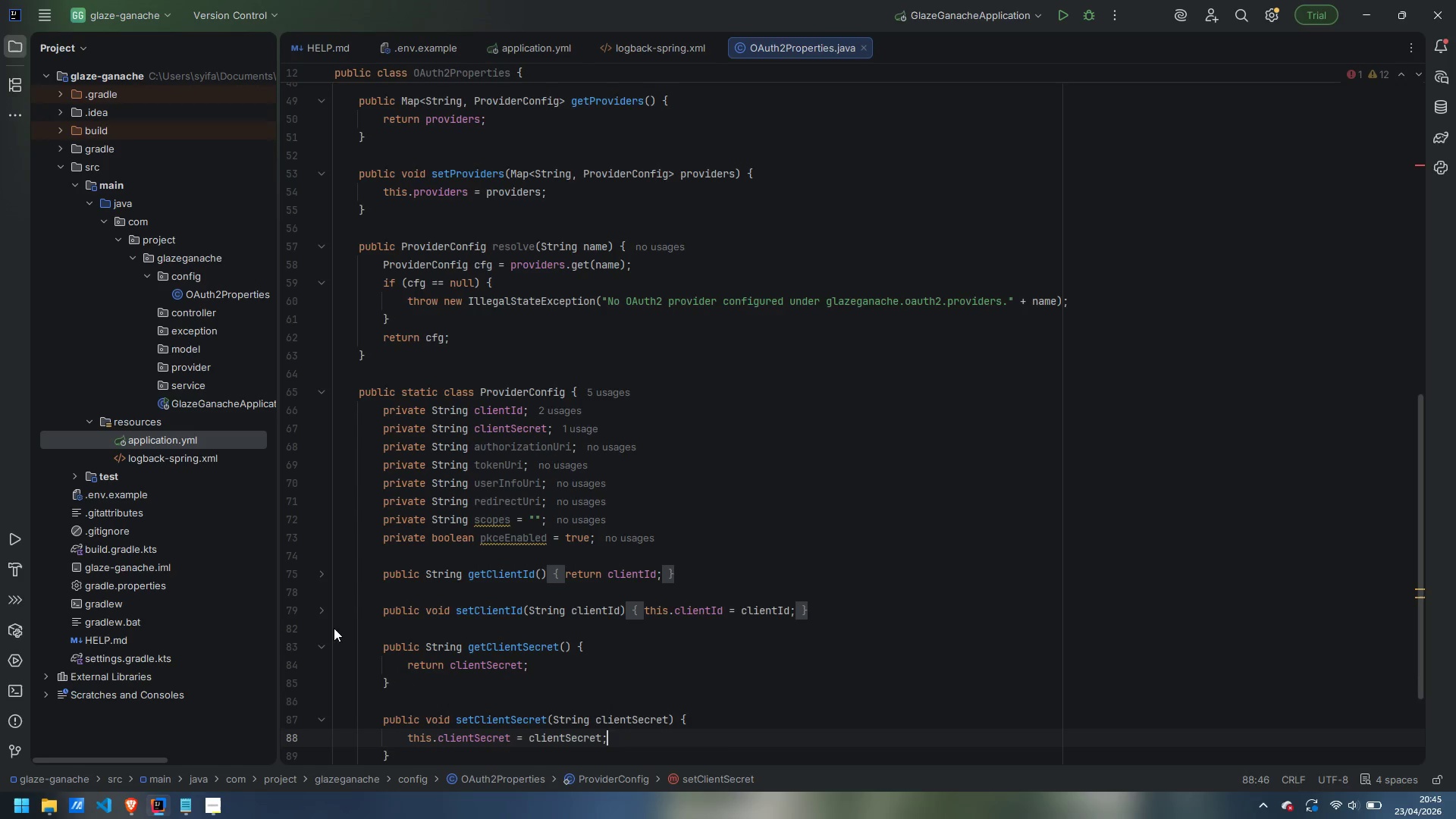 
key(ArrowDown)
 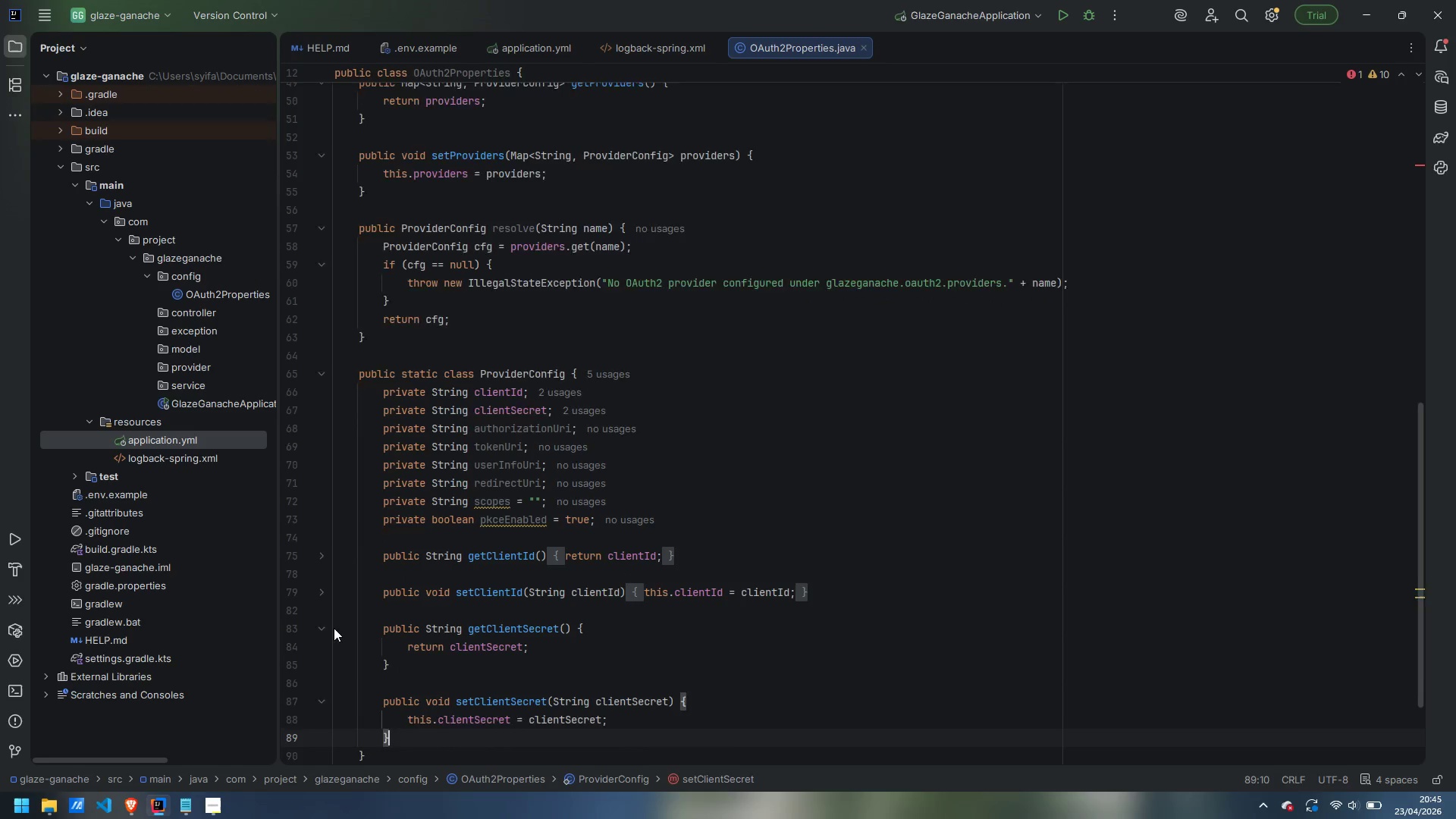 
key(Enter)
 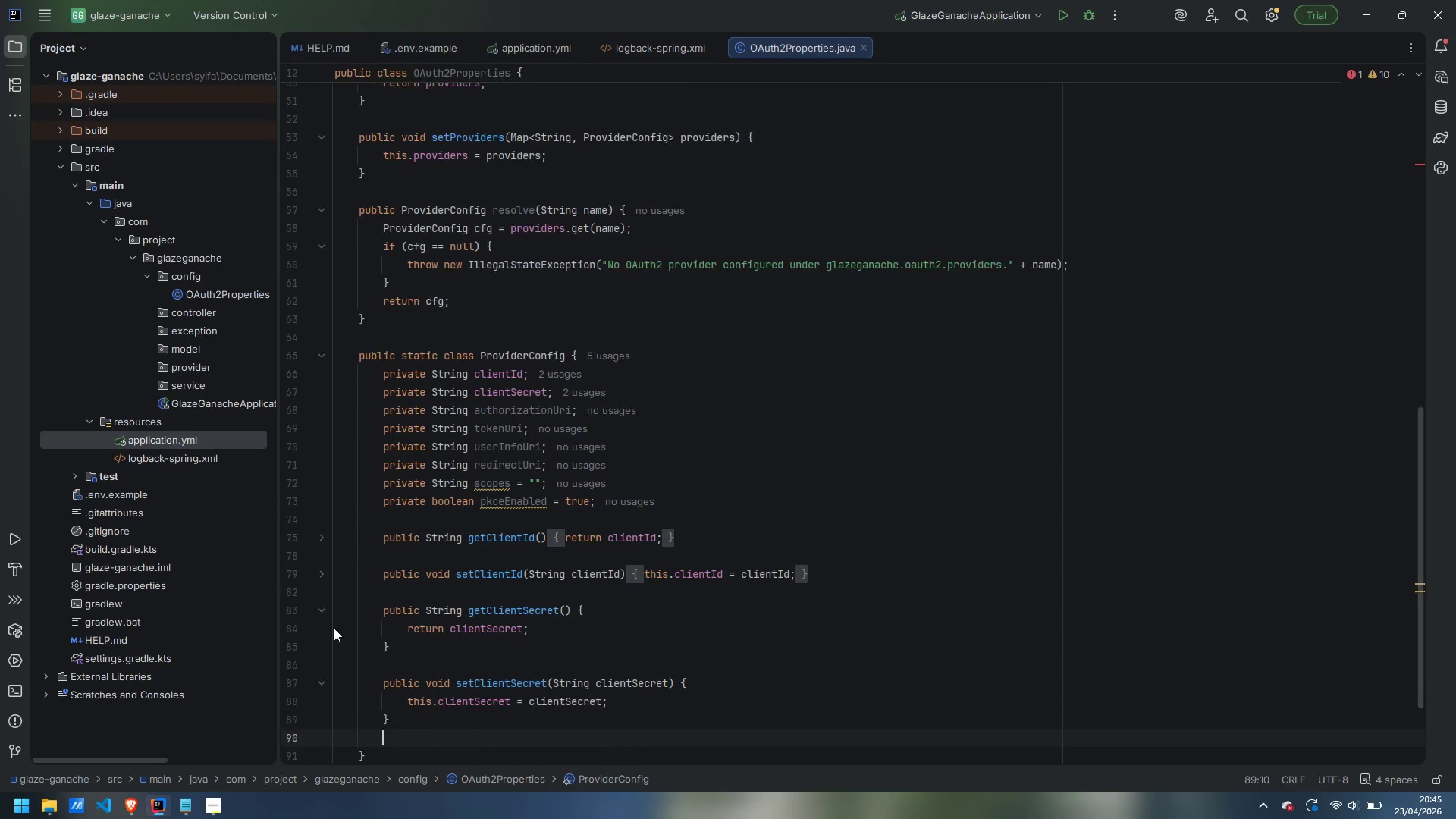 
key(Enter)
 